 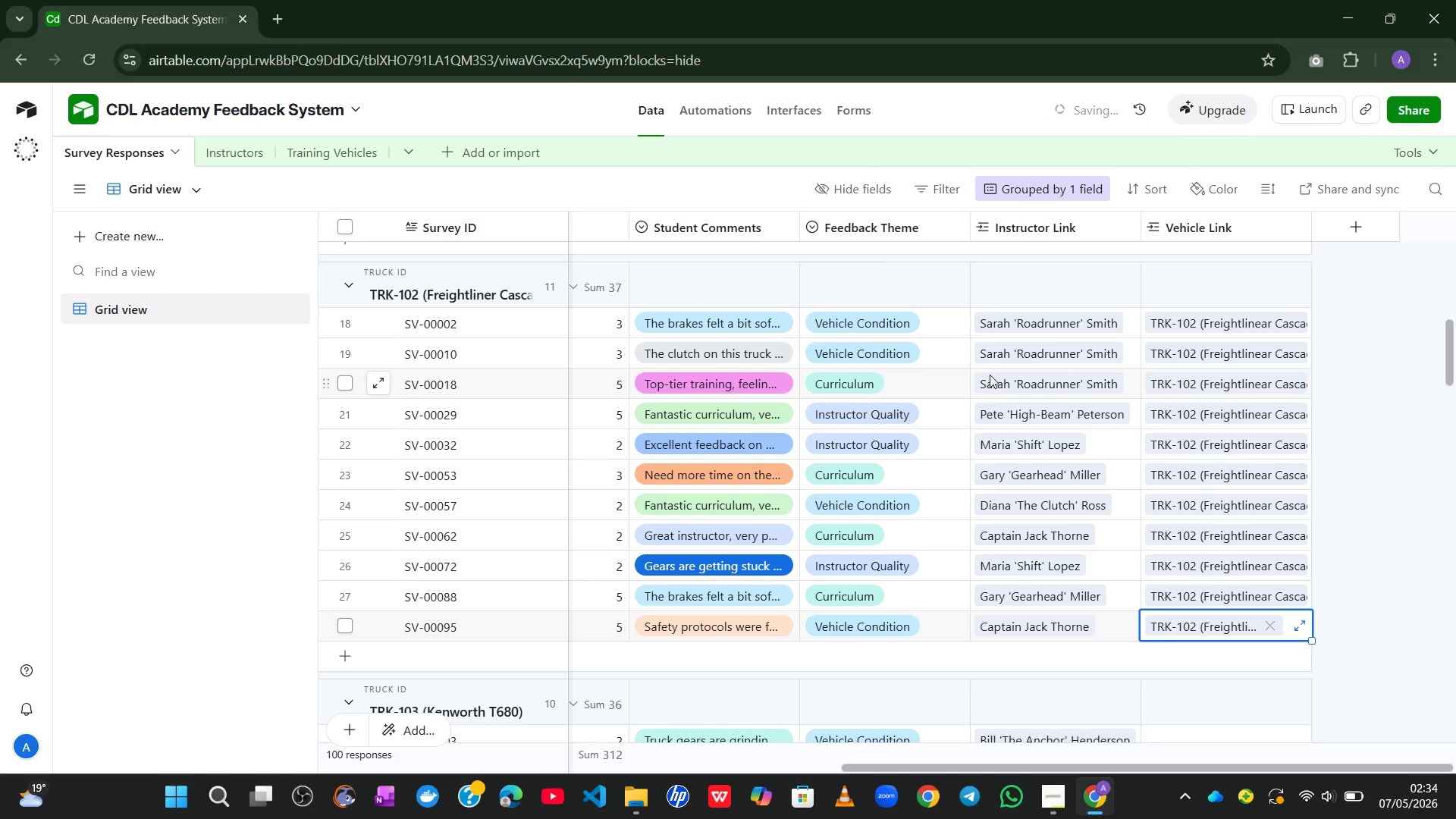 
left_click_drag(start_coordinate=[1172, 354], to_coordinate=[1158, 344])
 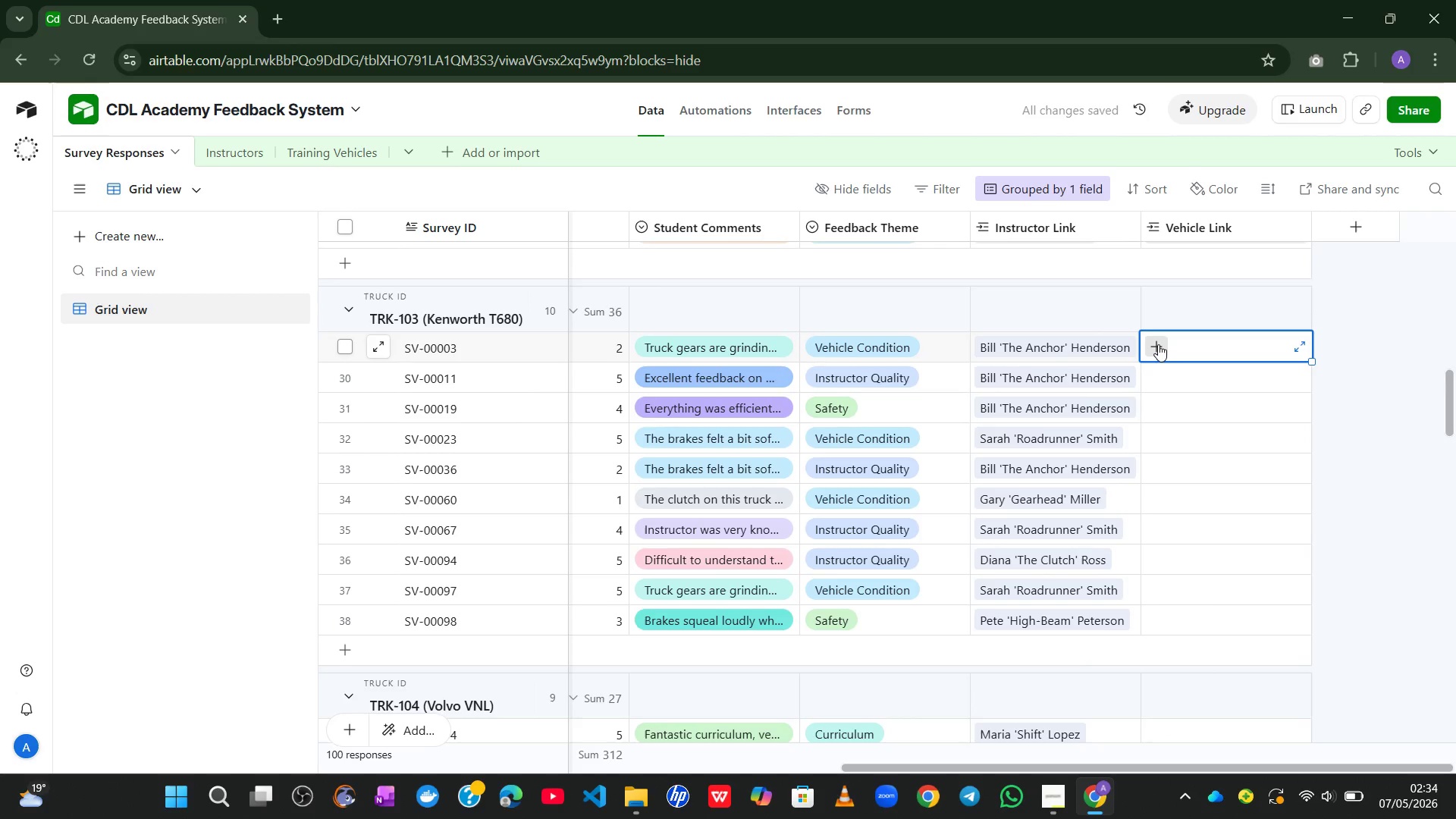 
left_click([1158, 344])
 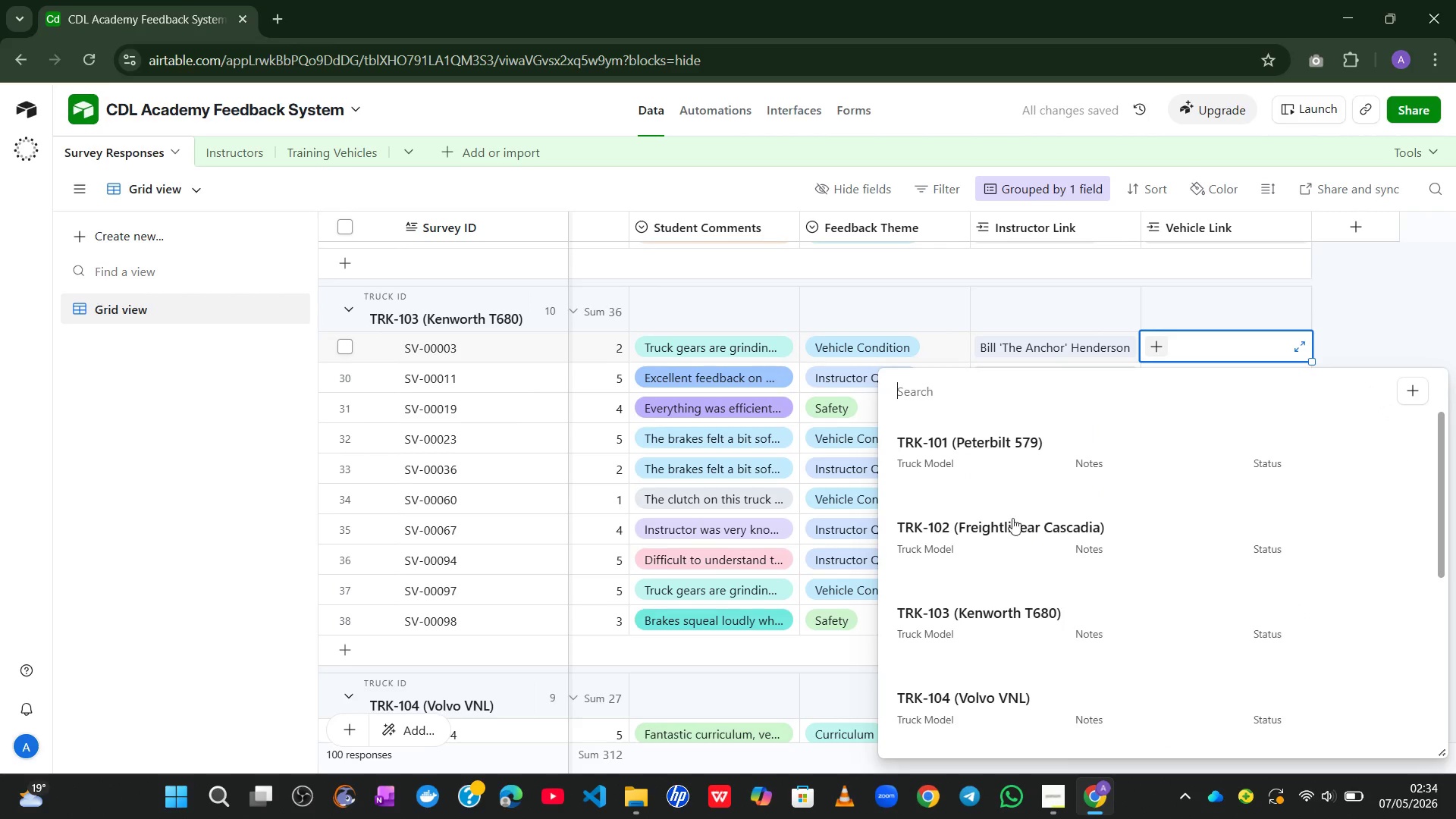 
left_click([963, 617])
 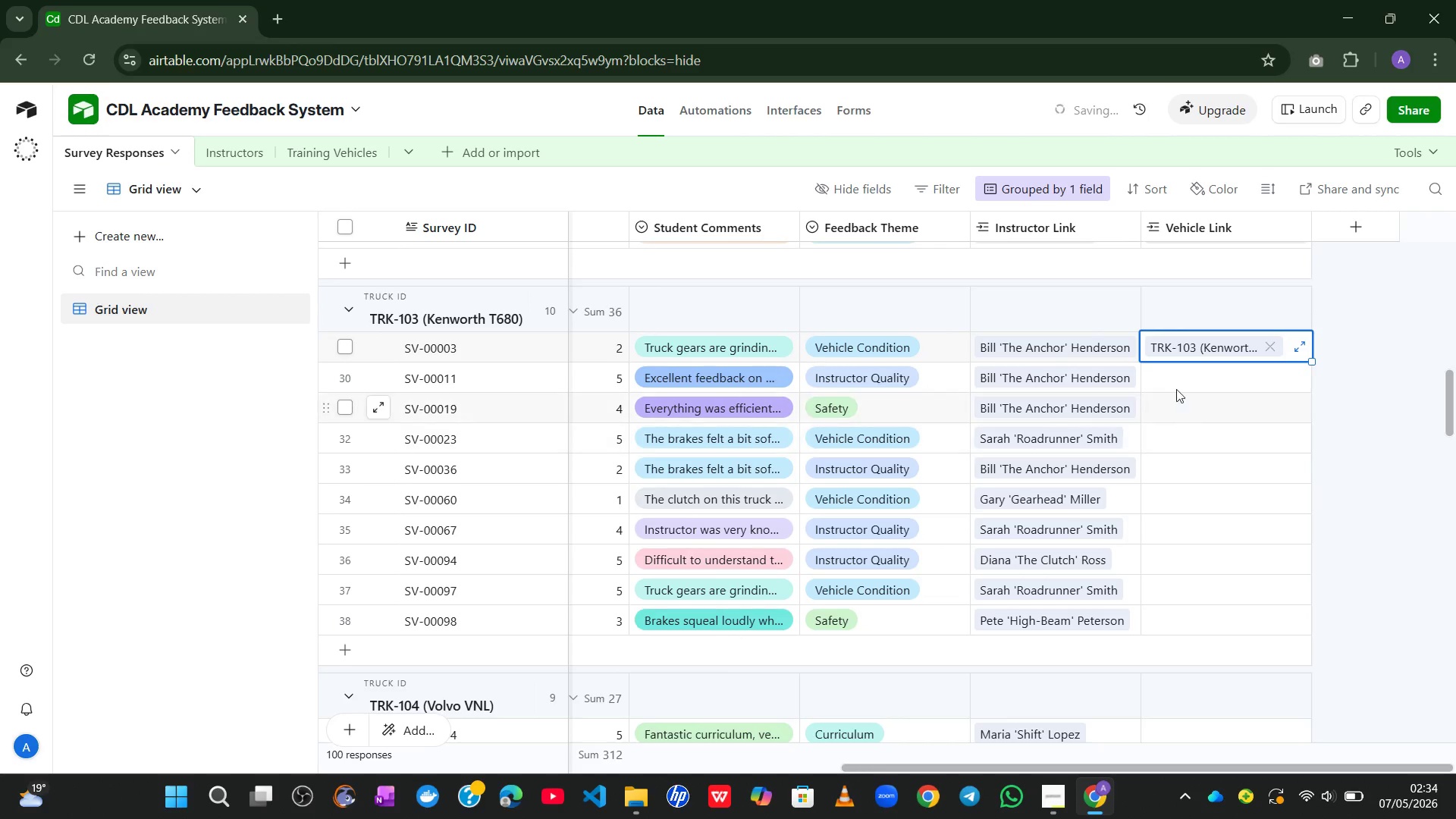 
left_click([1168, 379])
 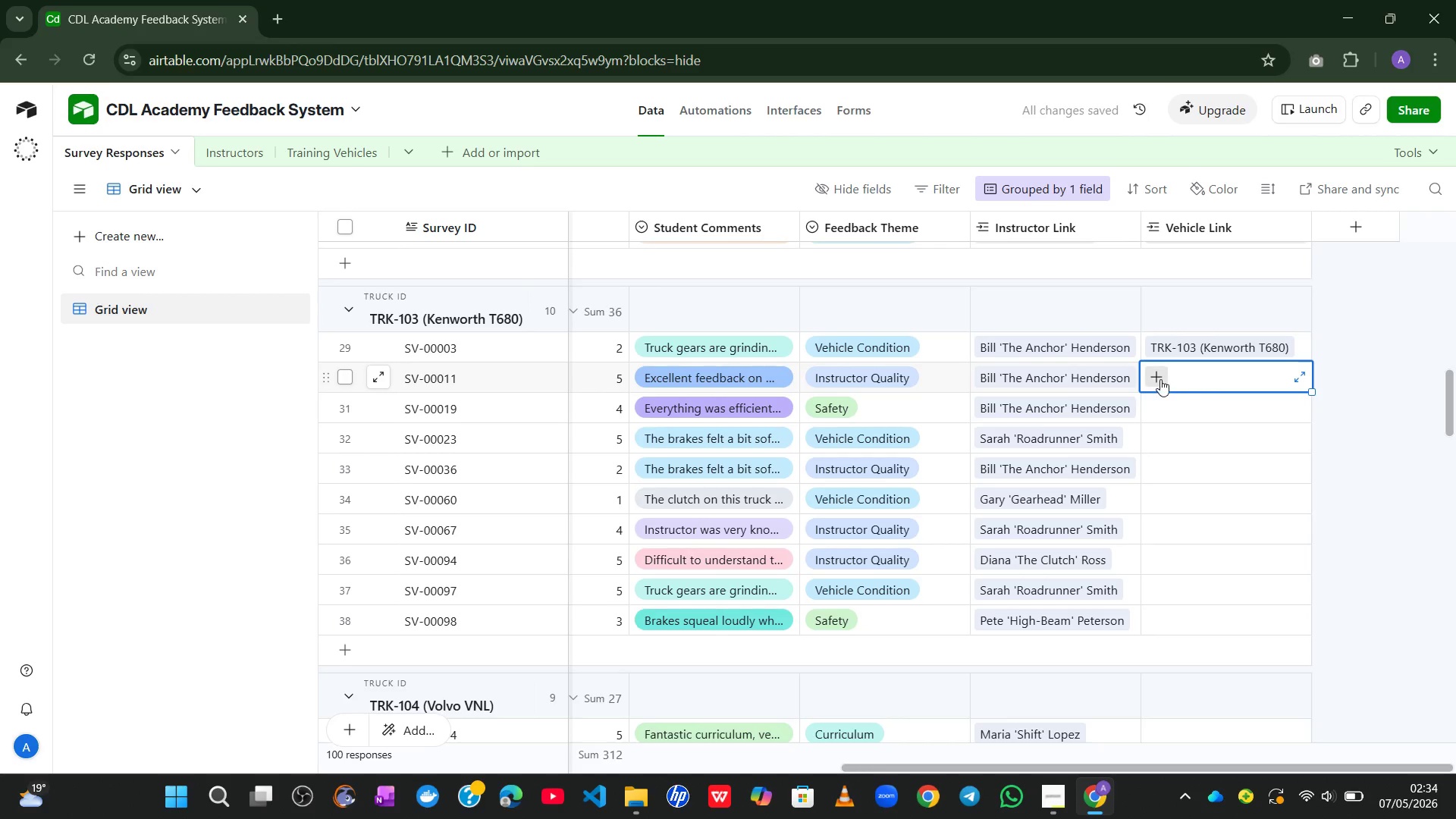 
left_click([1160, 378])
 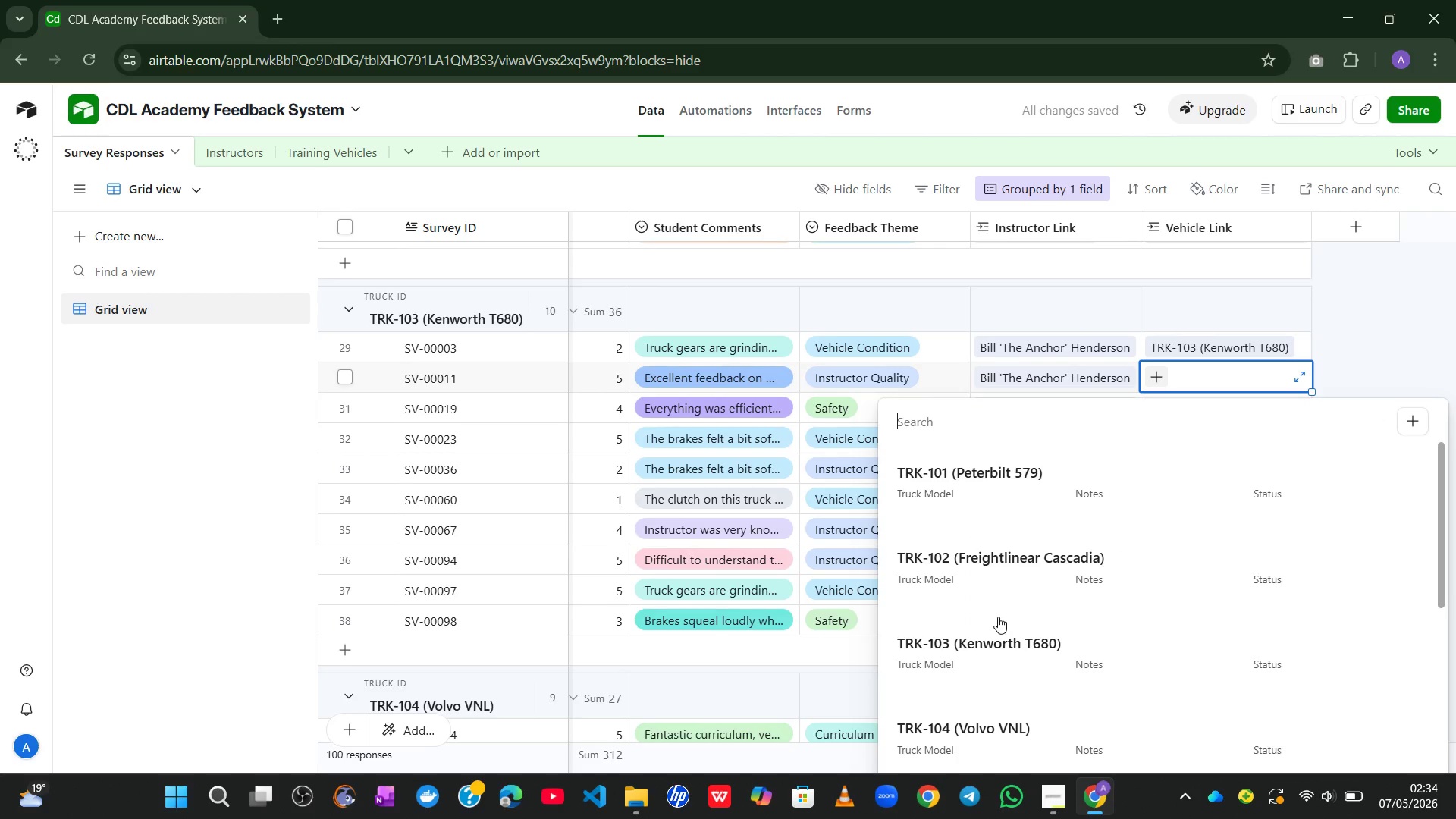 
left_click([986, 636])
 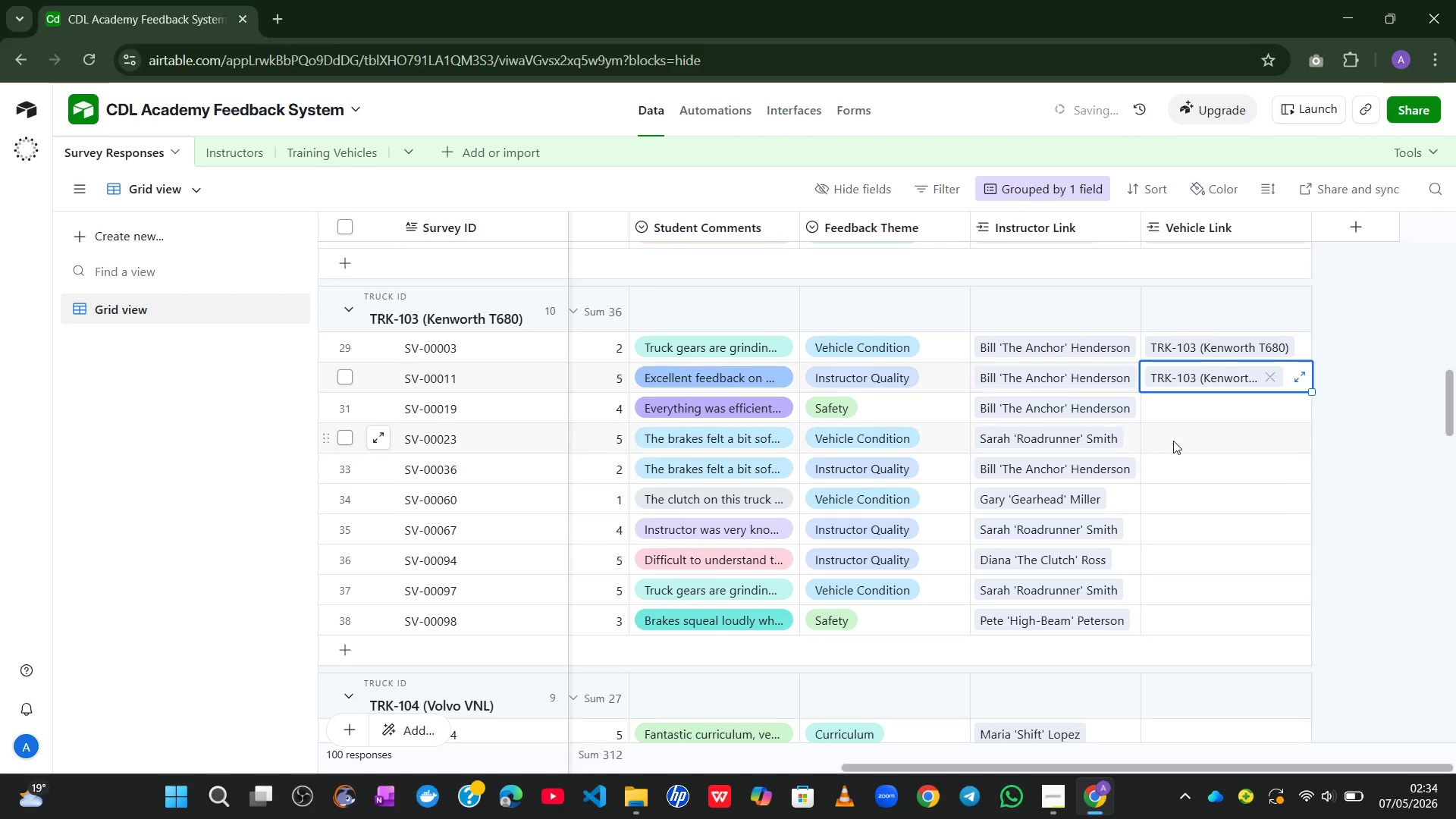 
left_click([1178, 419])
 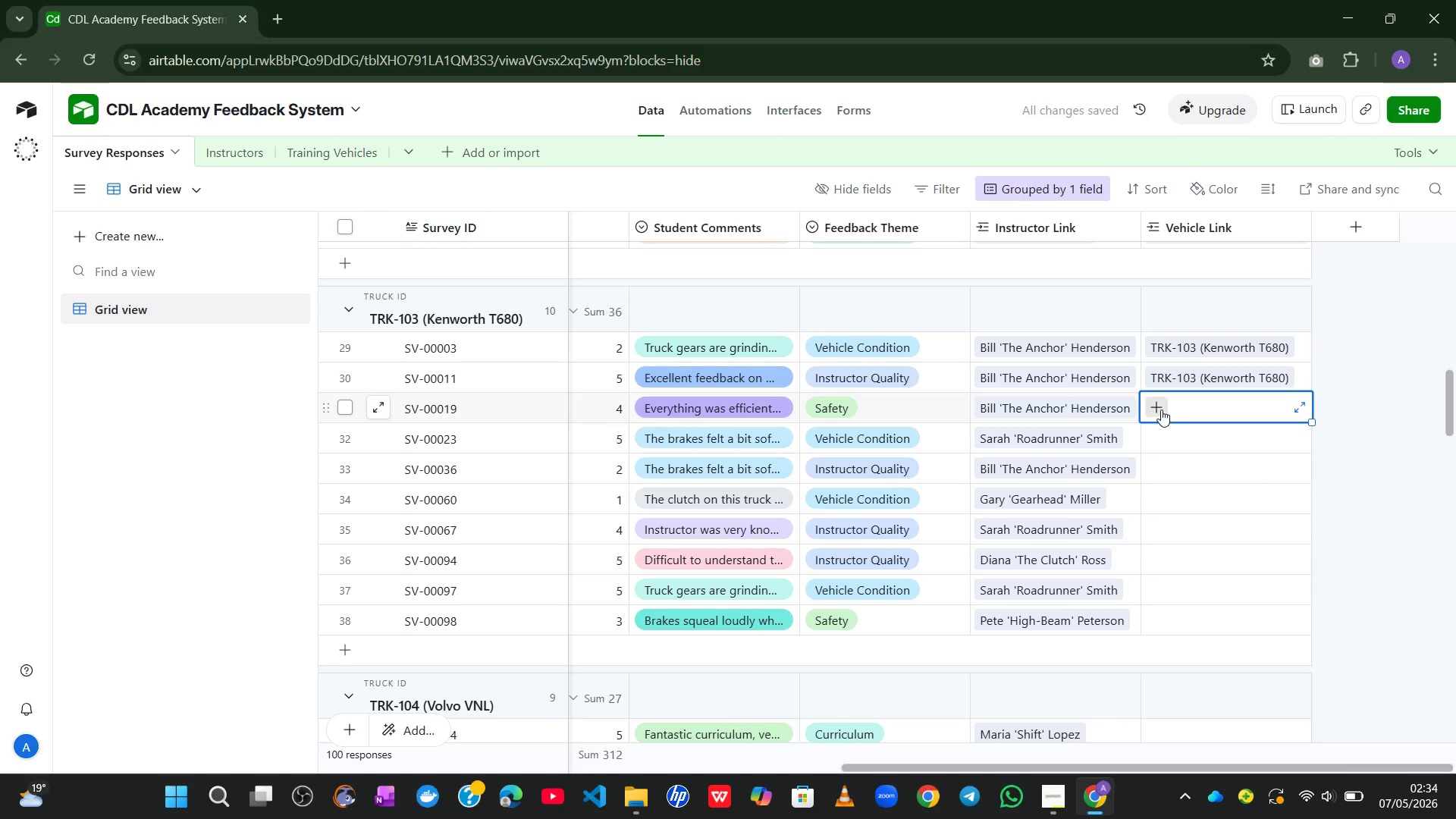 
left_click([1161, 410])
 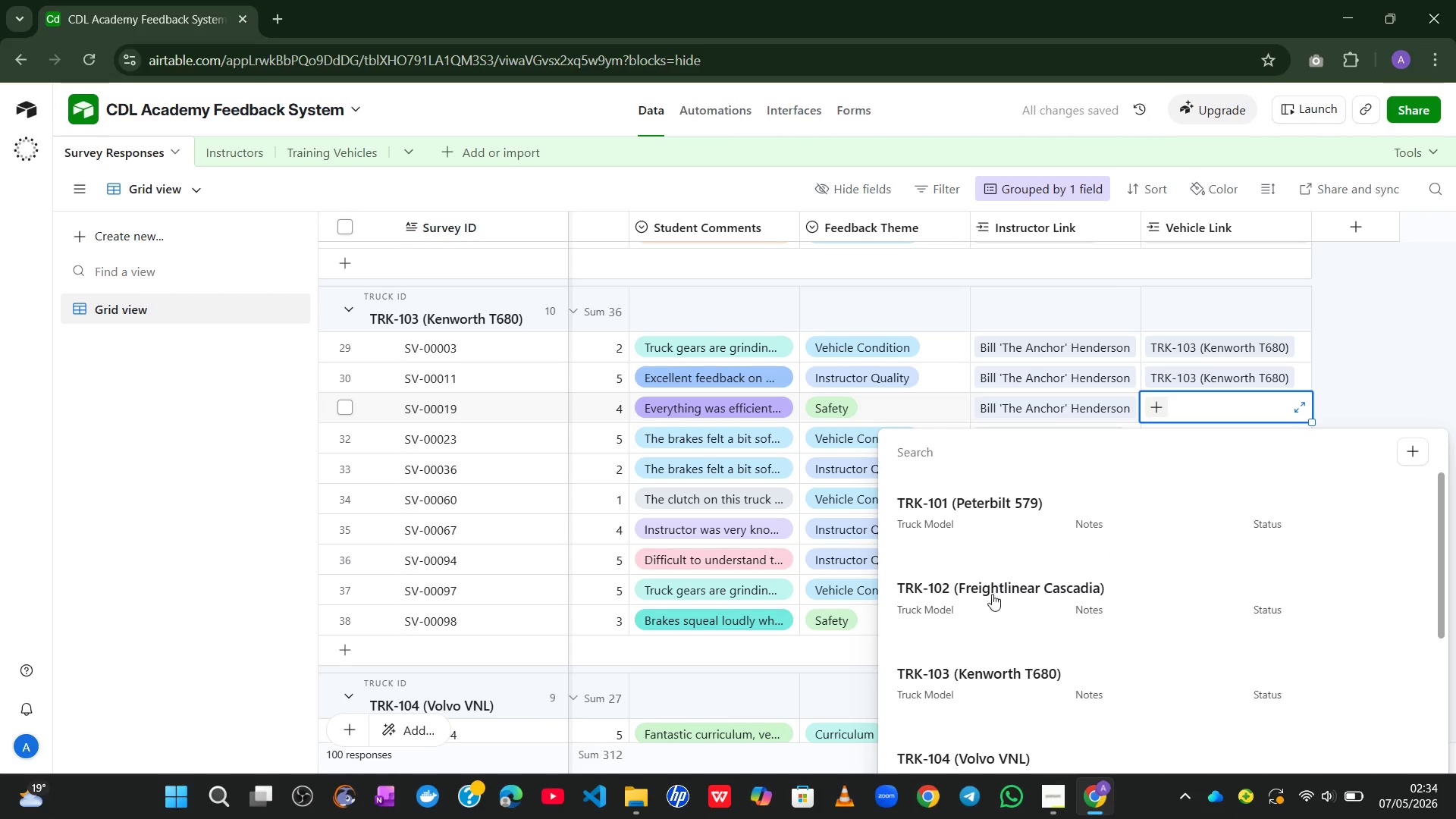 
left_click([953, 666])
 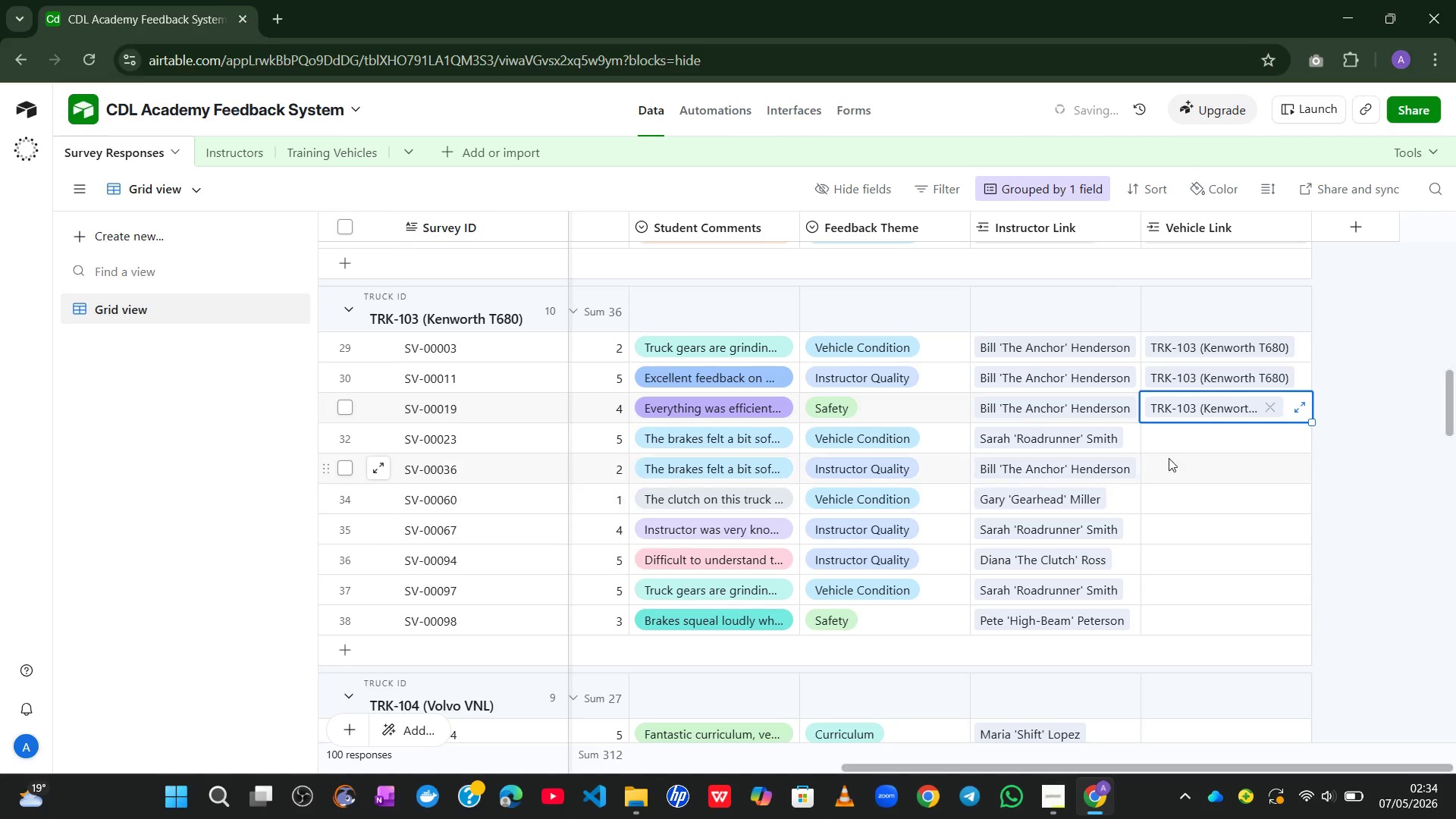 
left_click([1175, 445])
 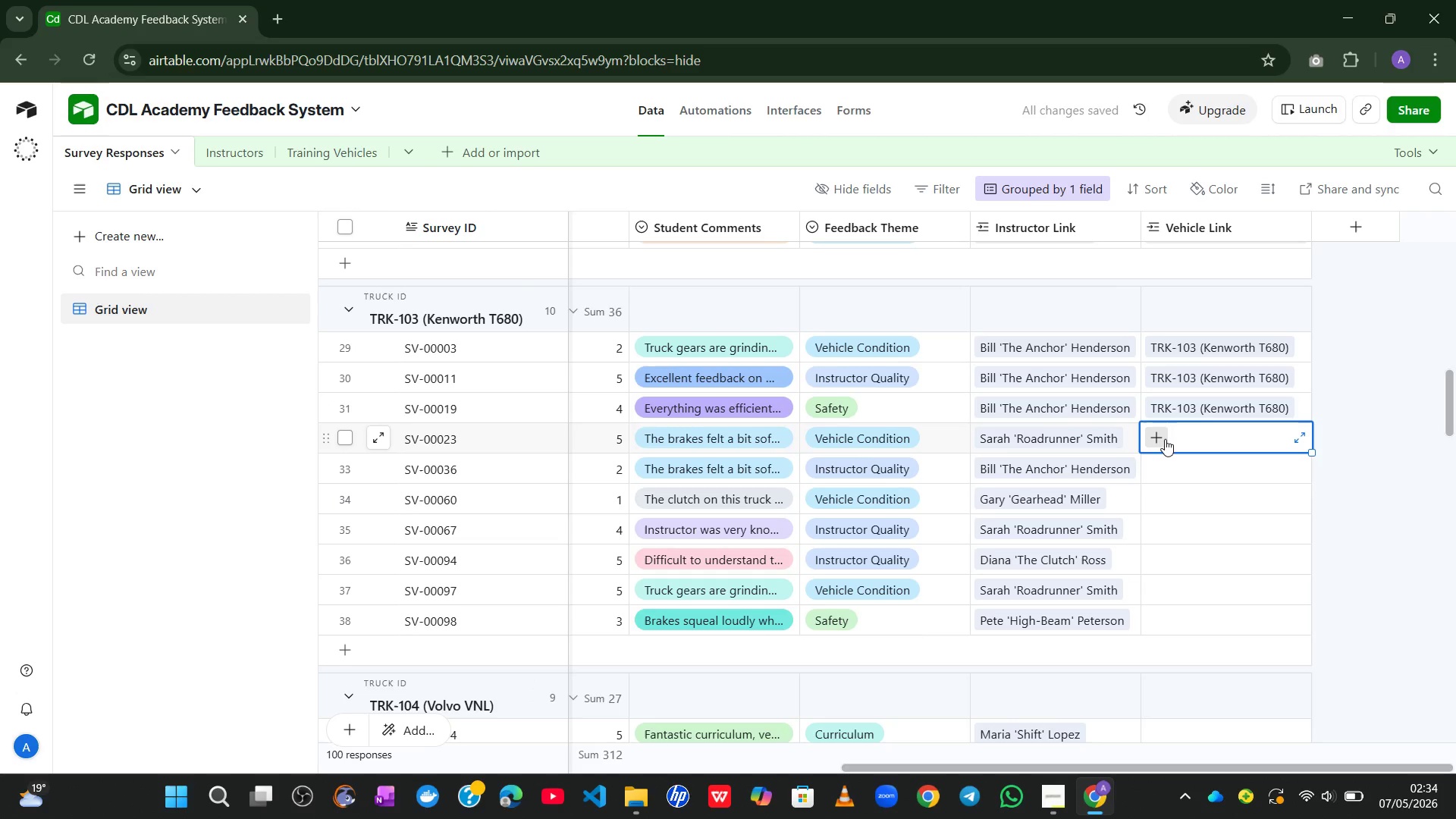 
left_click([1165, 439])
 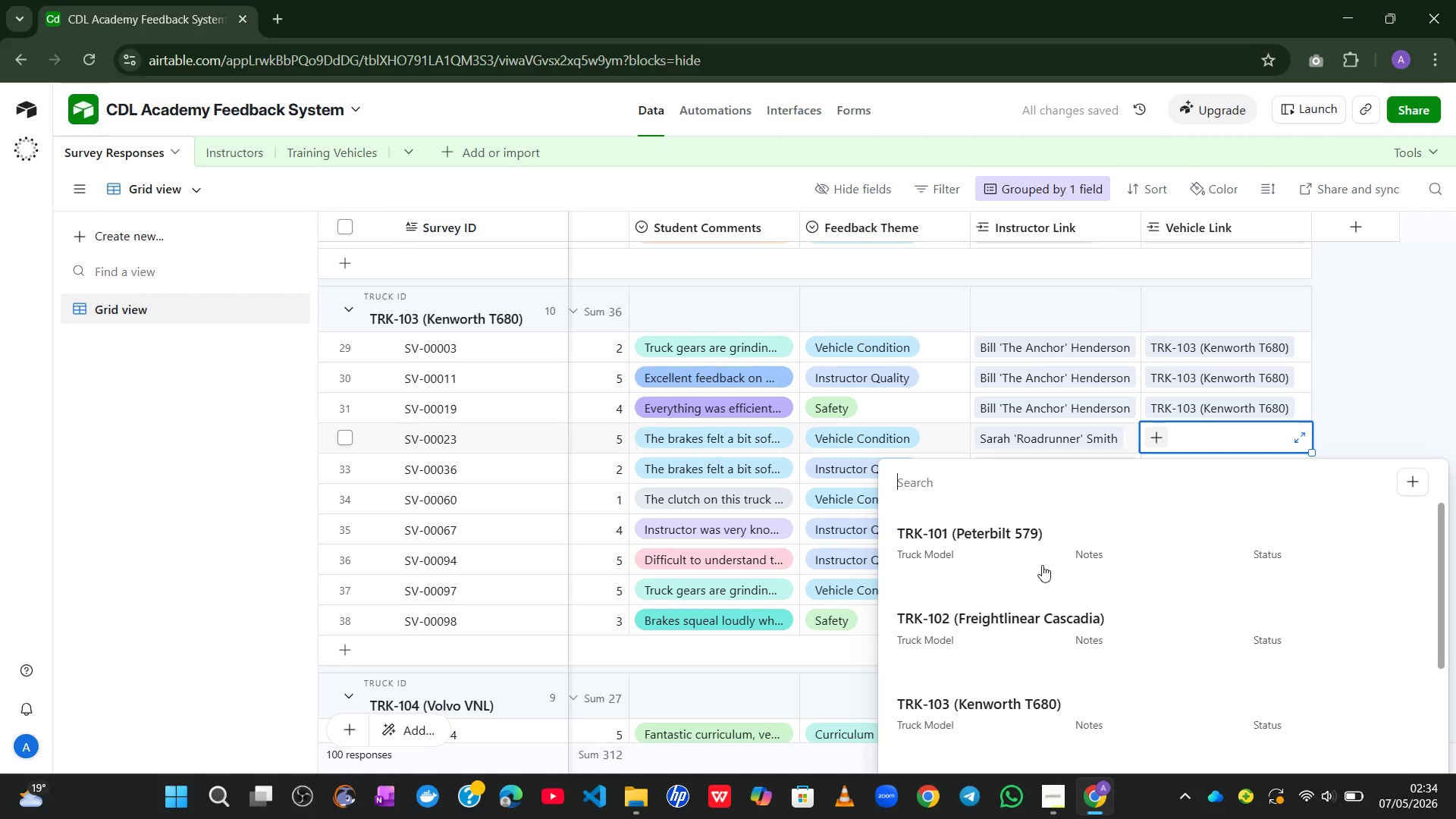 
left_click([959, 693])
 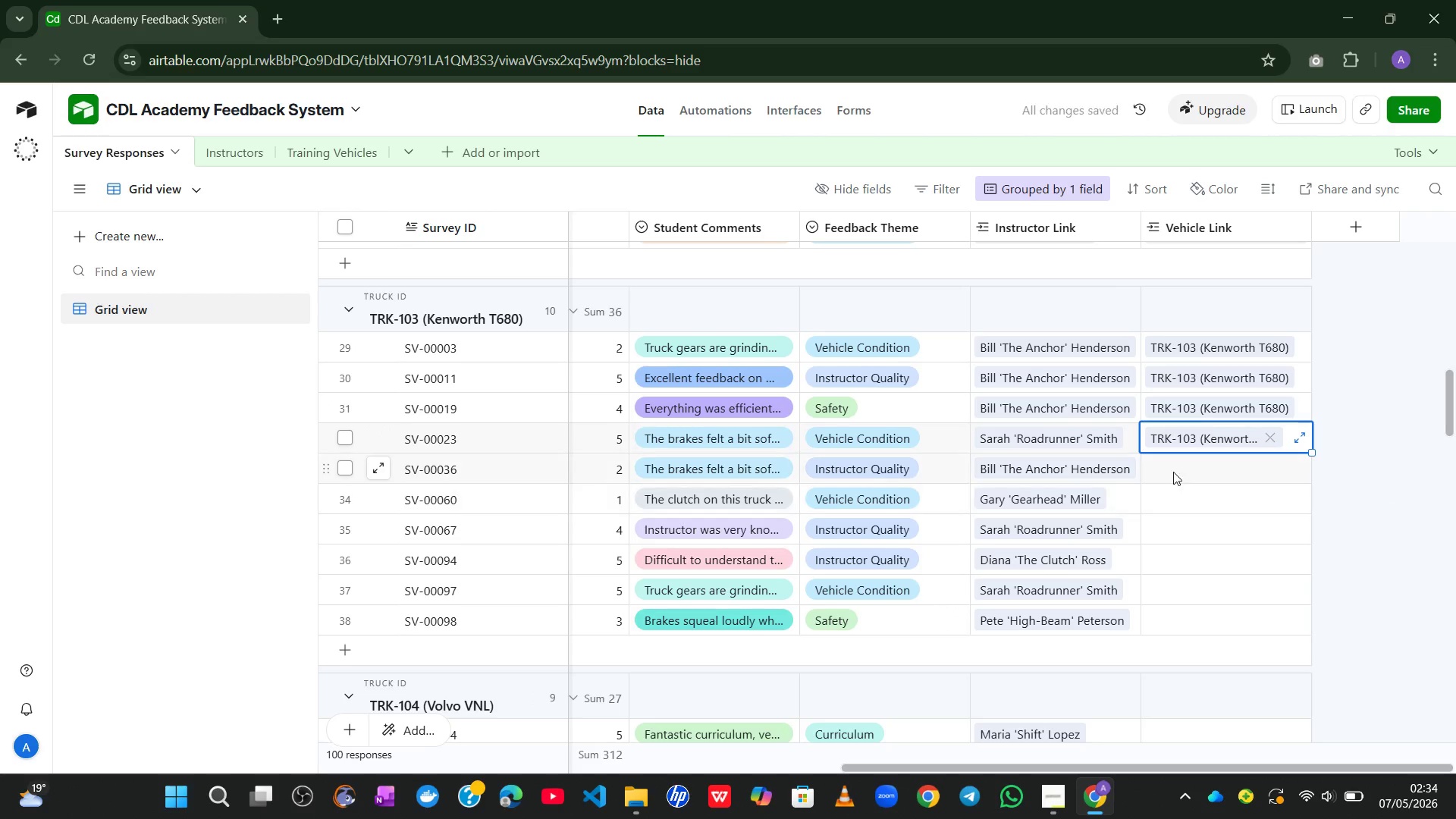 
left_click([1181, 466])
 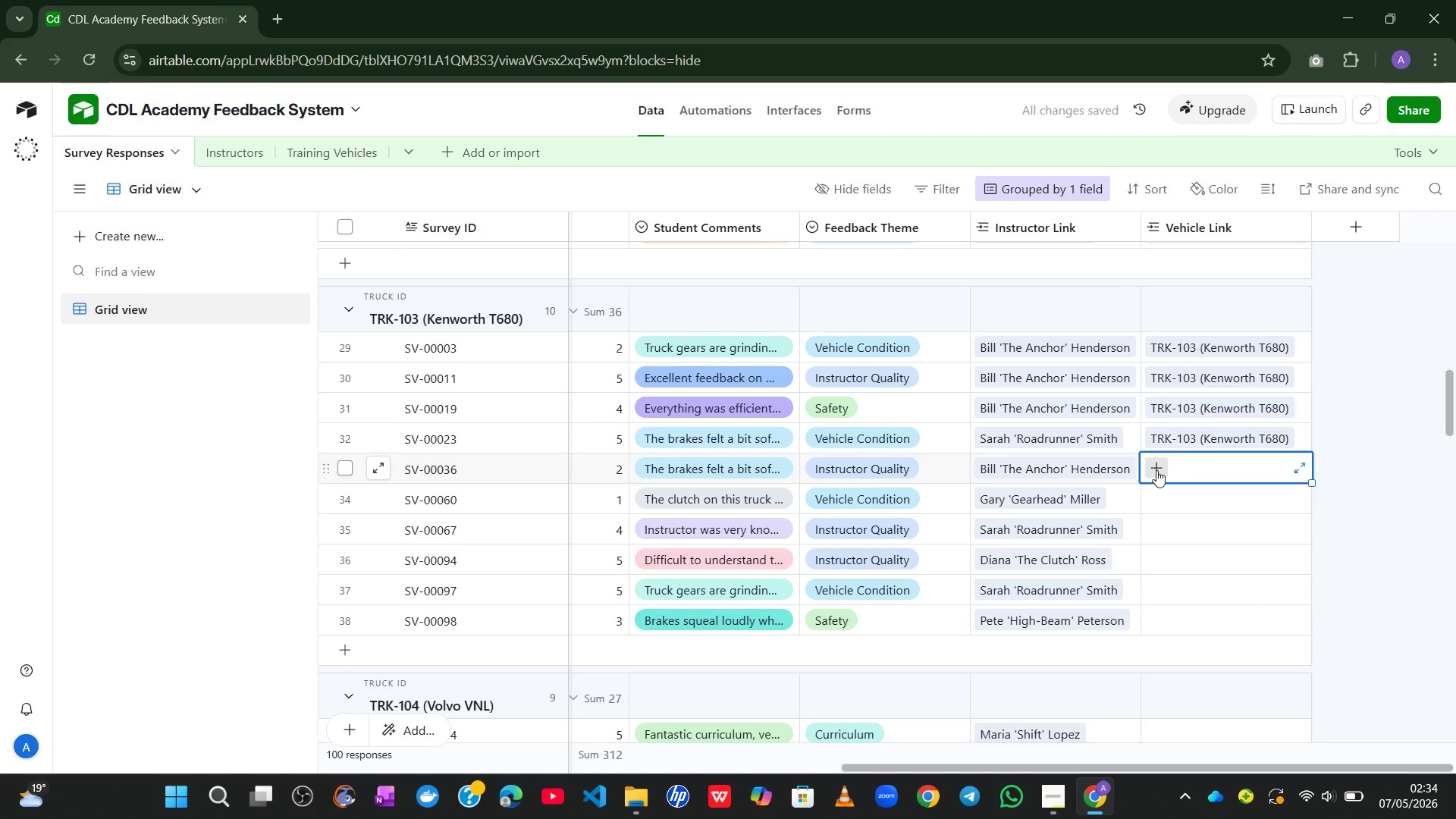 
left_click([1156, 470])
 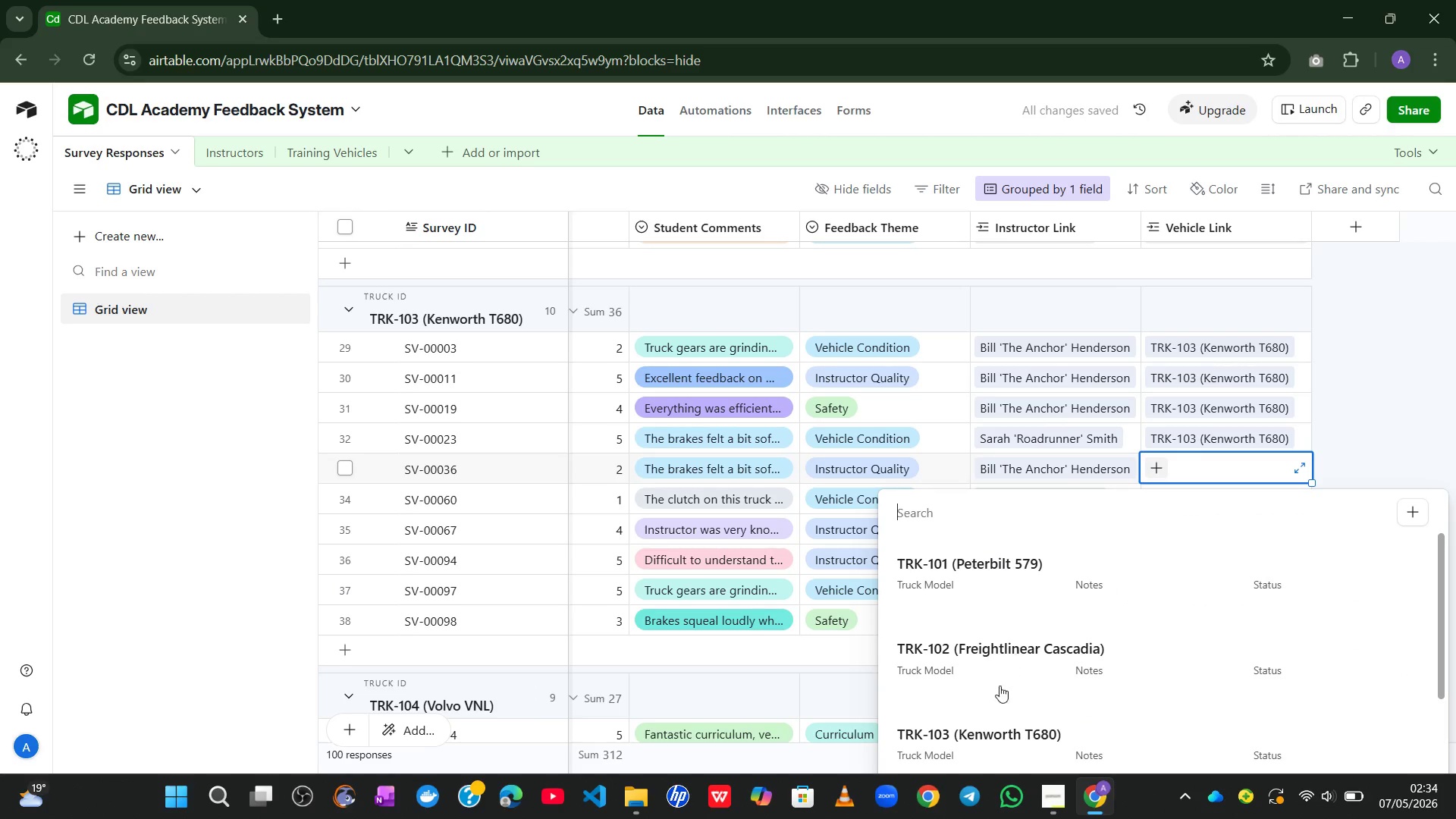 
left_click([968, 725])
 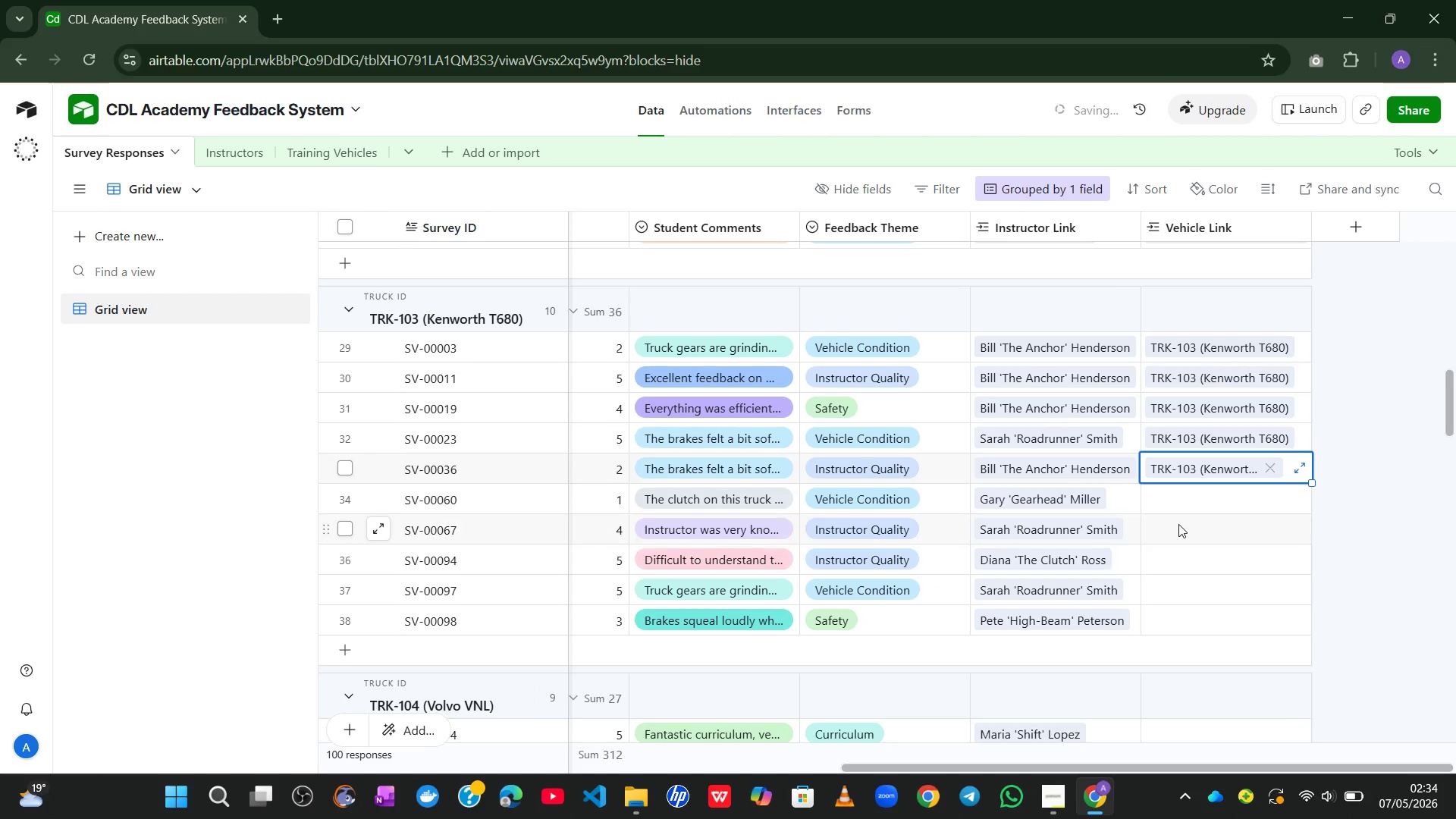 
left_click([1195, 497])
 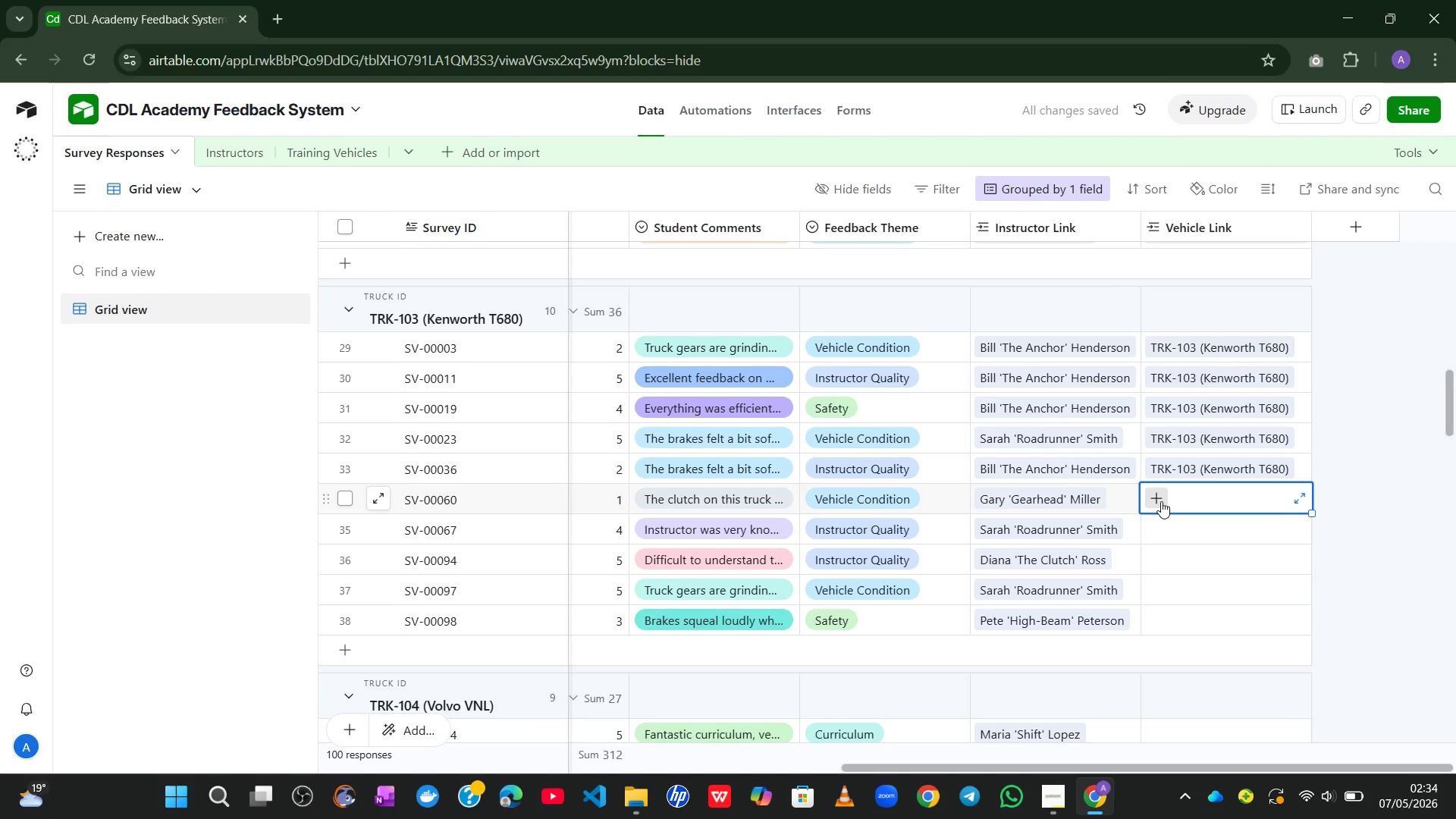 
left_click([1161, 501])
 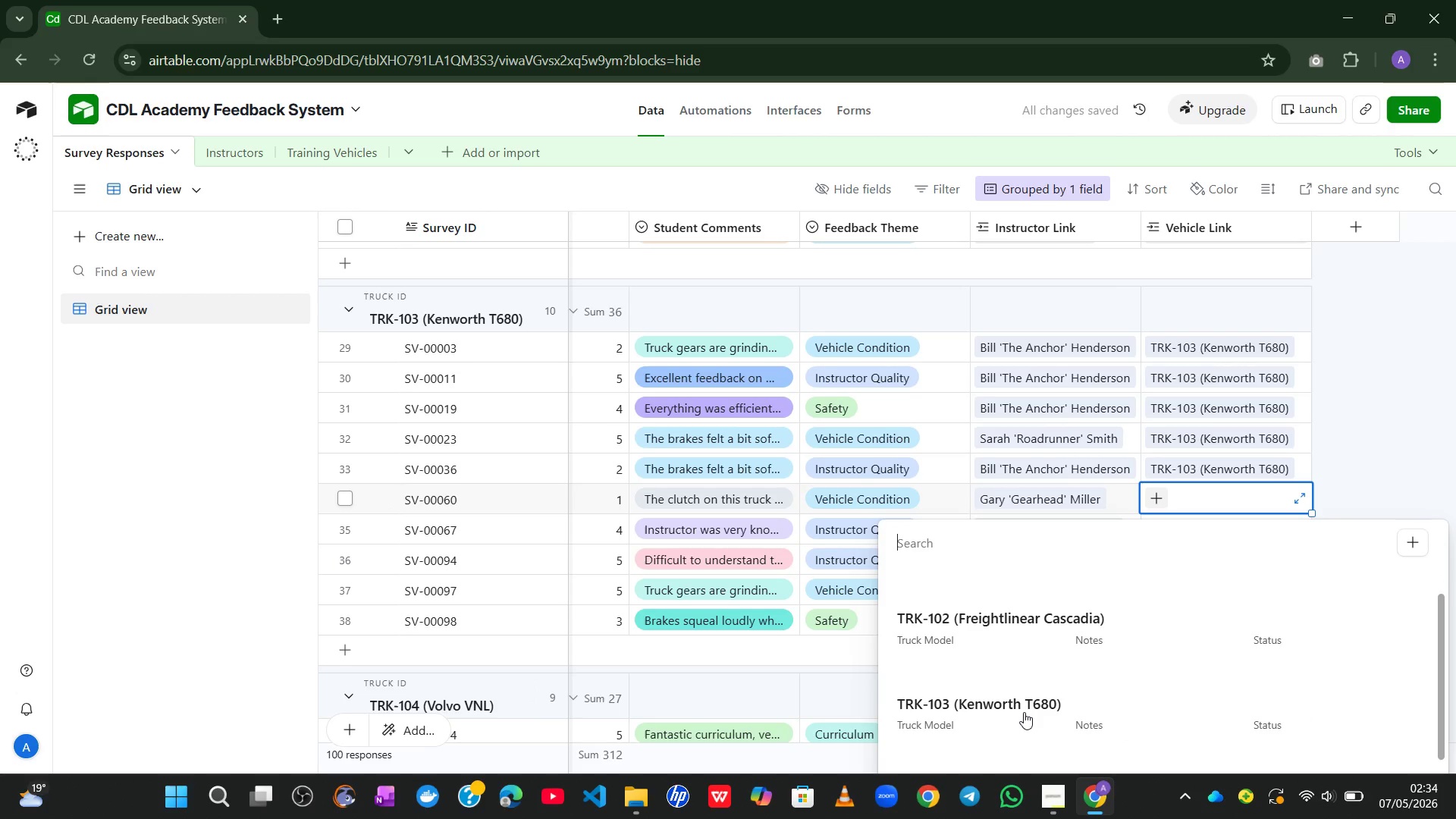 
left_click([1024, 712])
 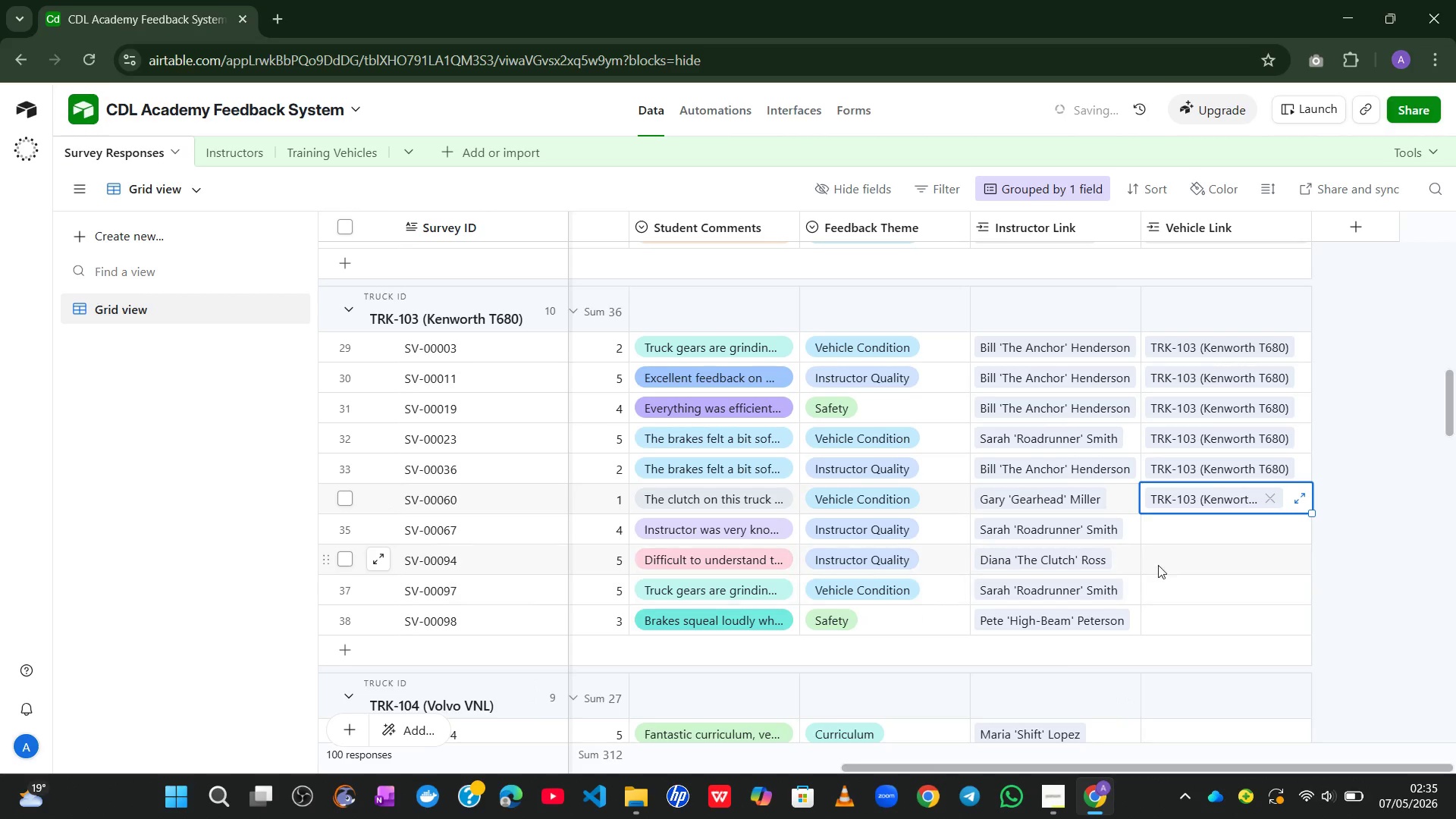 
left_click([1177, 534])
 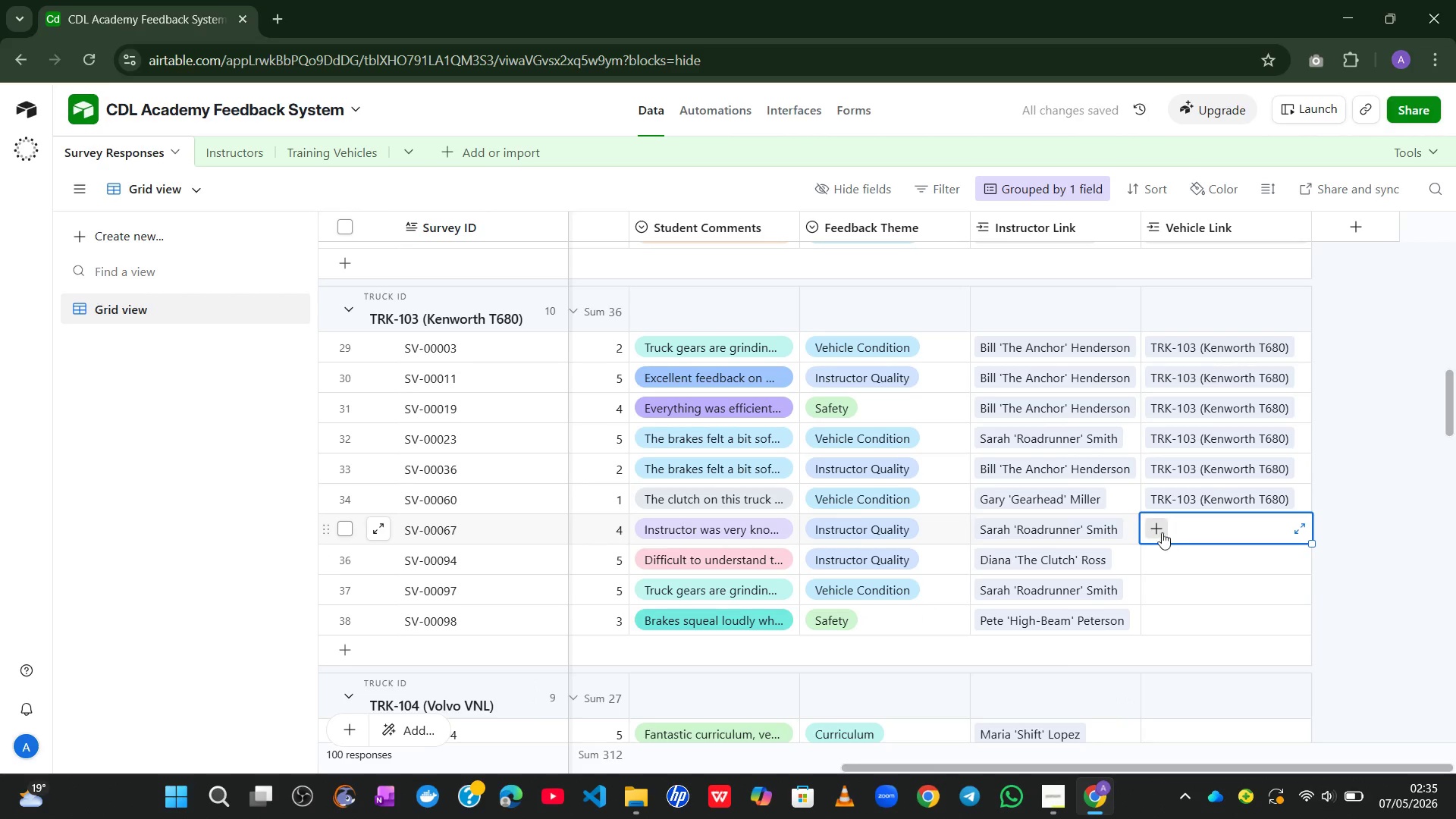 
left_click([1161, 531])
 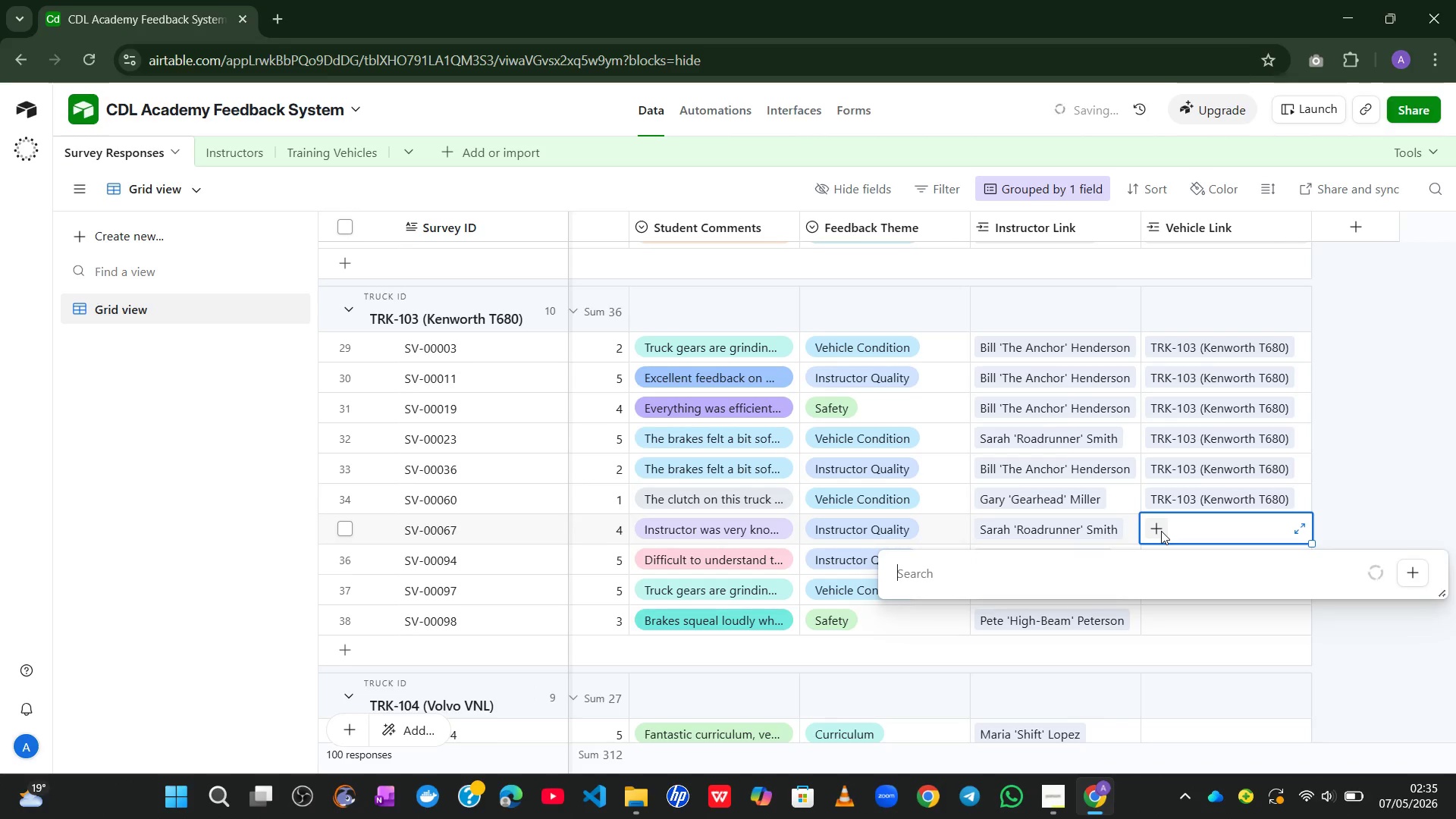 
mouse_move([1142, 548])
 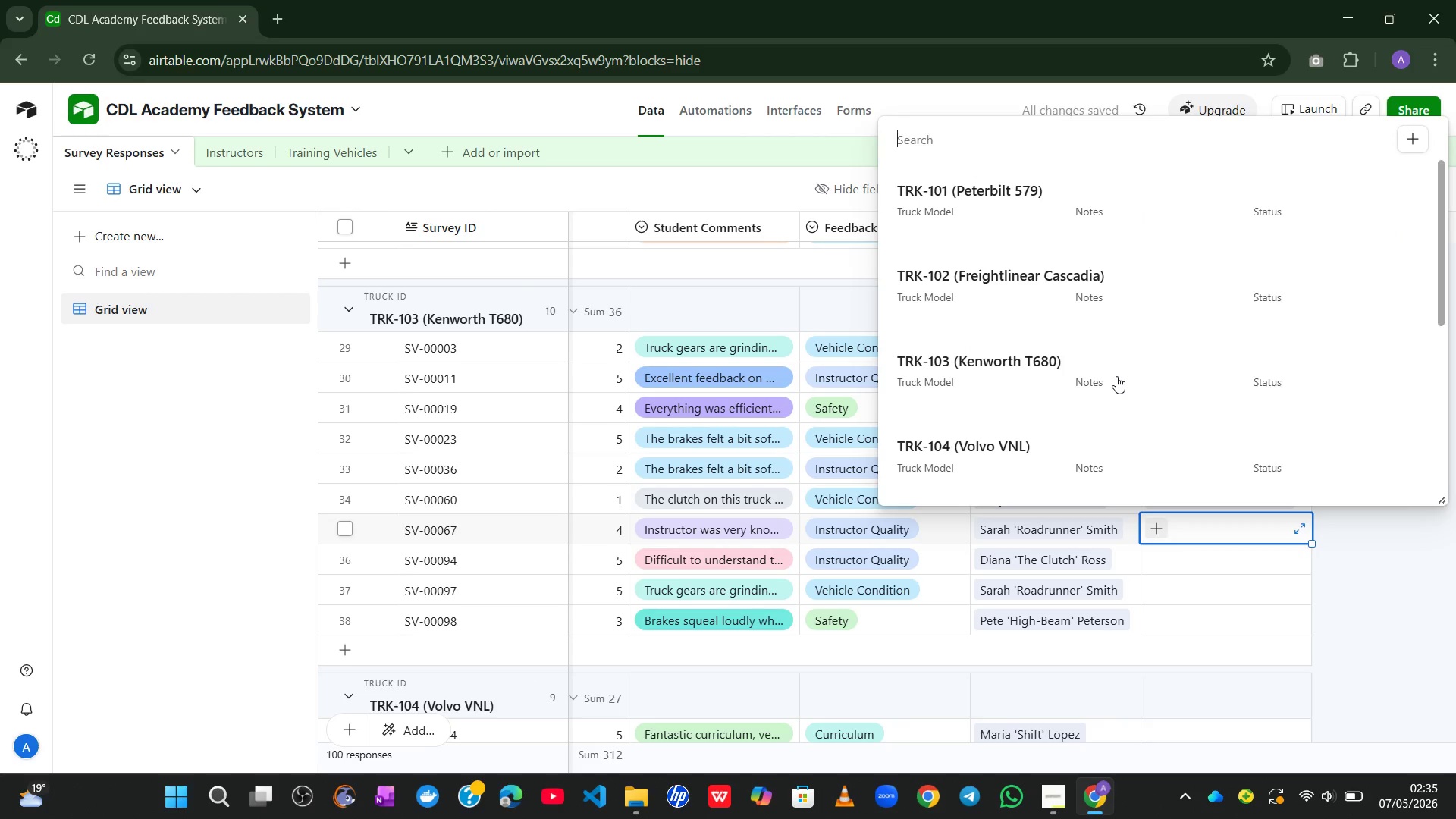 
left_click([1116, 376])
 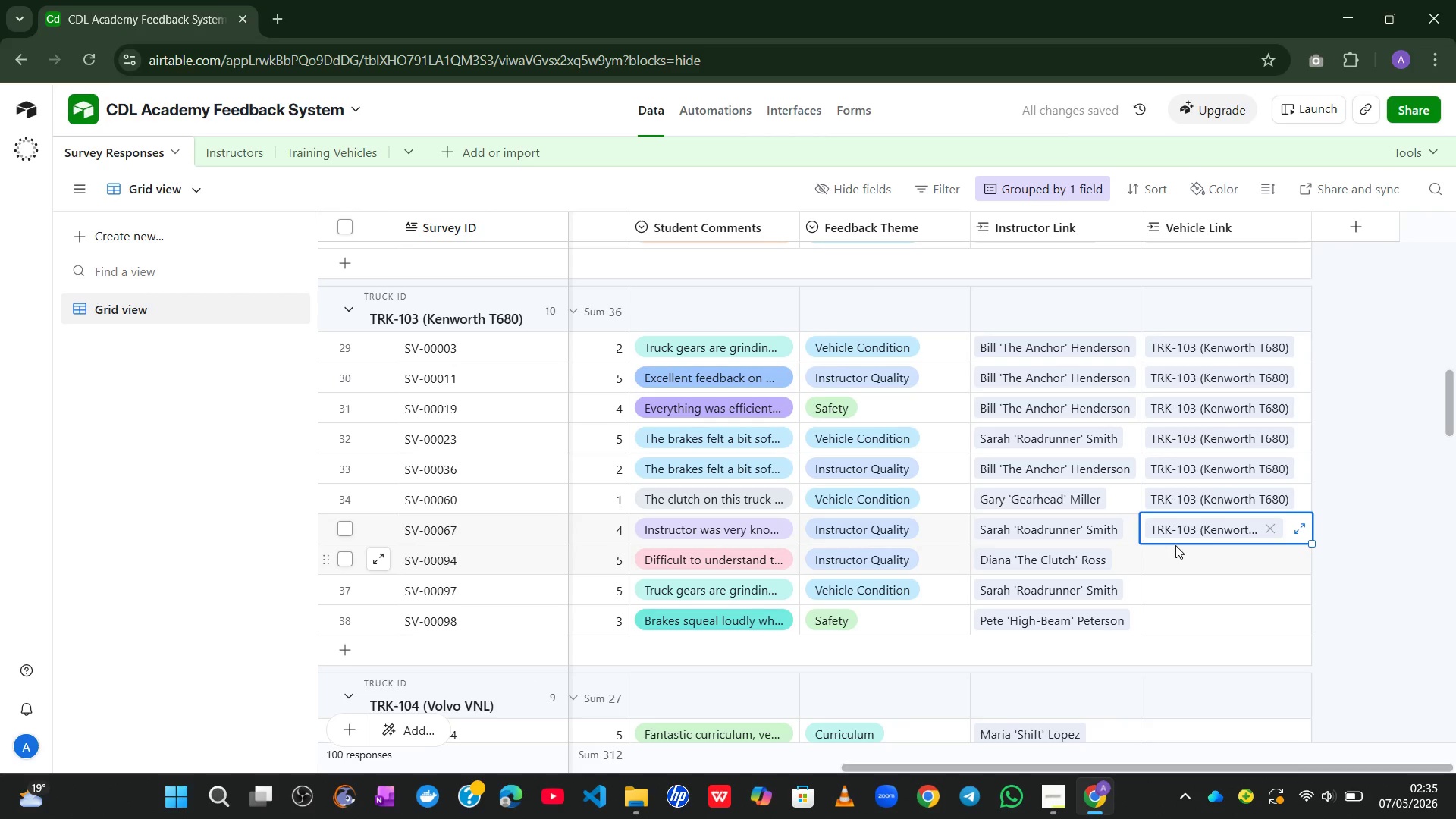 
left_click([1185, 558])
 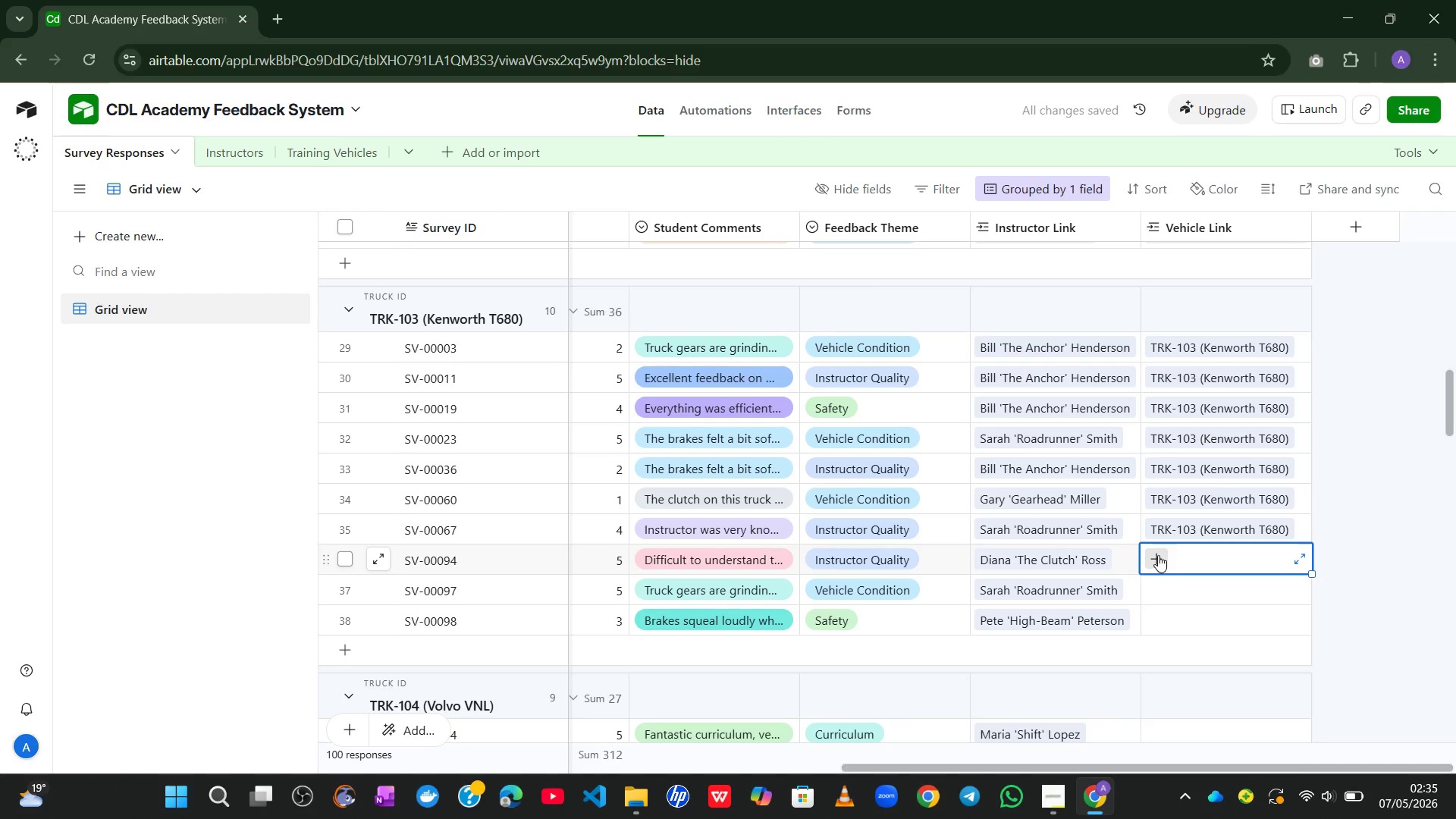 
left_click([1158, 554])
 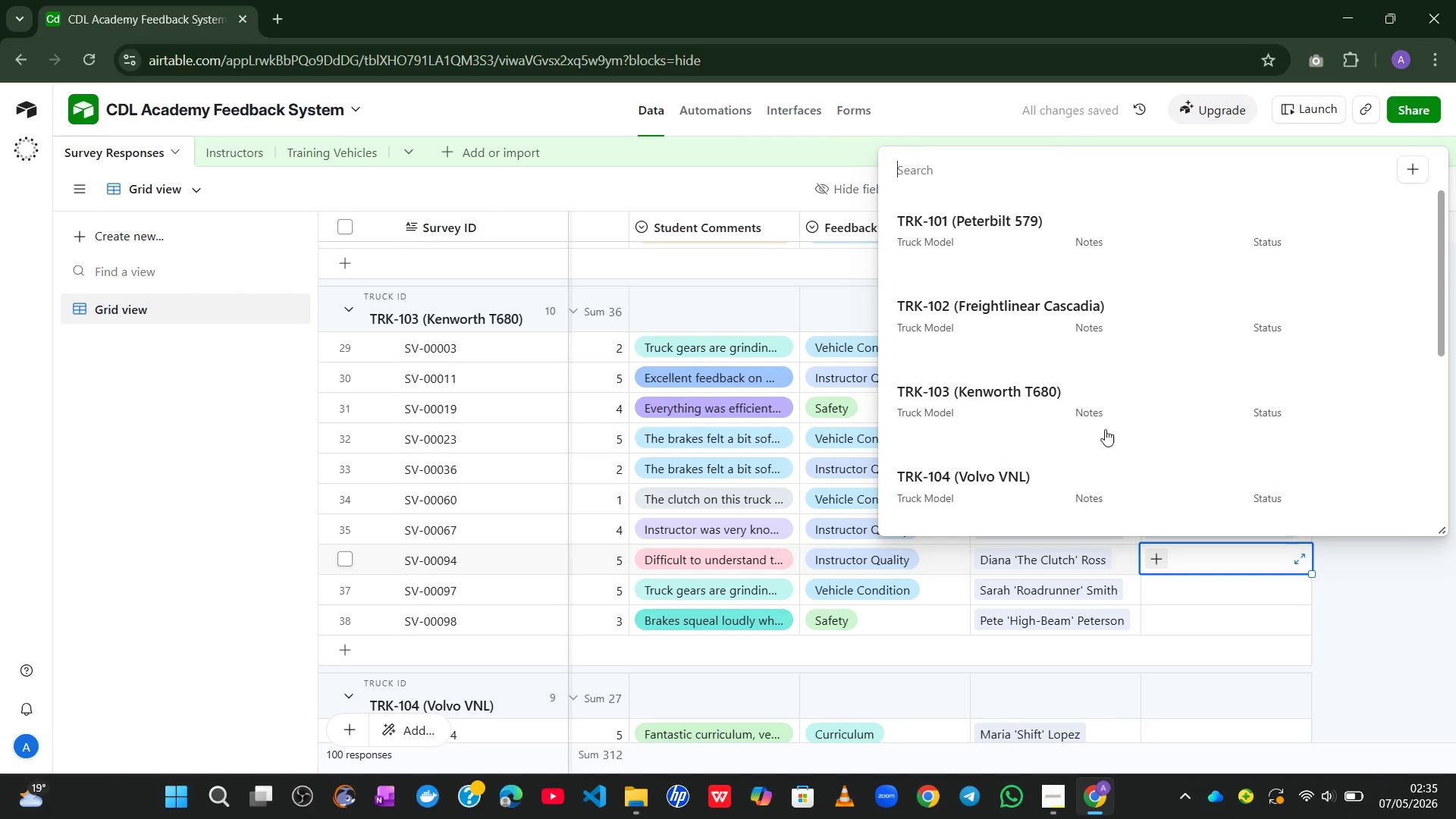 
left_click([1052, 385])
 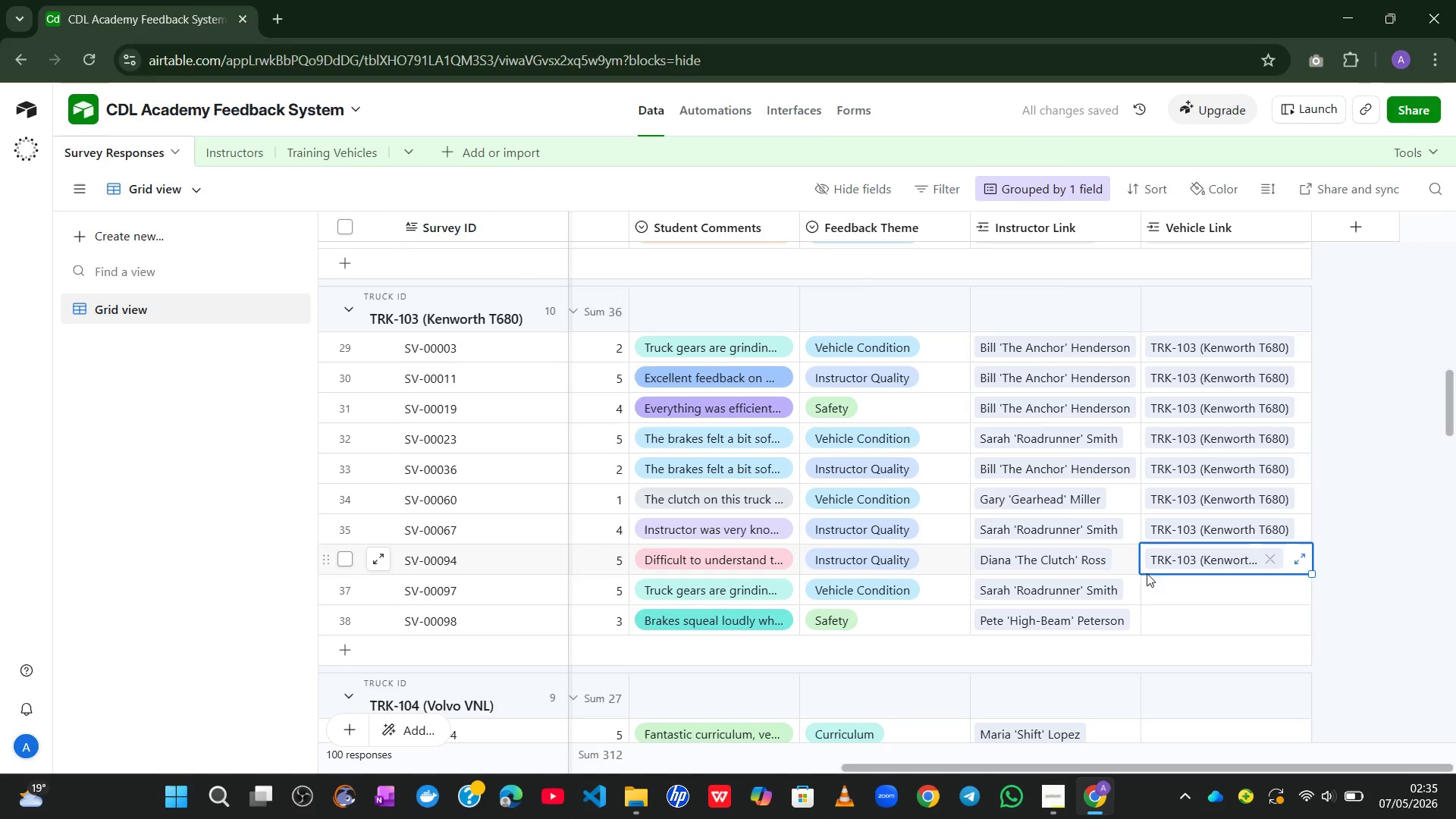 
left_click([1164, 590])
 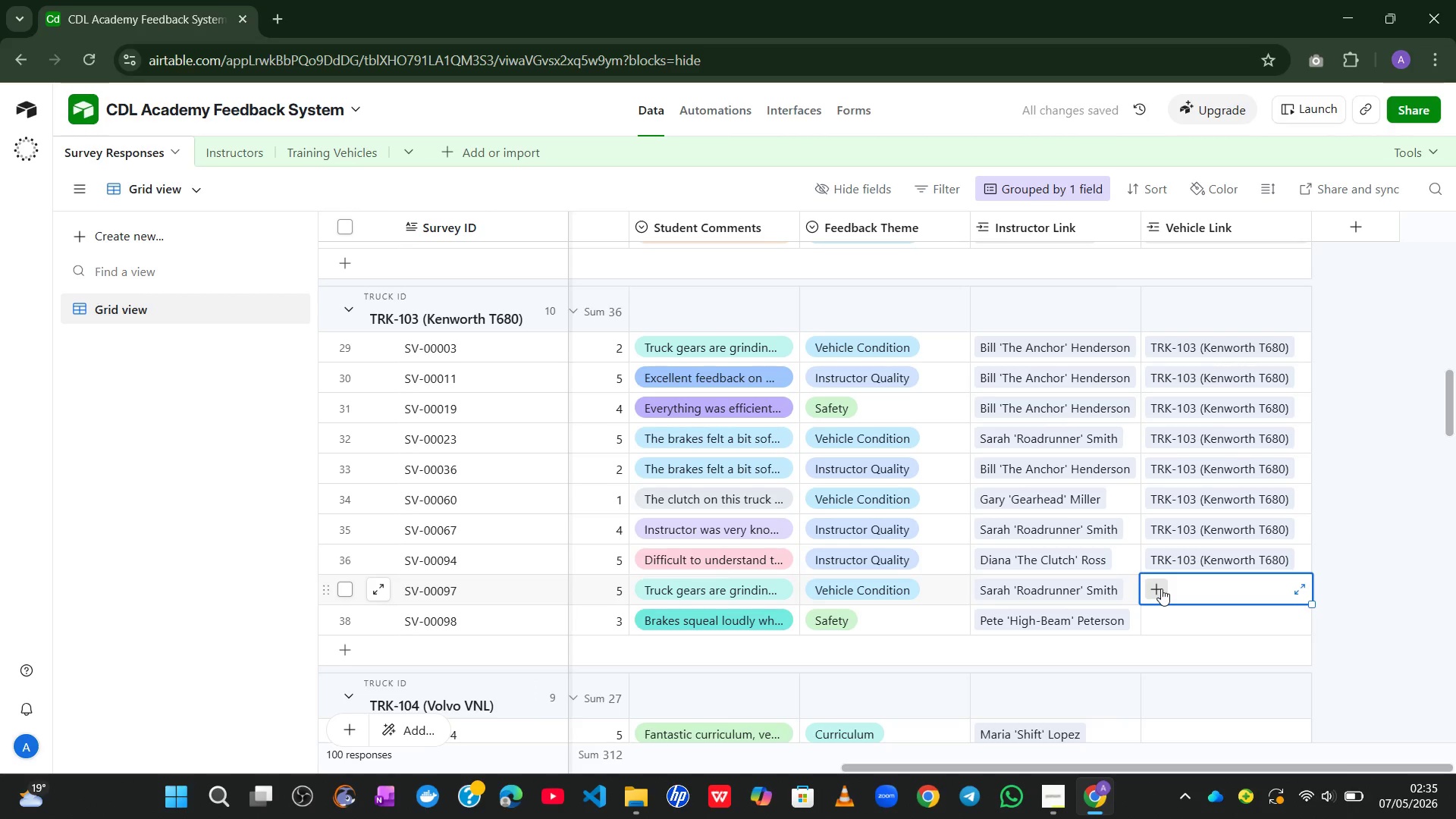 
left_click([1161, 588])
 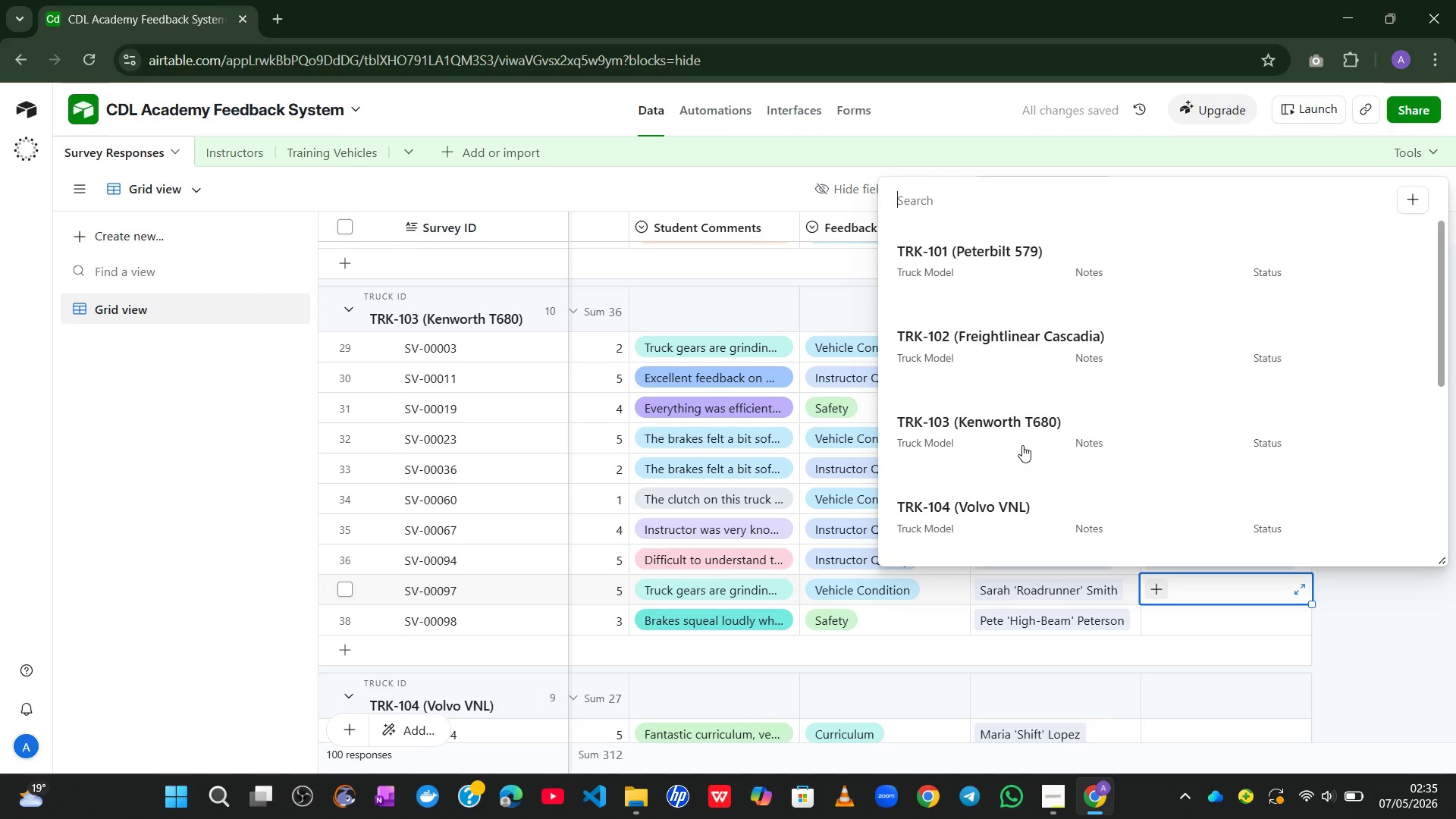 
left_click([1022, 445])
 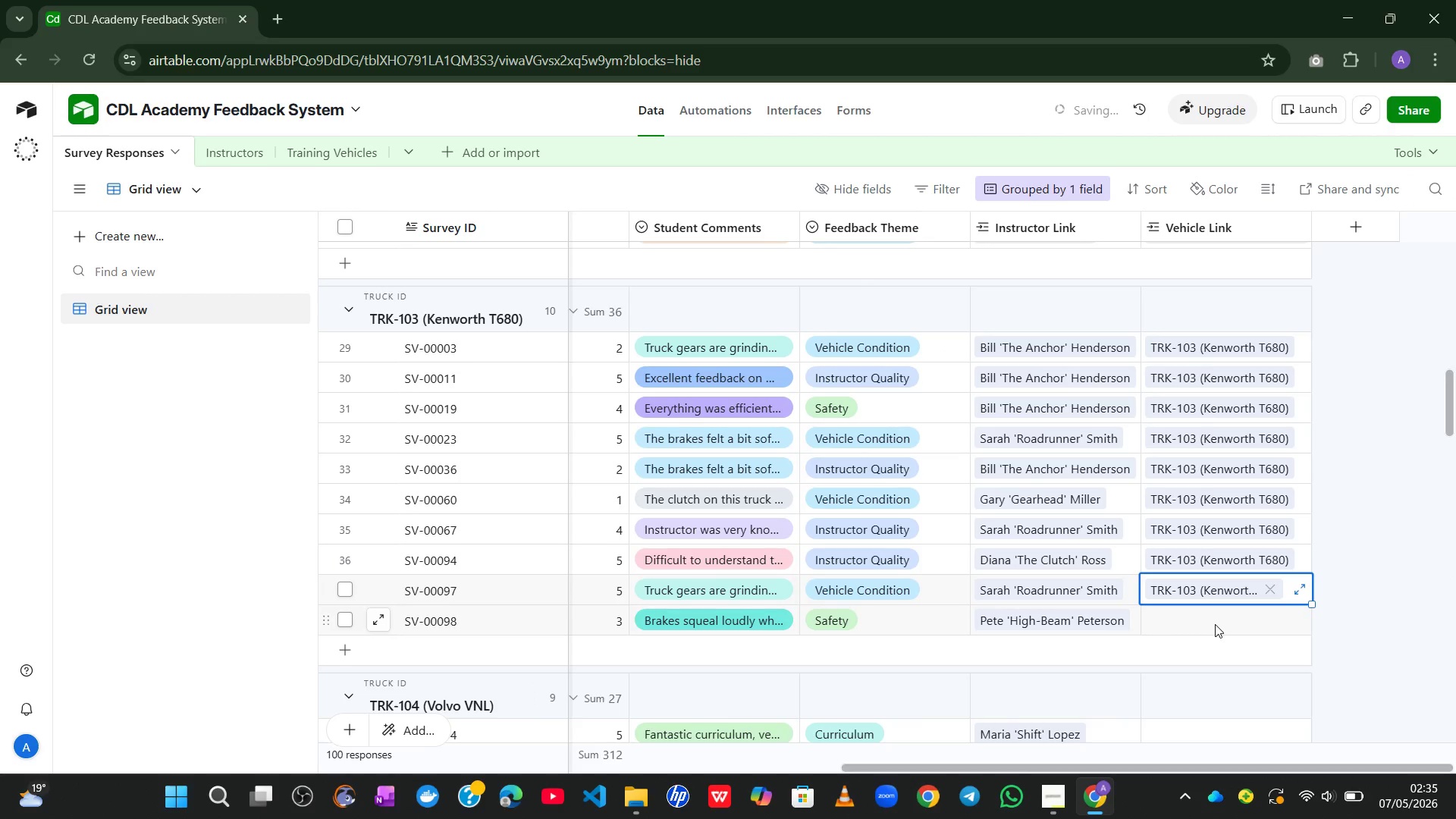 
left_click([1207, 621])
 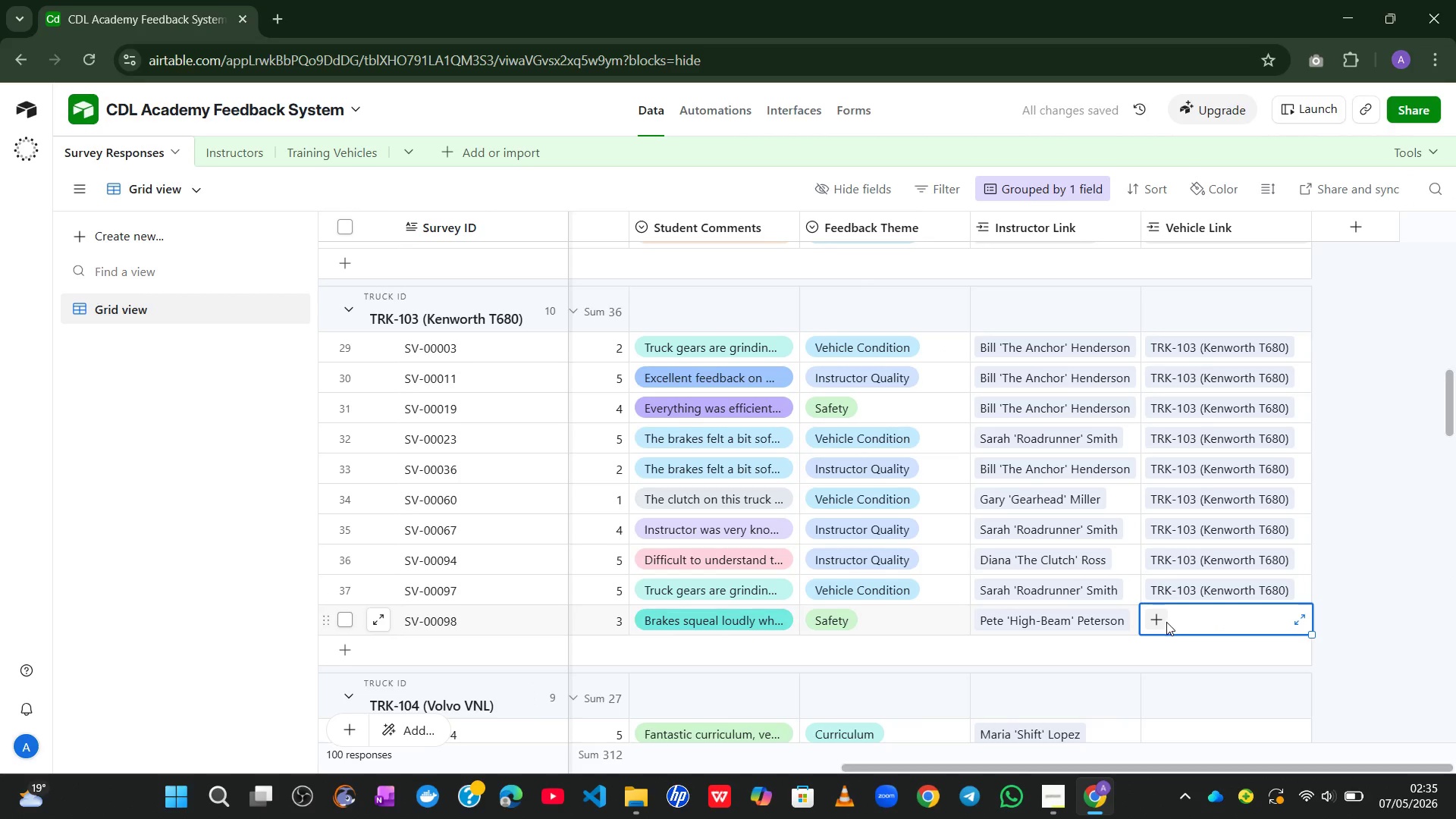 
left_click([1163, 623])
 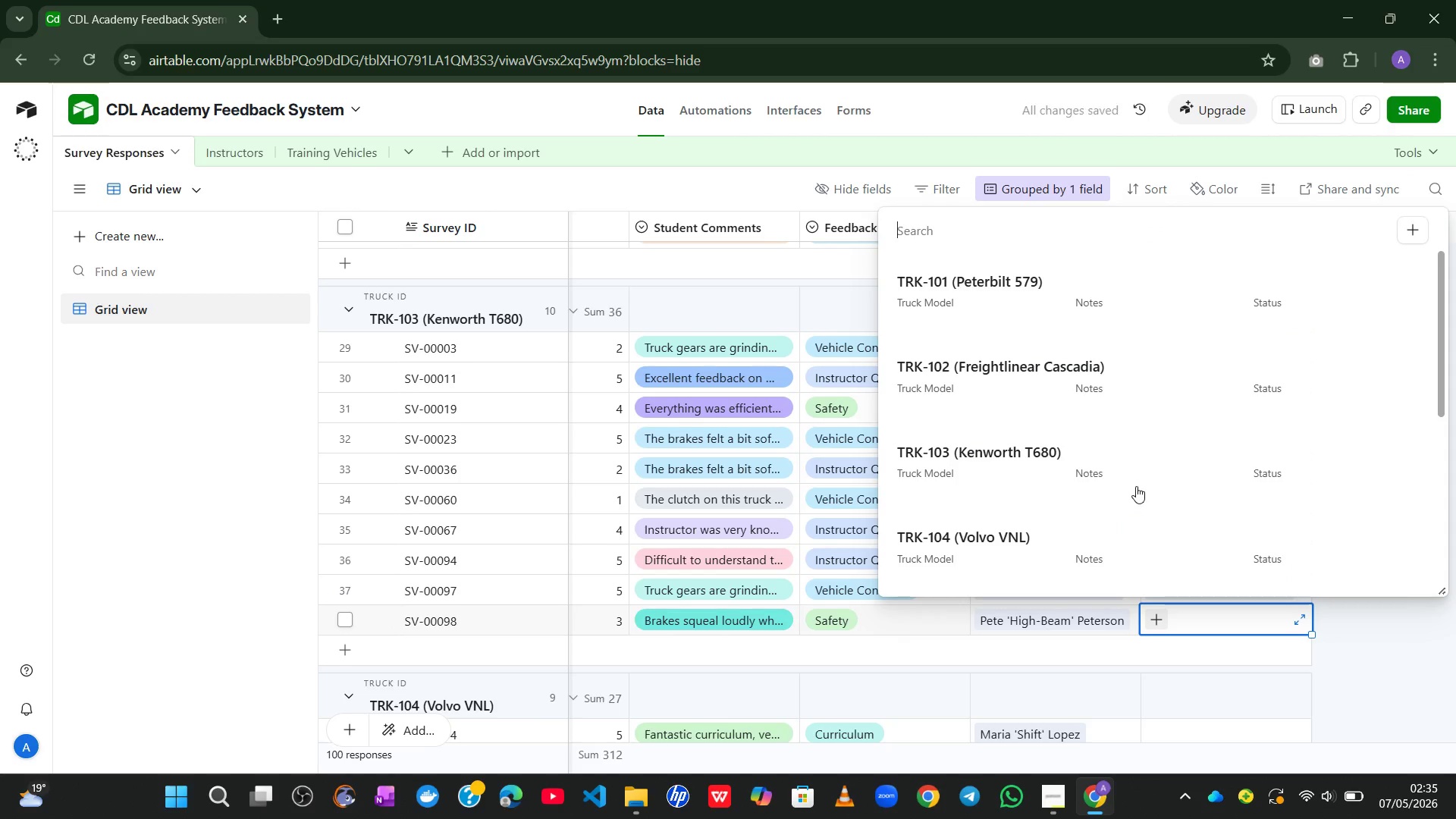 
left_click([1044, 464])
 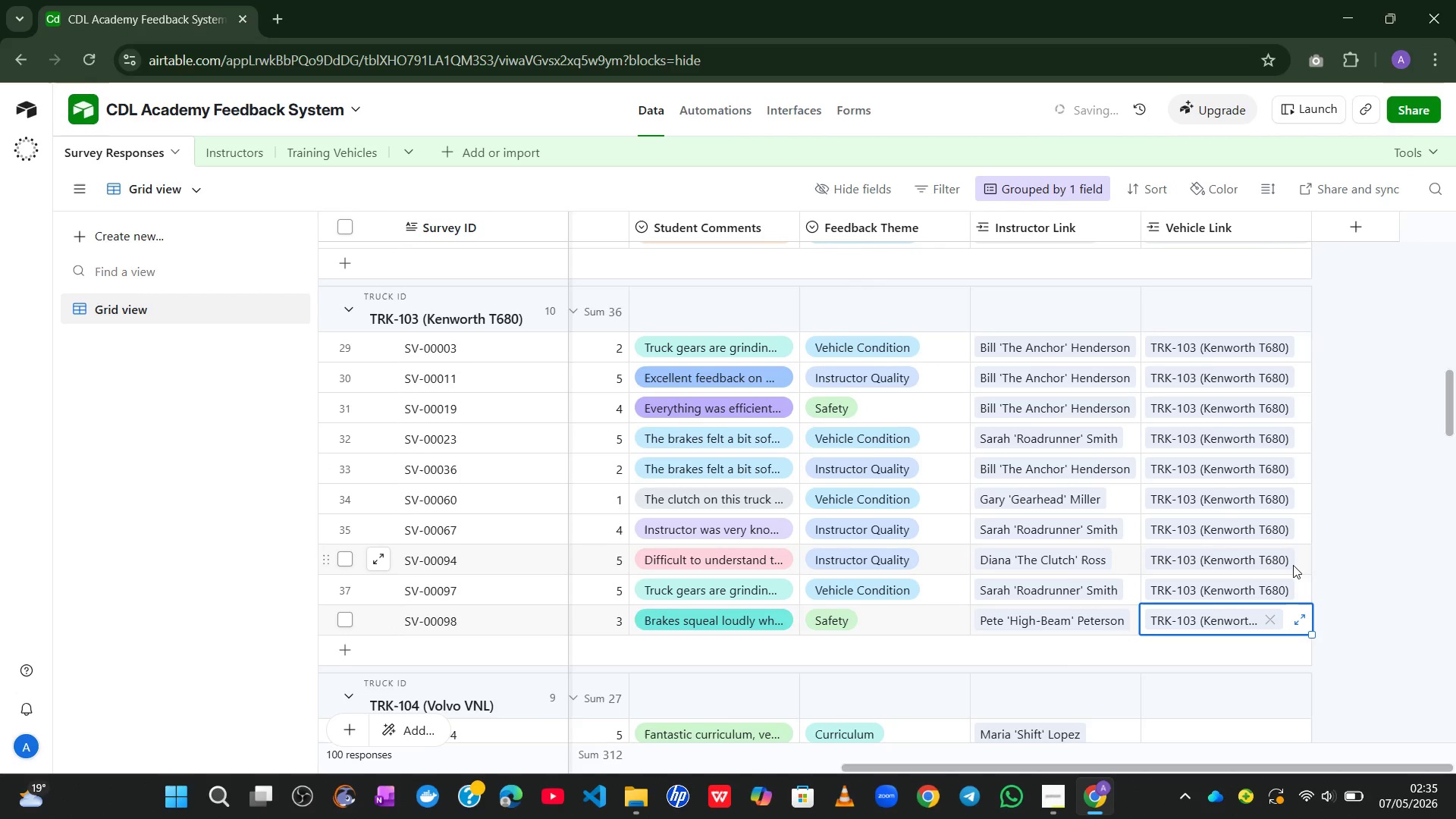 
left_click([1335, 564])
 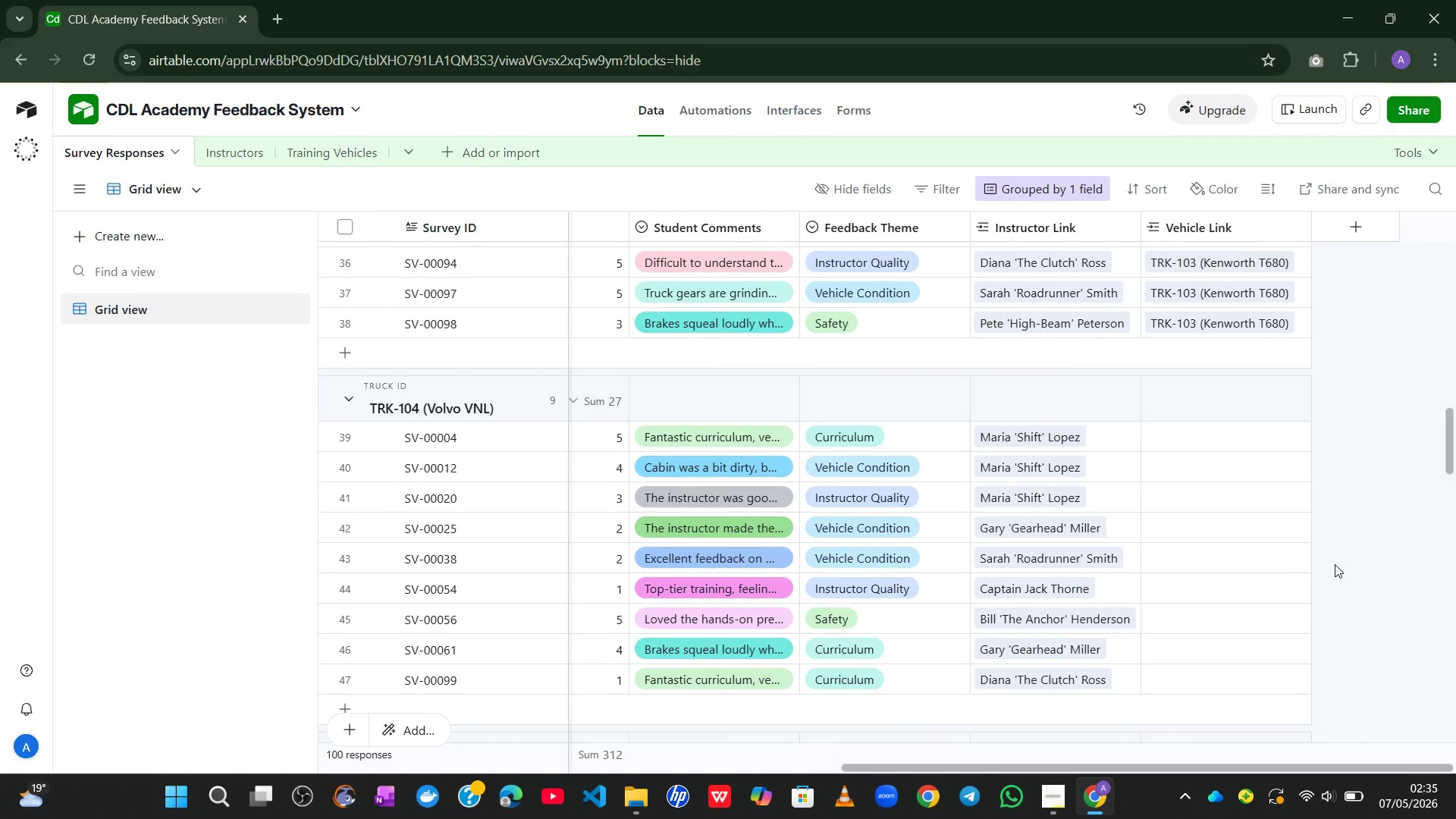 
wait(15.11)
 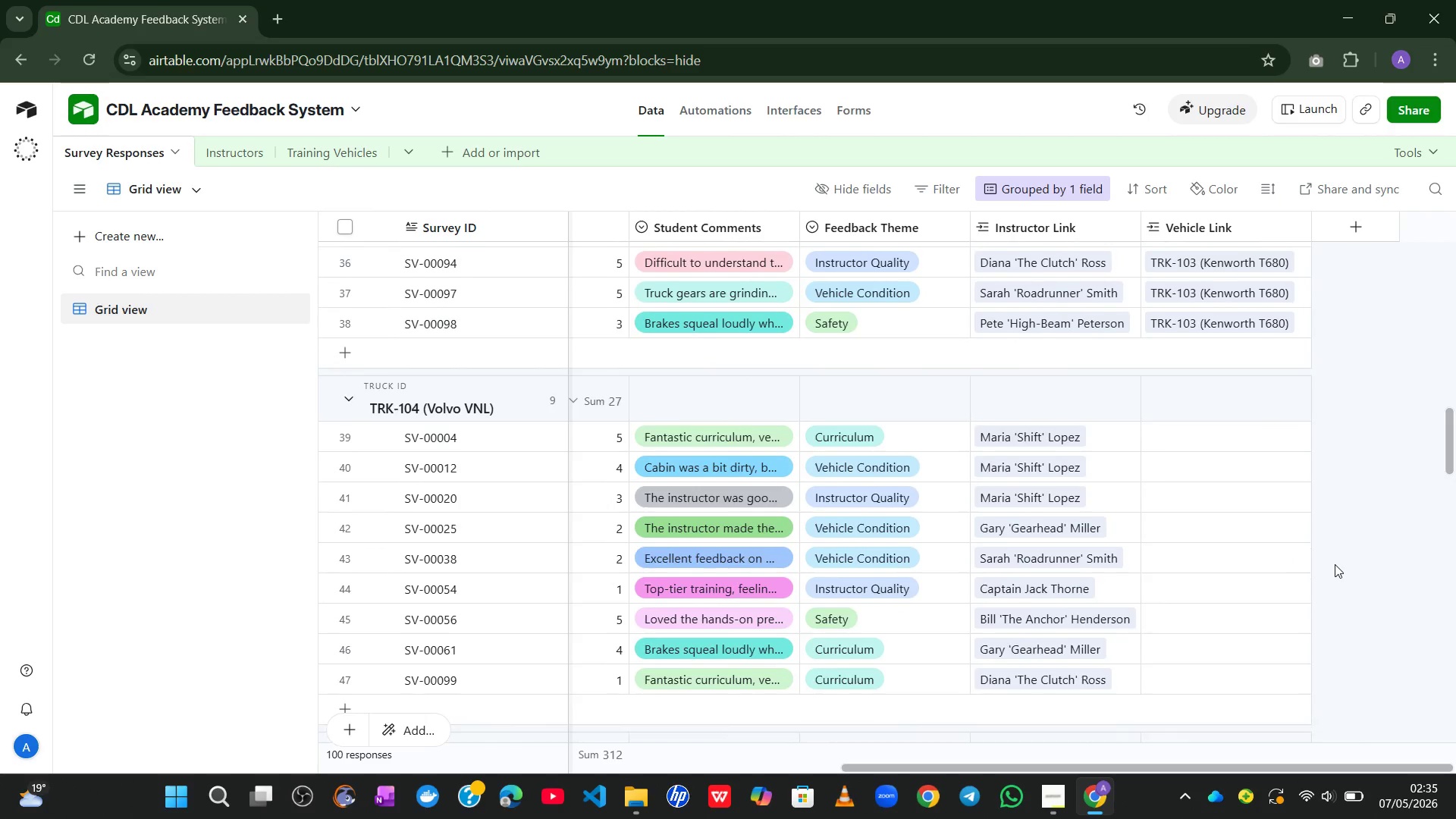 
left_click([1170, 381])
 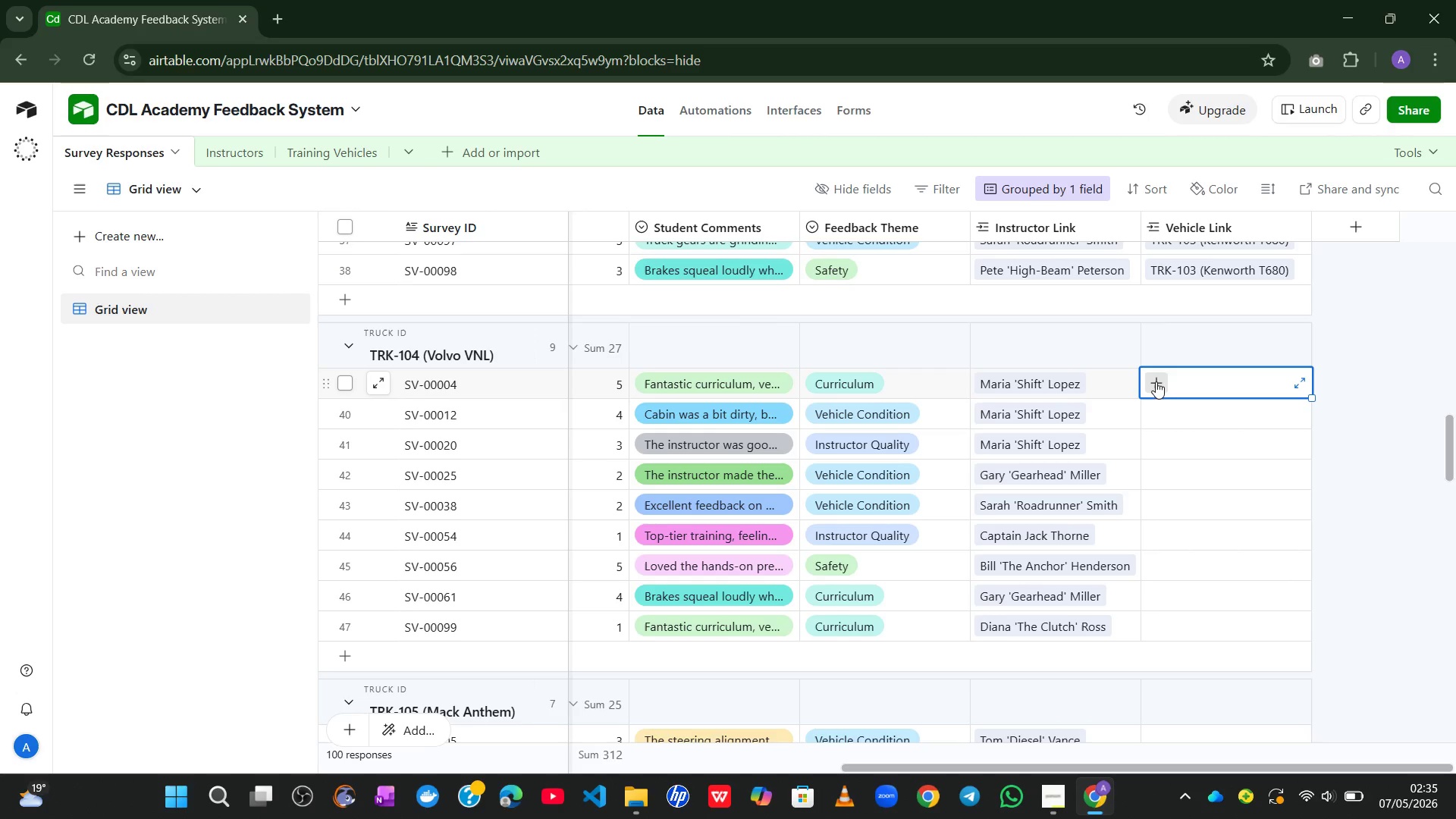 
left_click([1156, 380])
 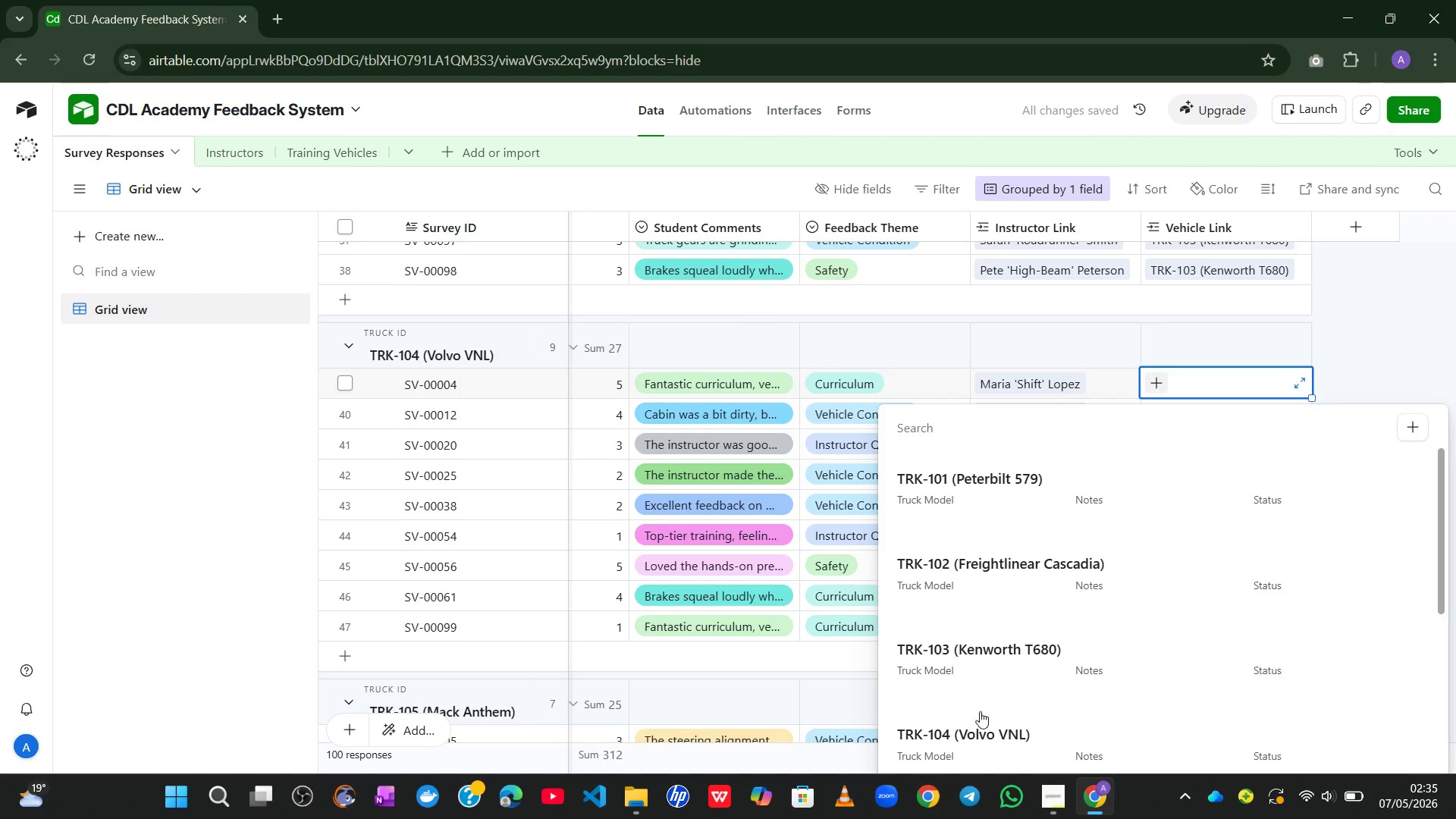 
left_click([972, 732])
 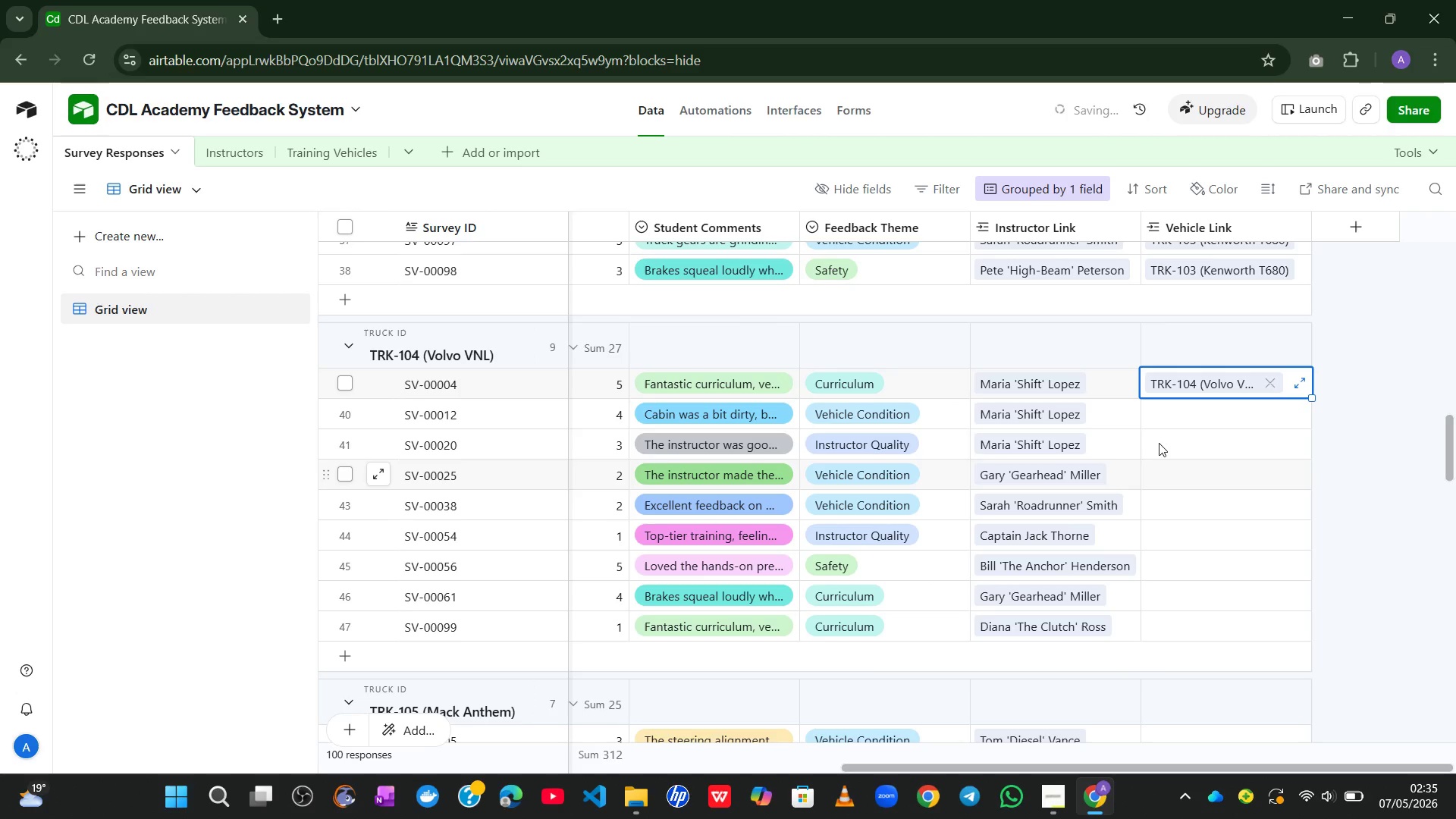 
left_click([1165, 414])
 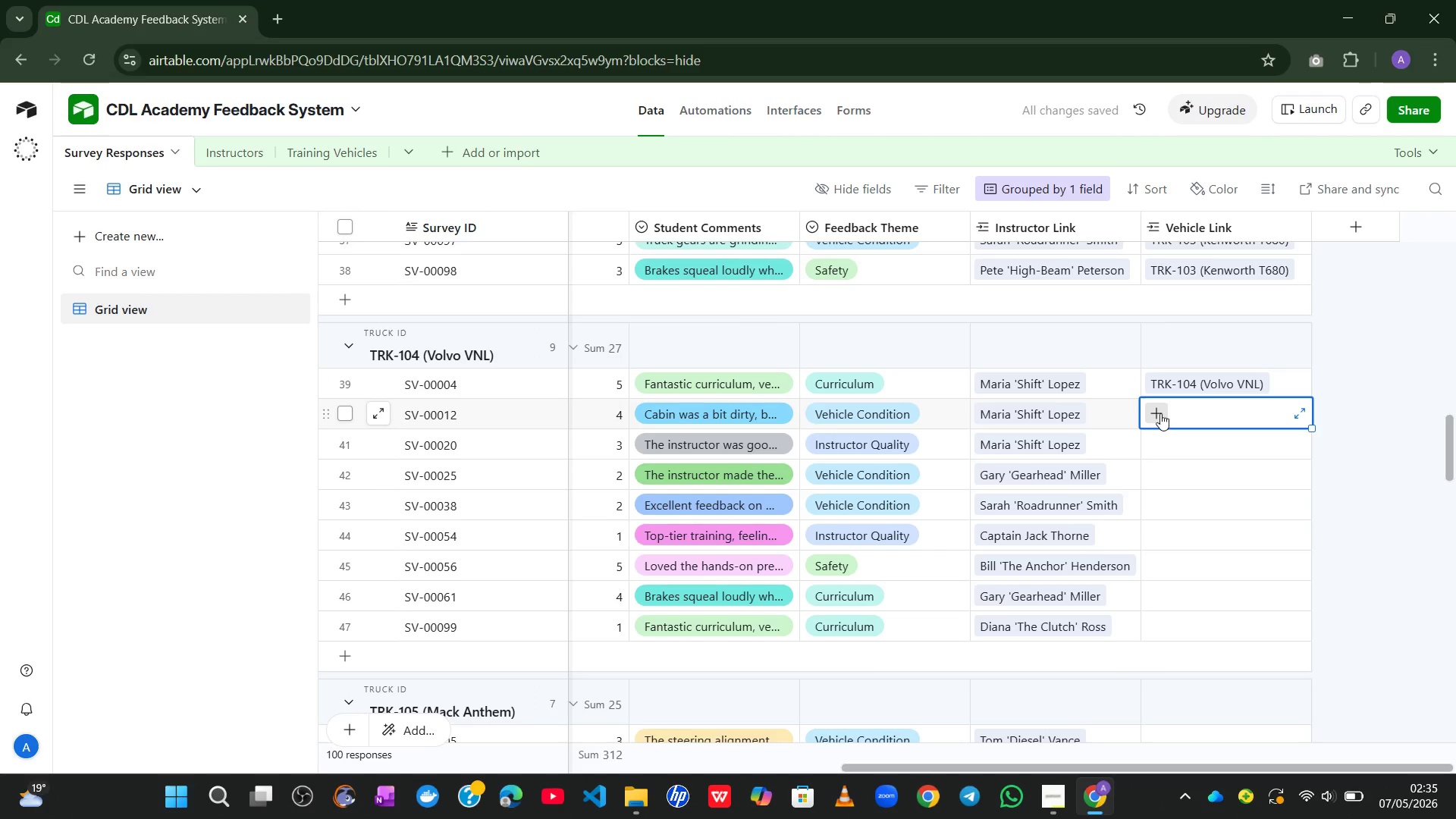 
left_click([1160, 413])
 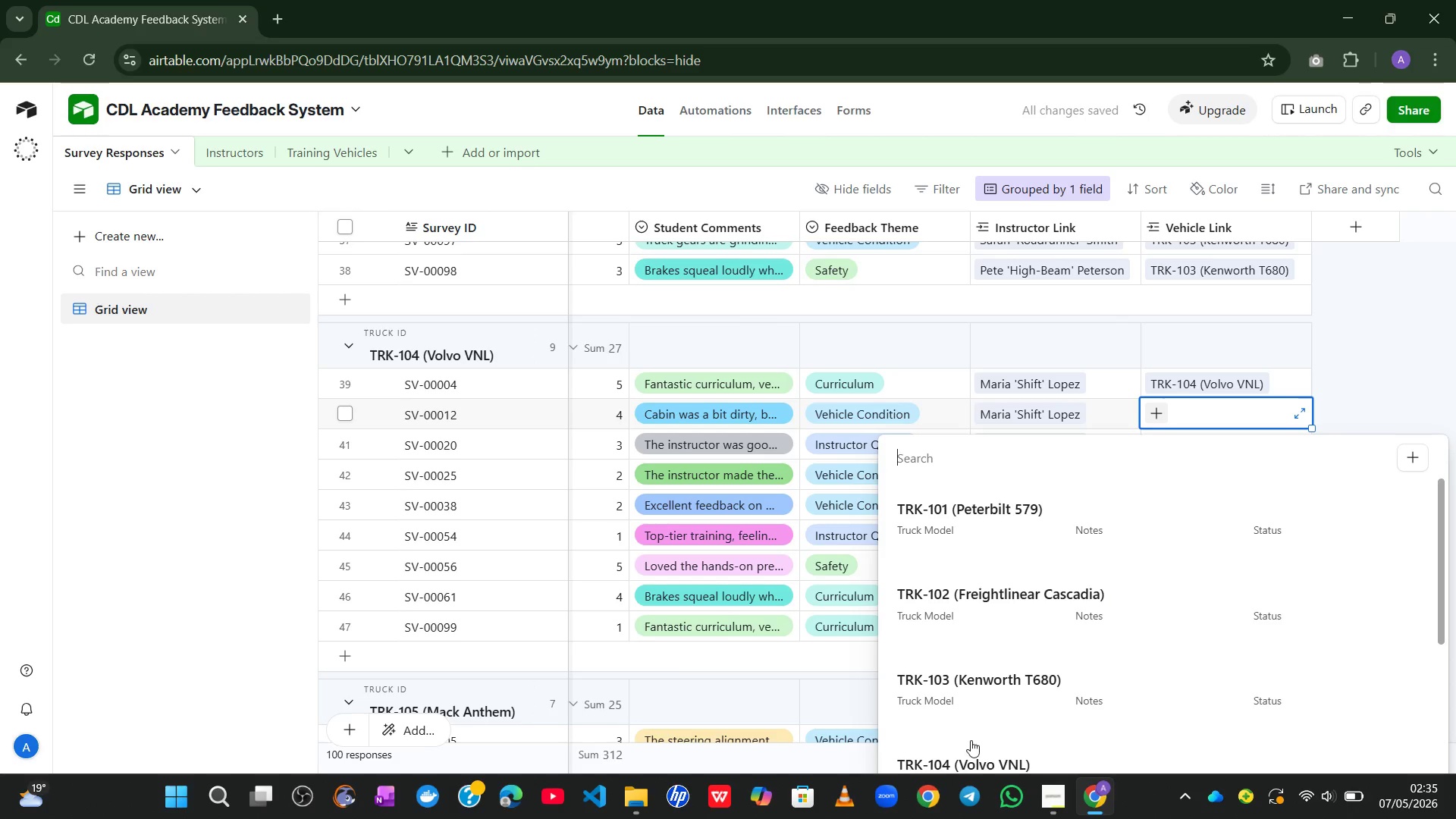 
left_click([960, 758])
 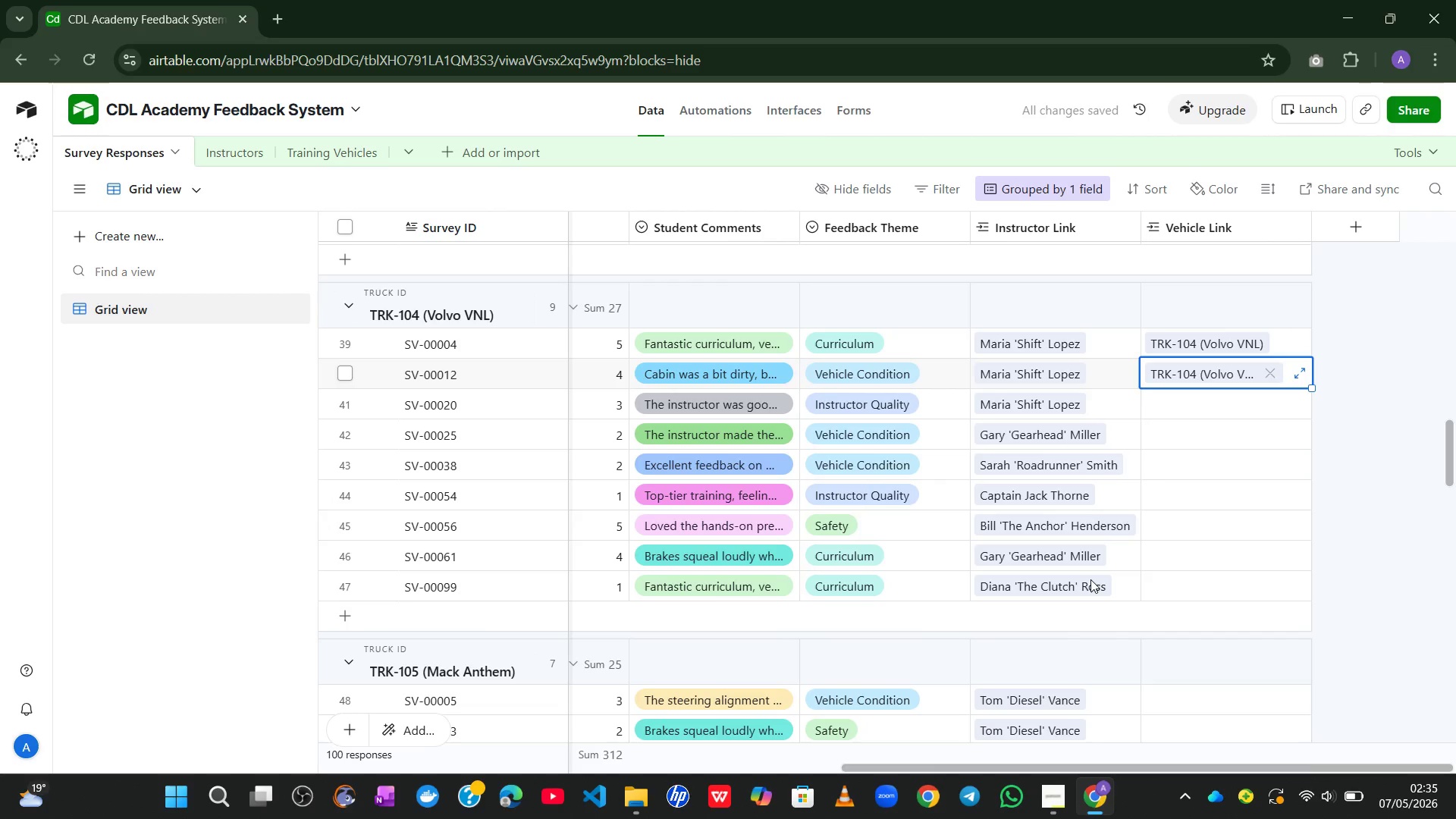 
left_click([1191, 400])
 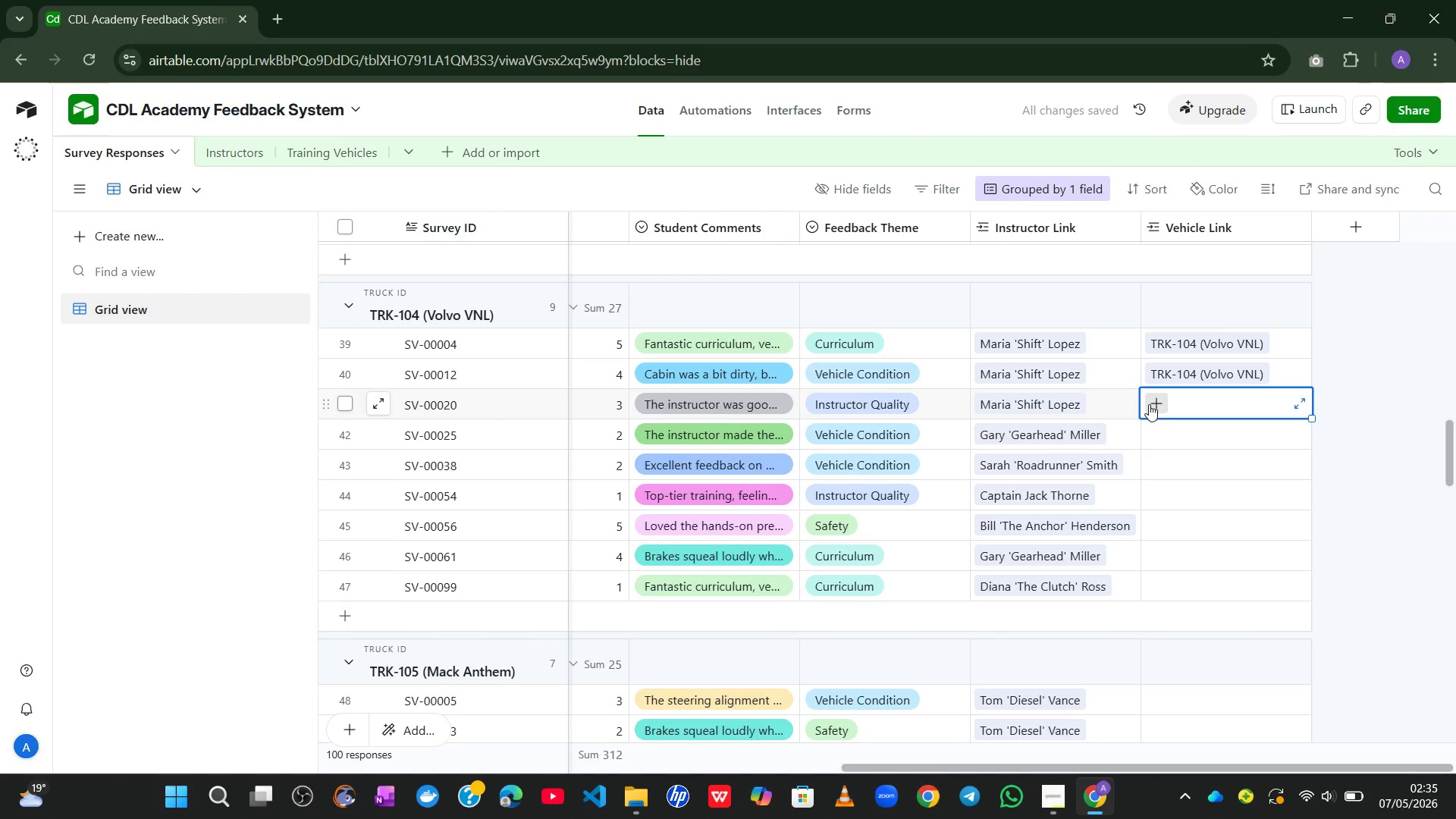 
left_click([1149, 404])
 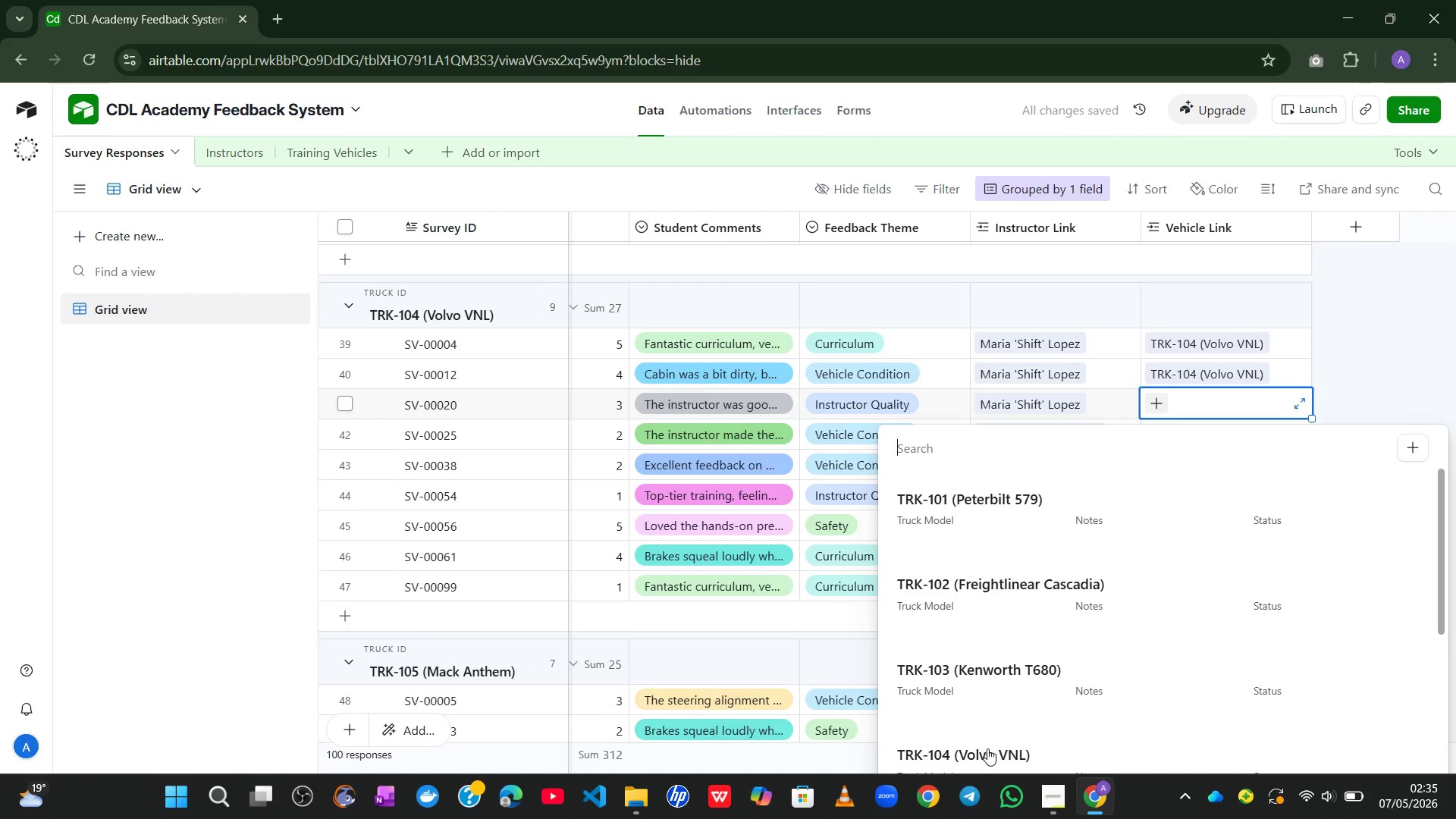 
left_click([984, 752])
 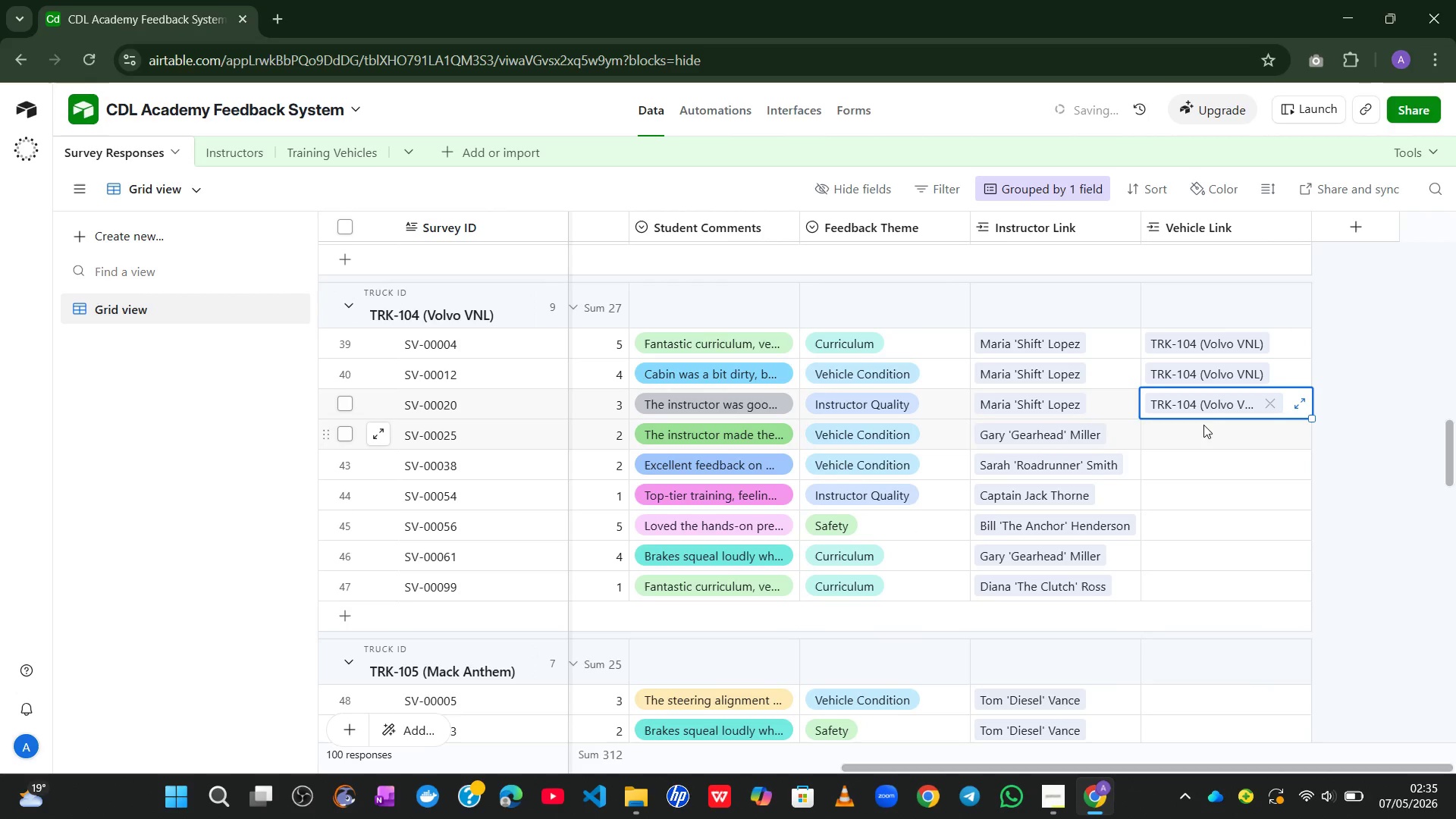 
left_click([1201, 421])
 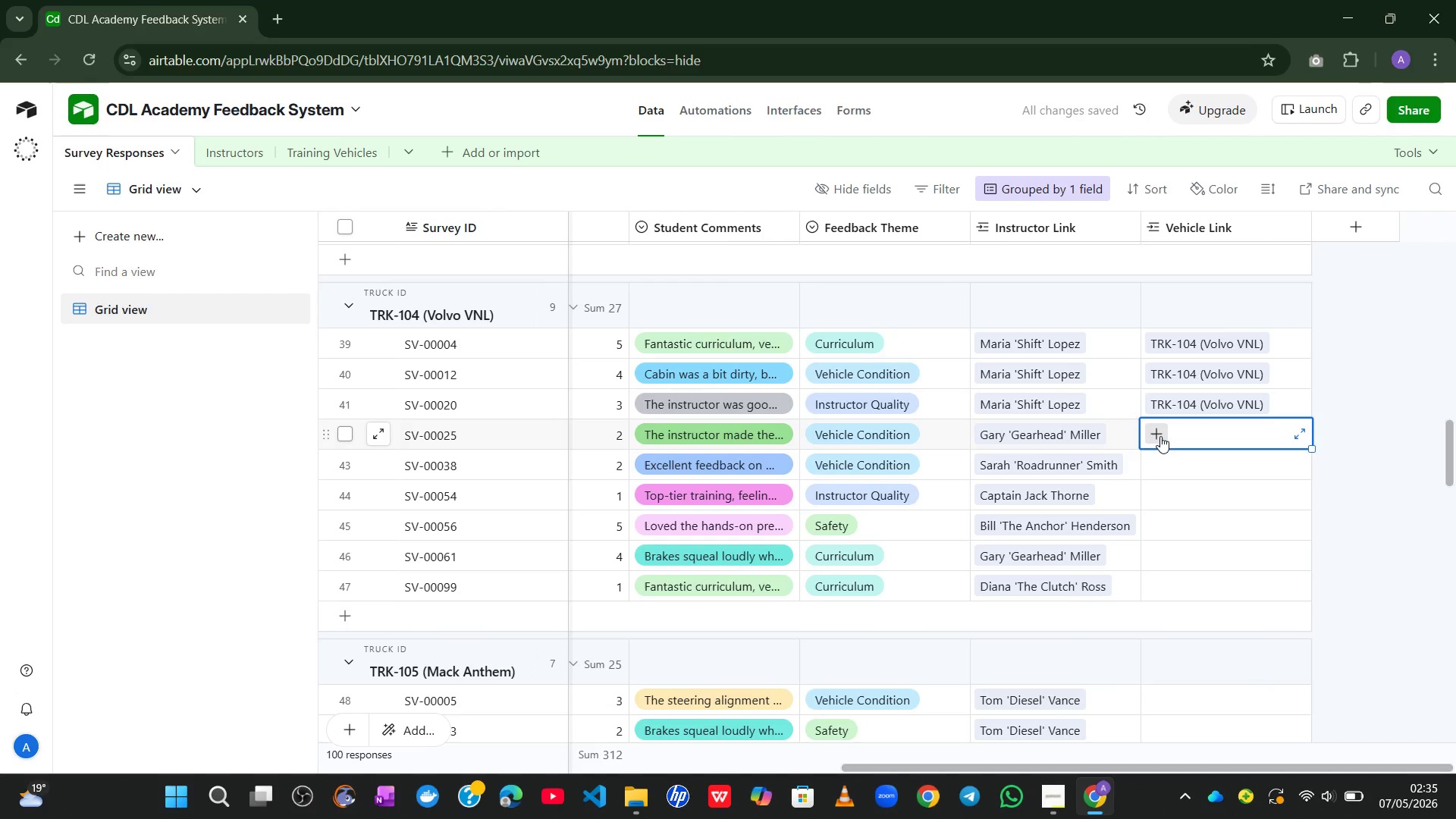 
left_click([1155, 438])
 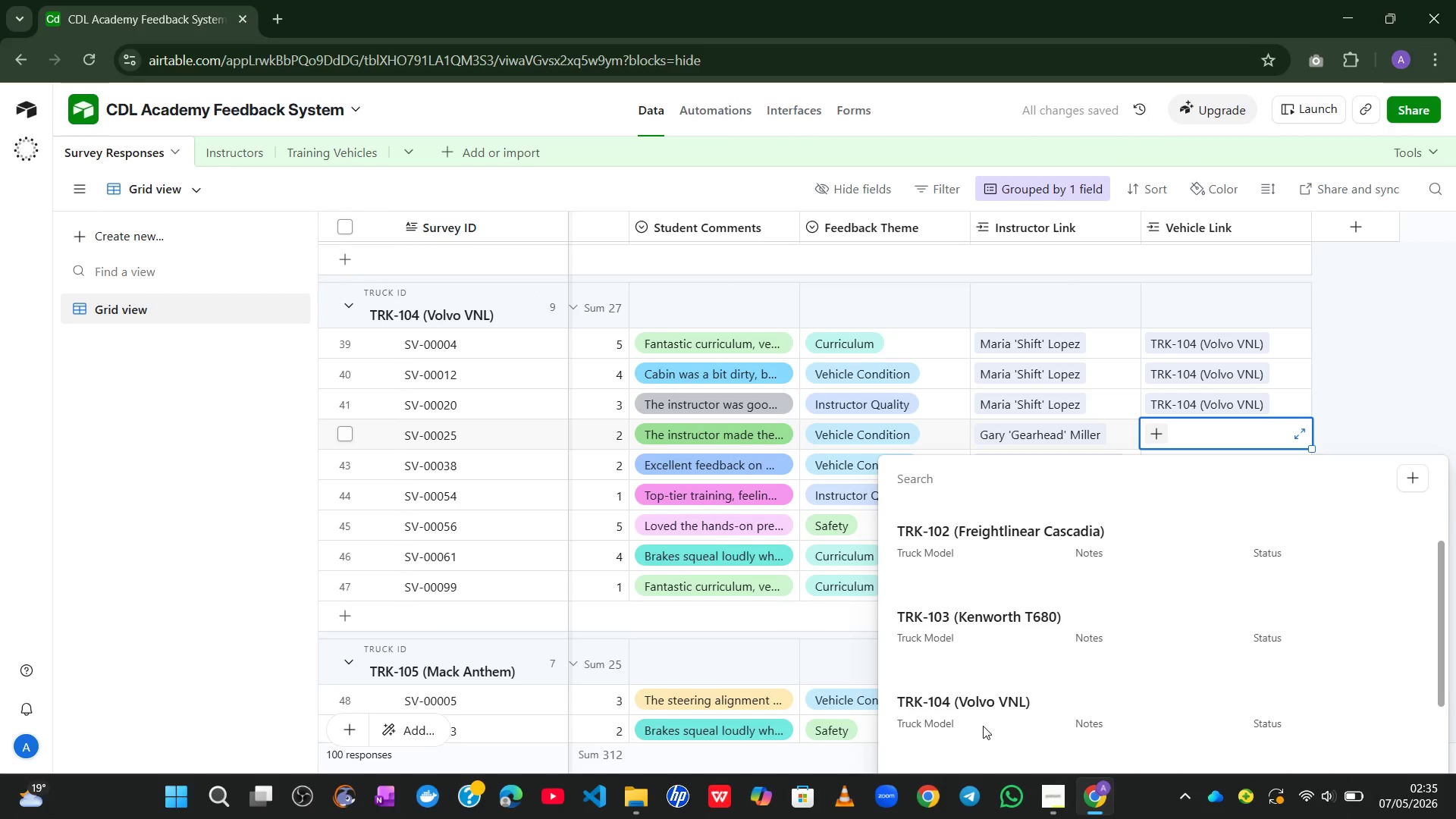 
left_click([980, 707])
 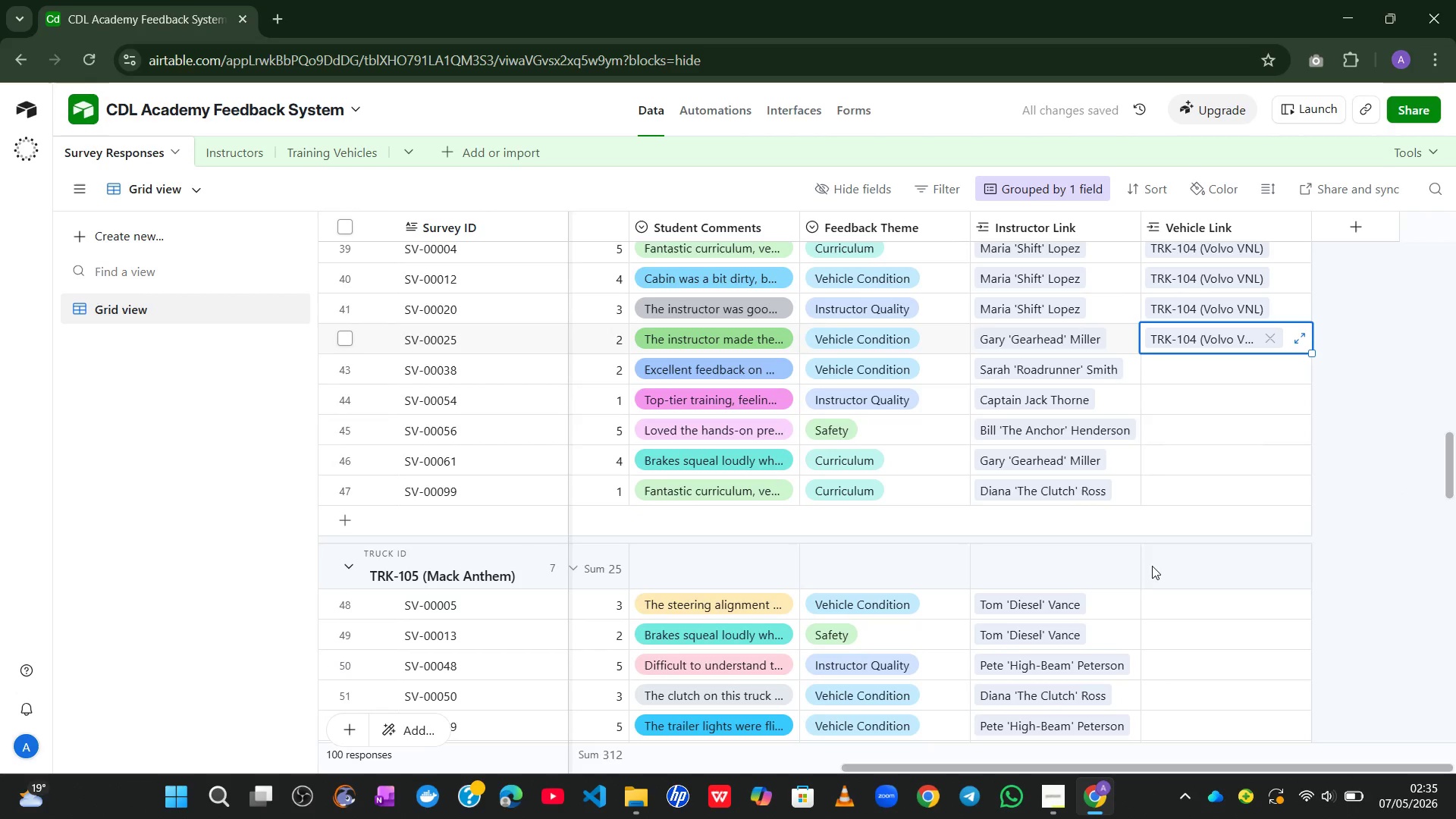 
left_click([1191, 375])
 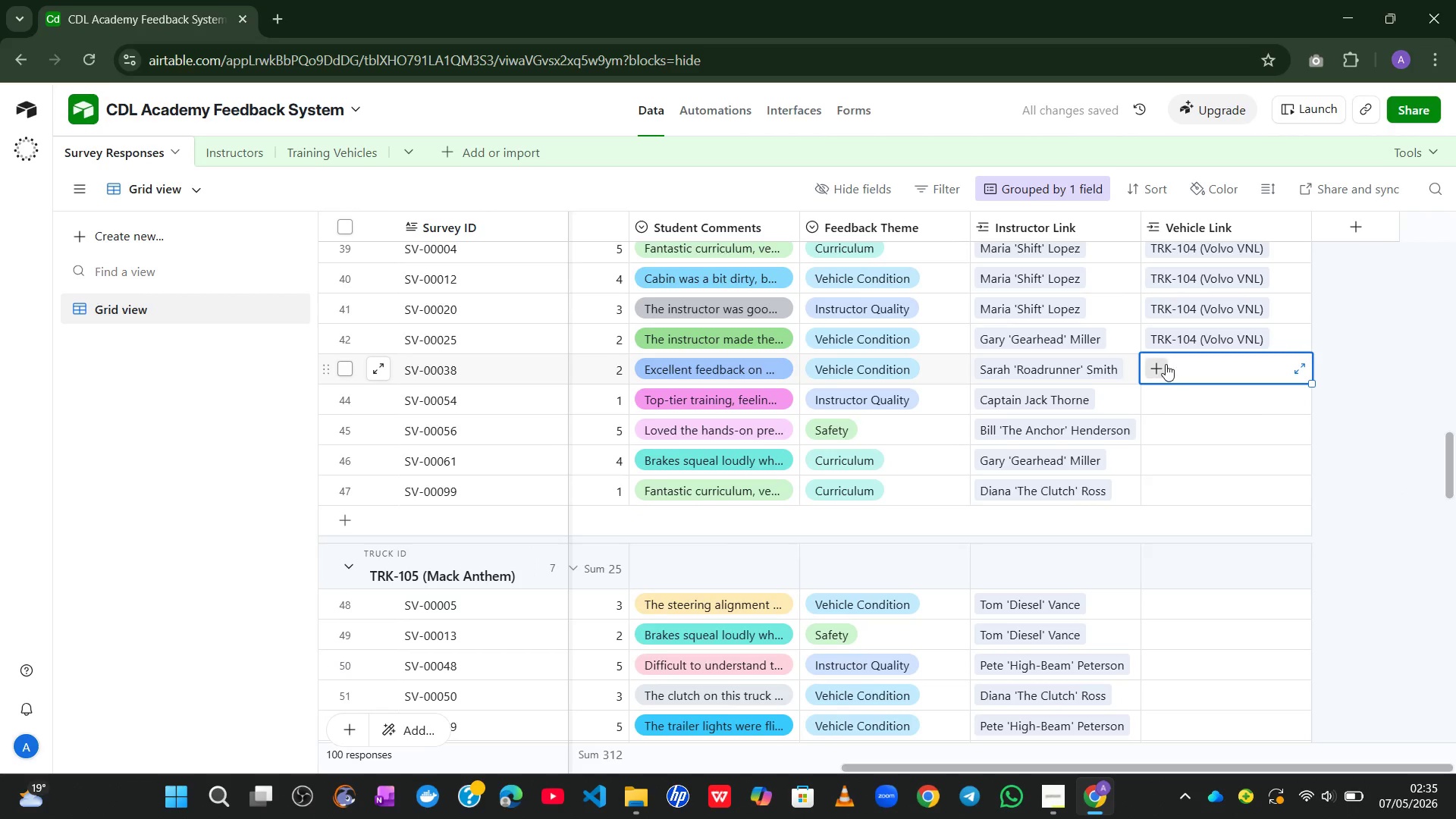 
left_click([1166, 364])
 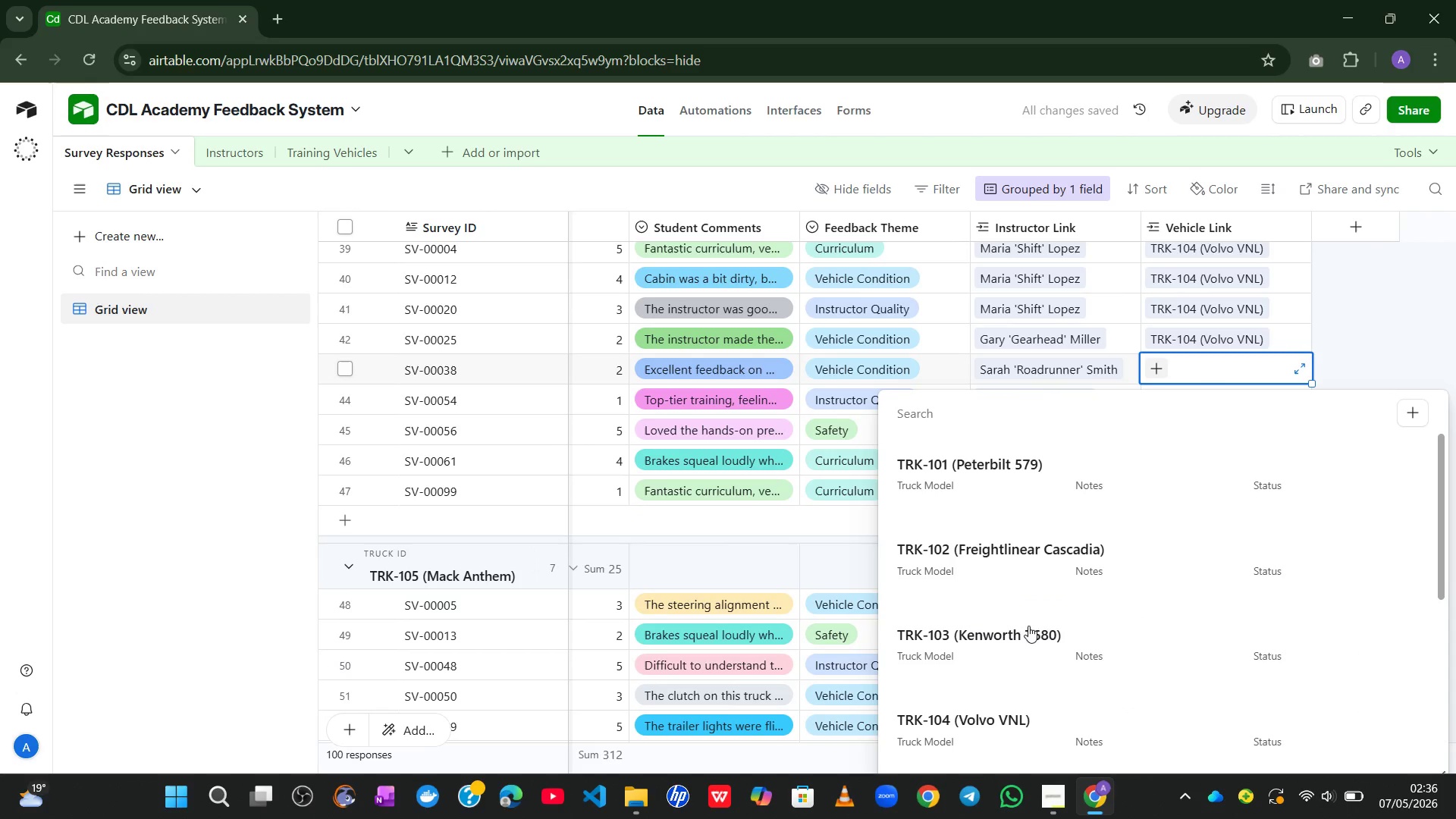 
left_click([968, 717])
 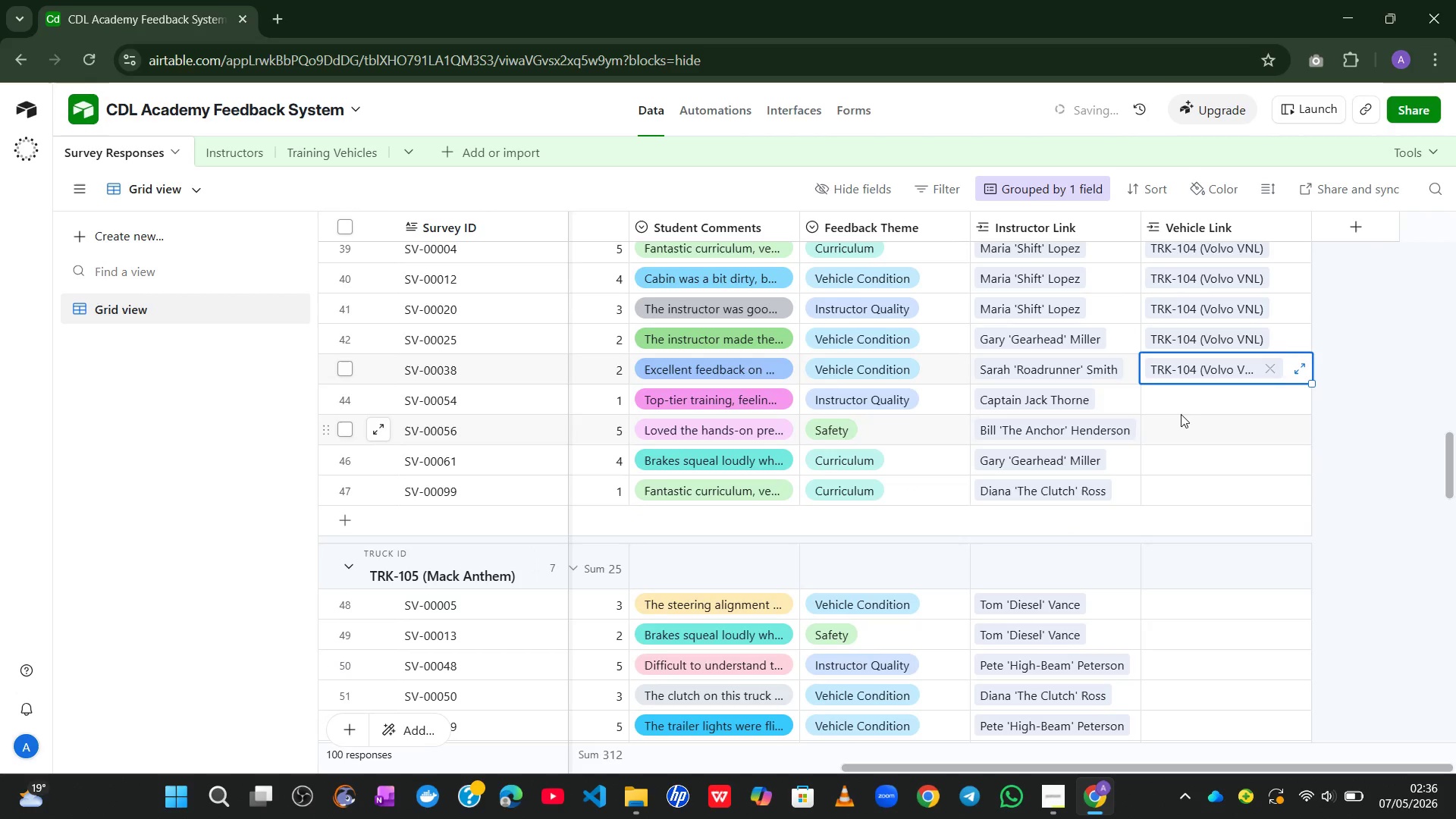 
left_click([1181, 406])
 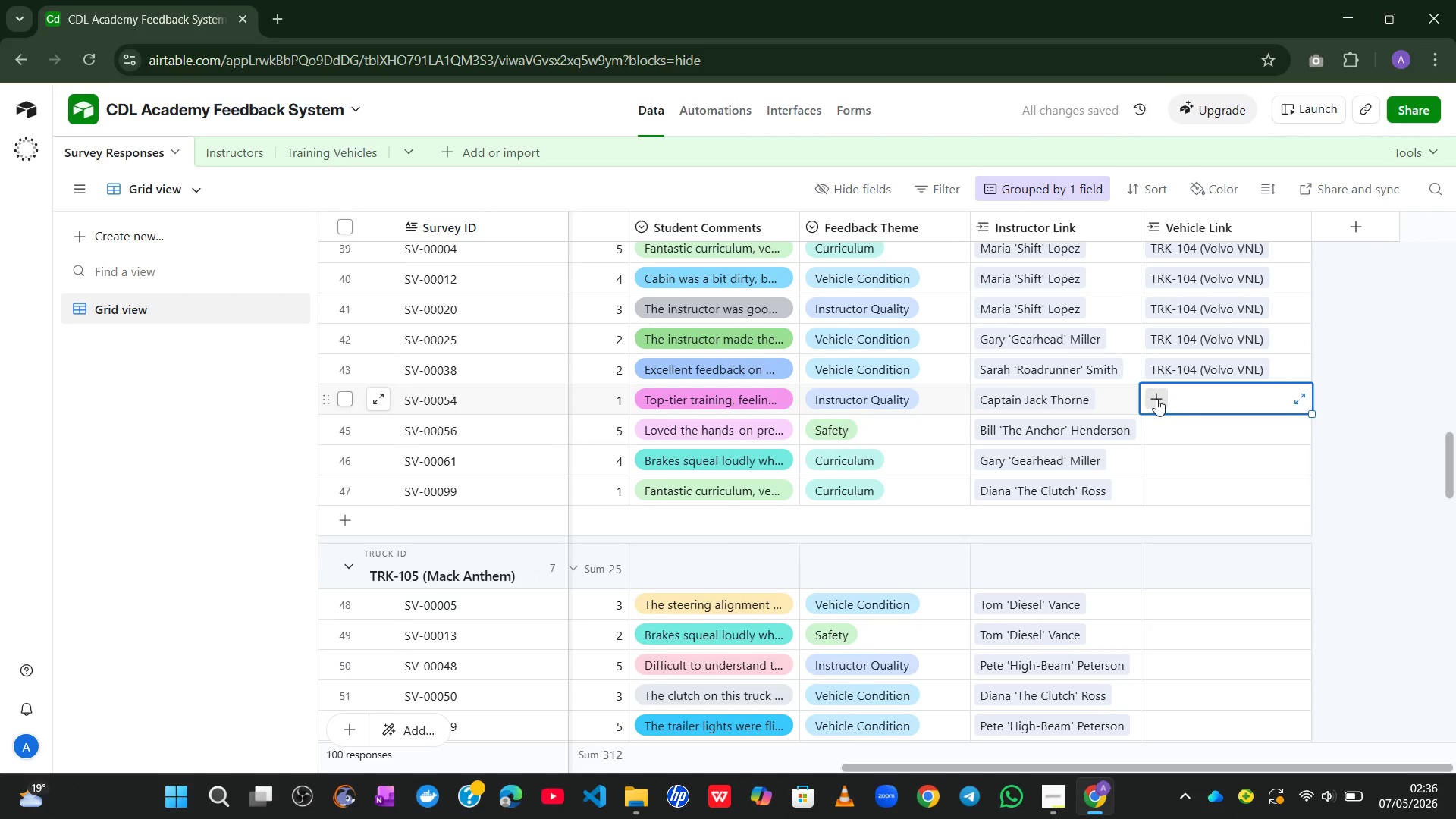 
left_click([1156, 399])
 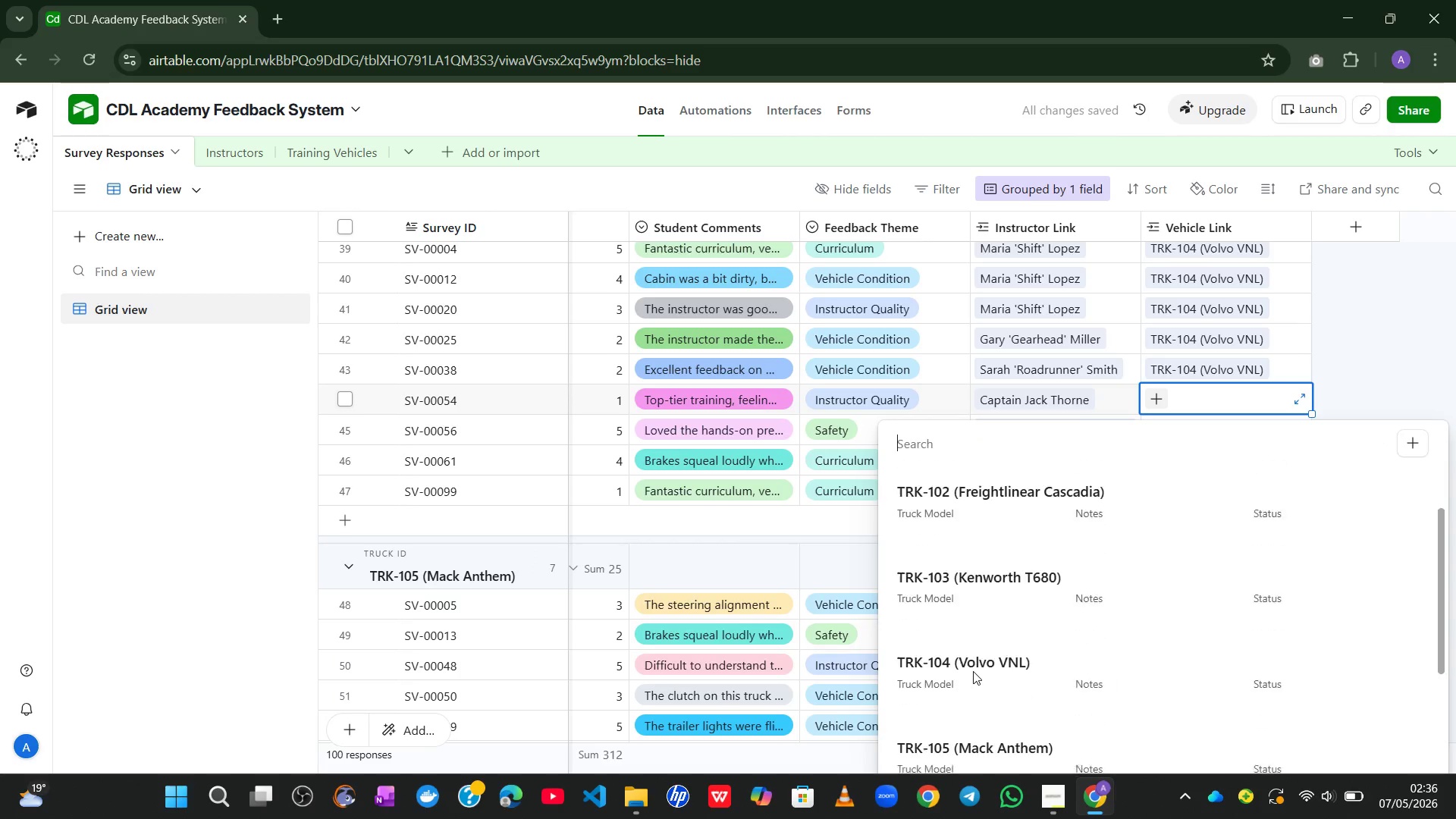 
left_click([955, 664])
 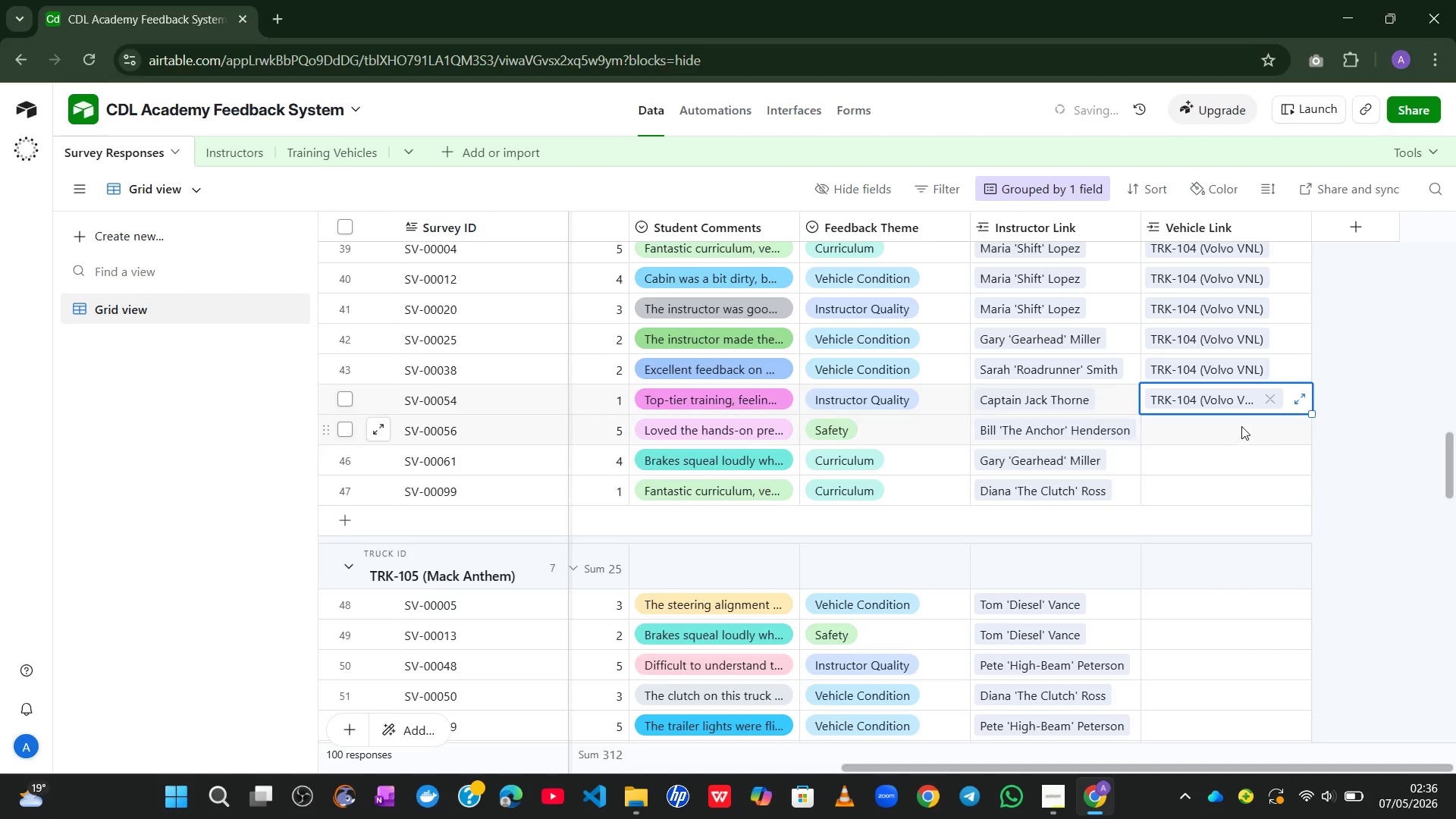 
left_click([1238, 423])
 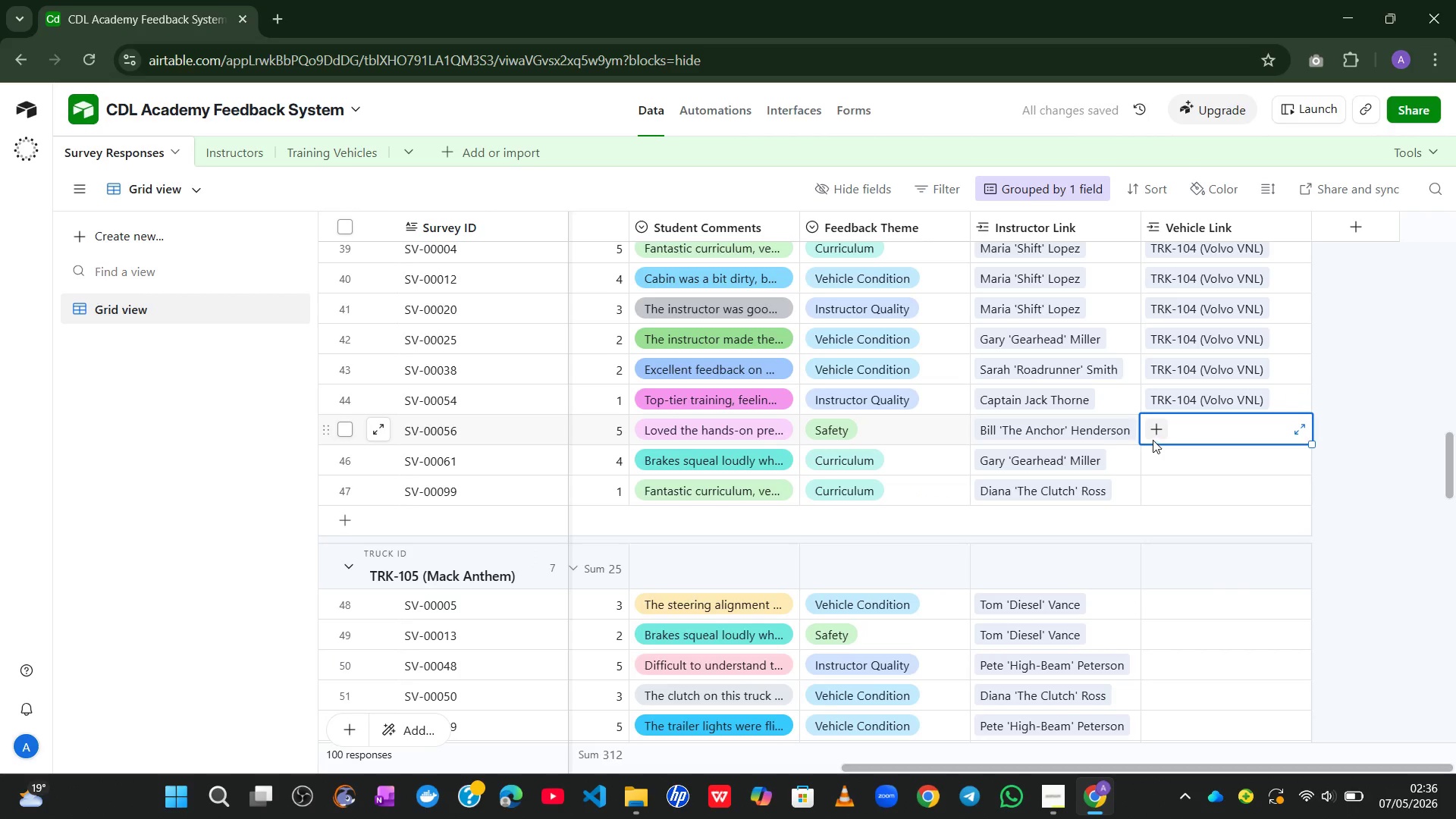 
left_click([1153, 438])
 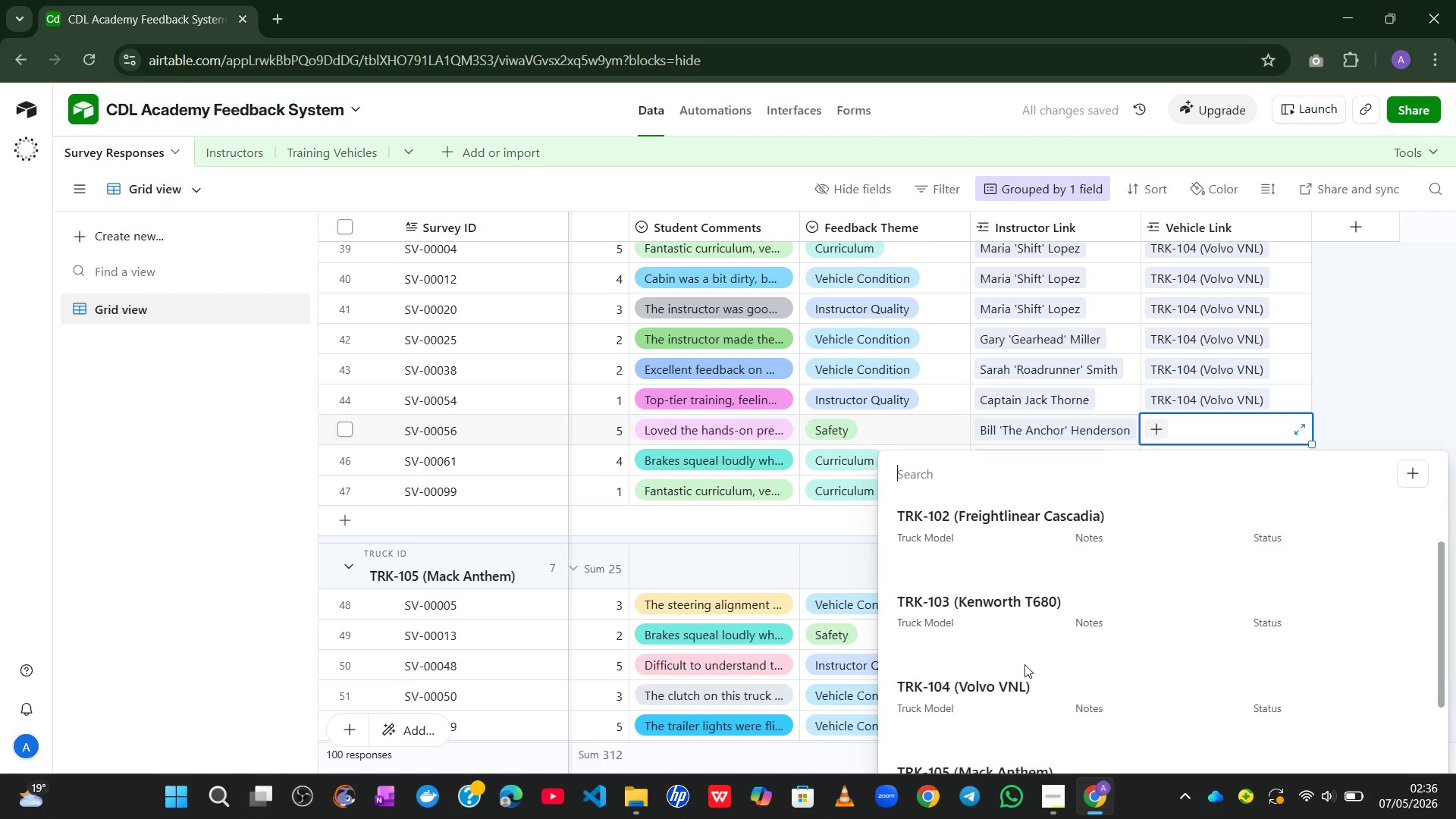 
left_click([985, 696])
 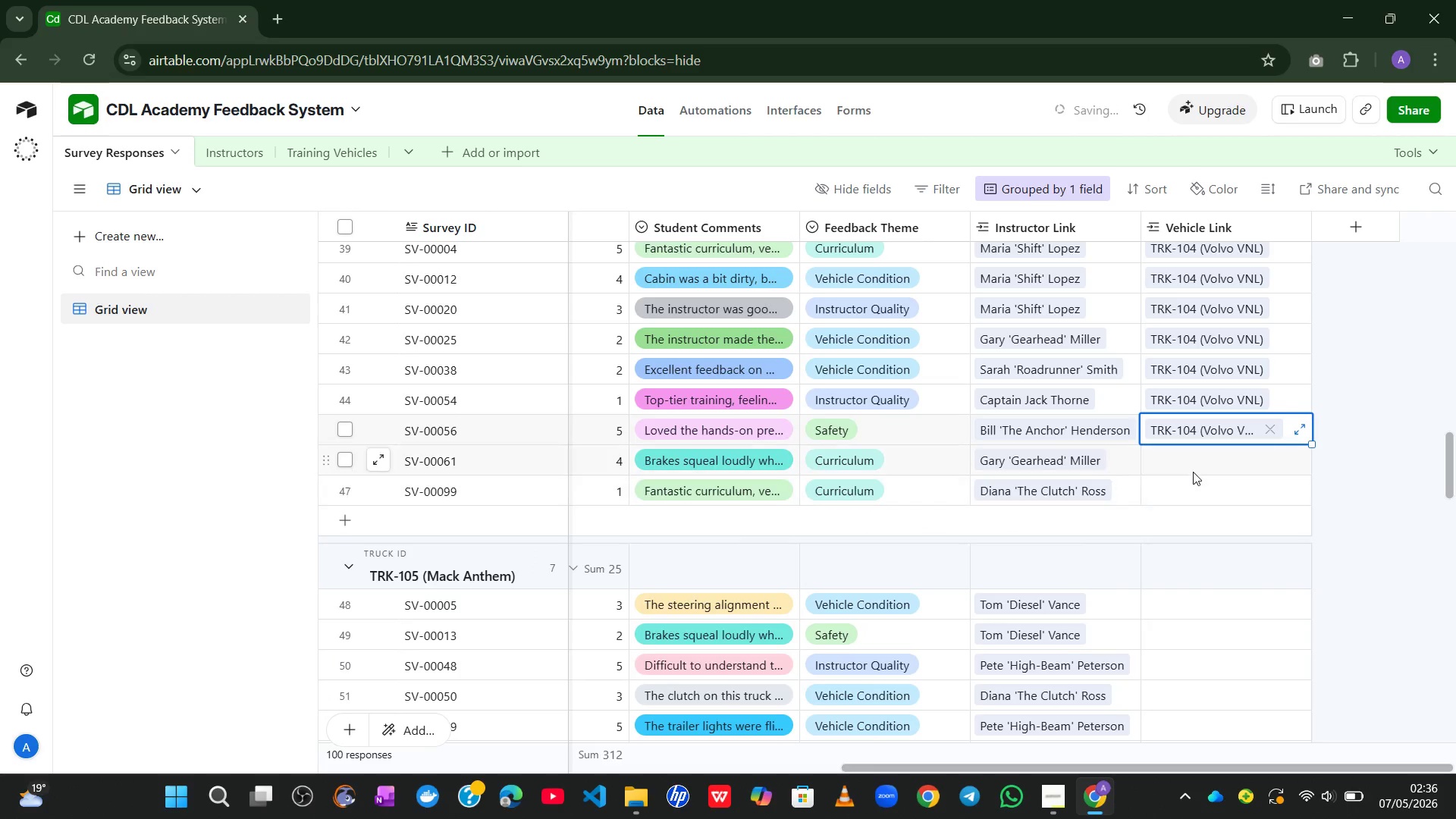 
left_click([1193, 472])
 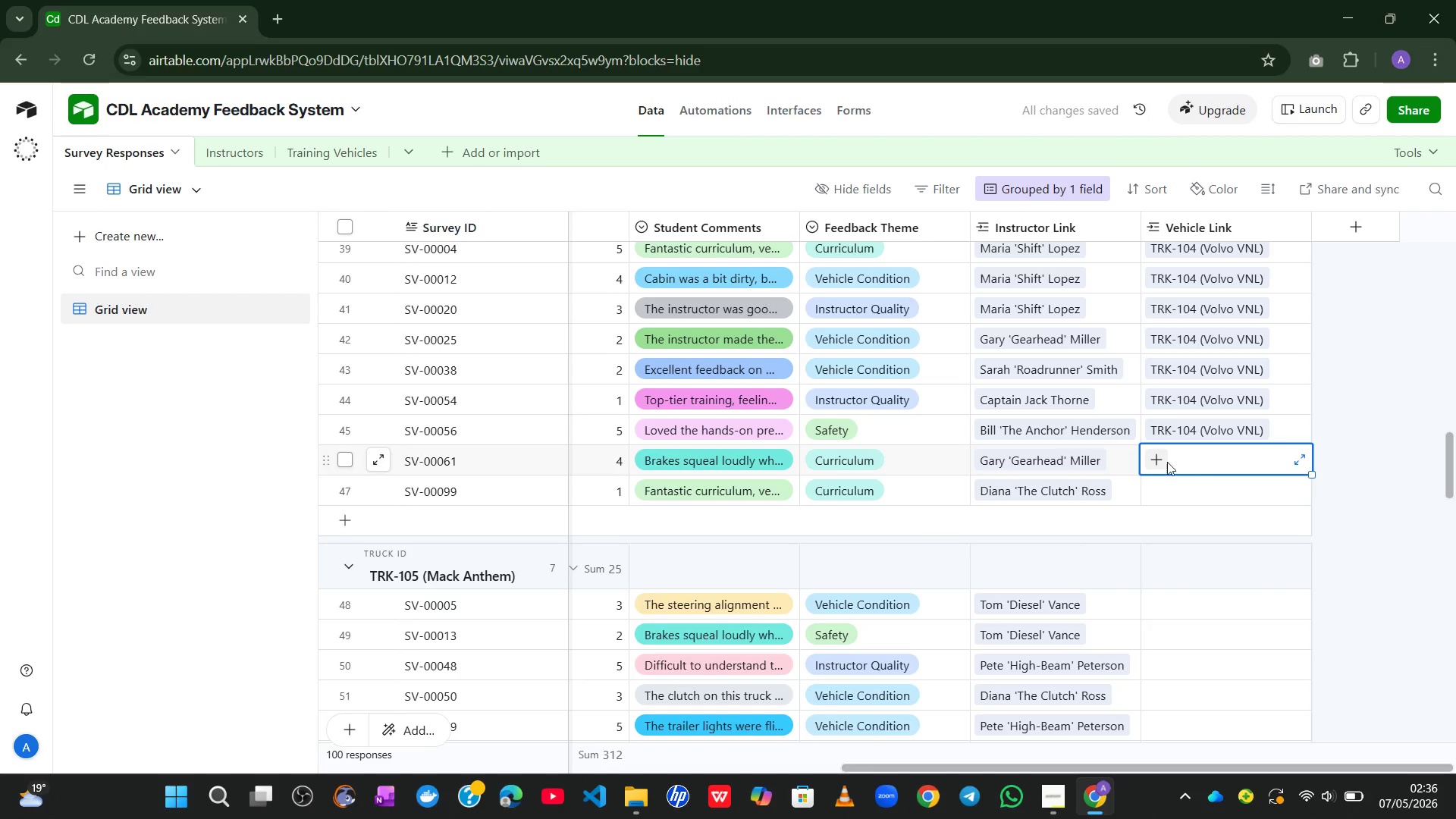 
left_click([1166, 461])
 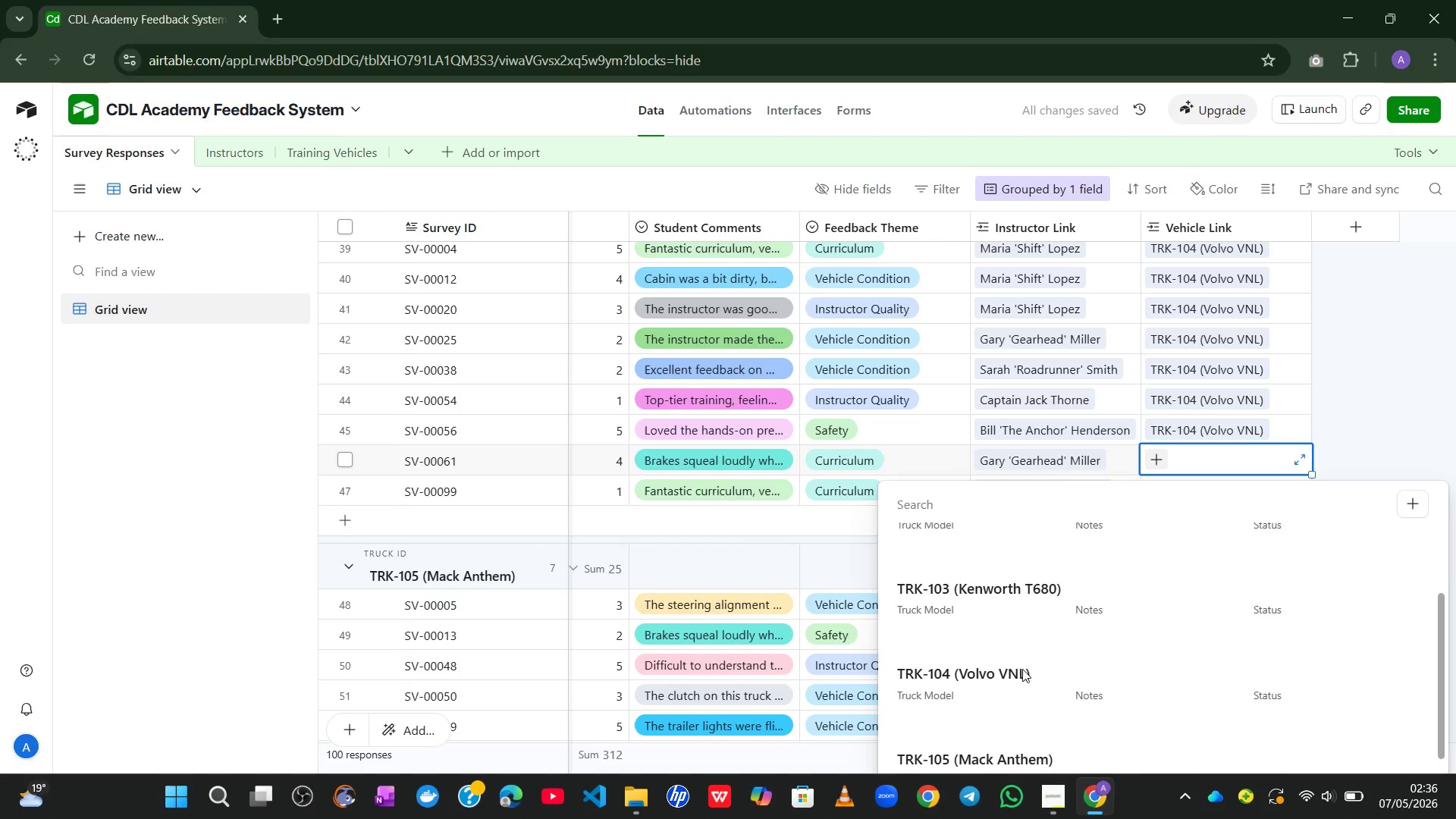 
left_click([995, 670])
 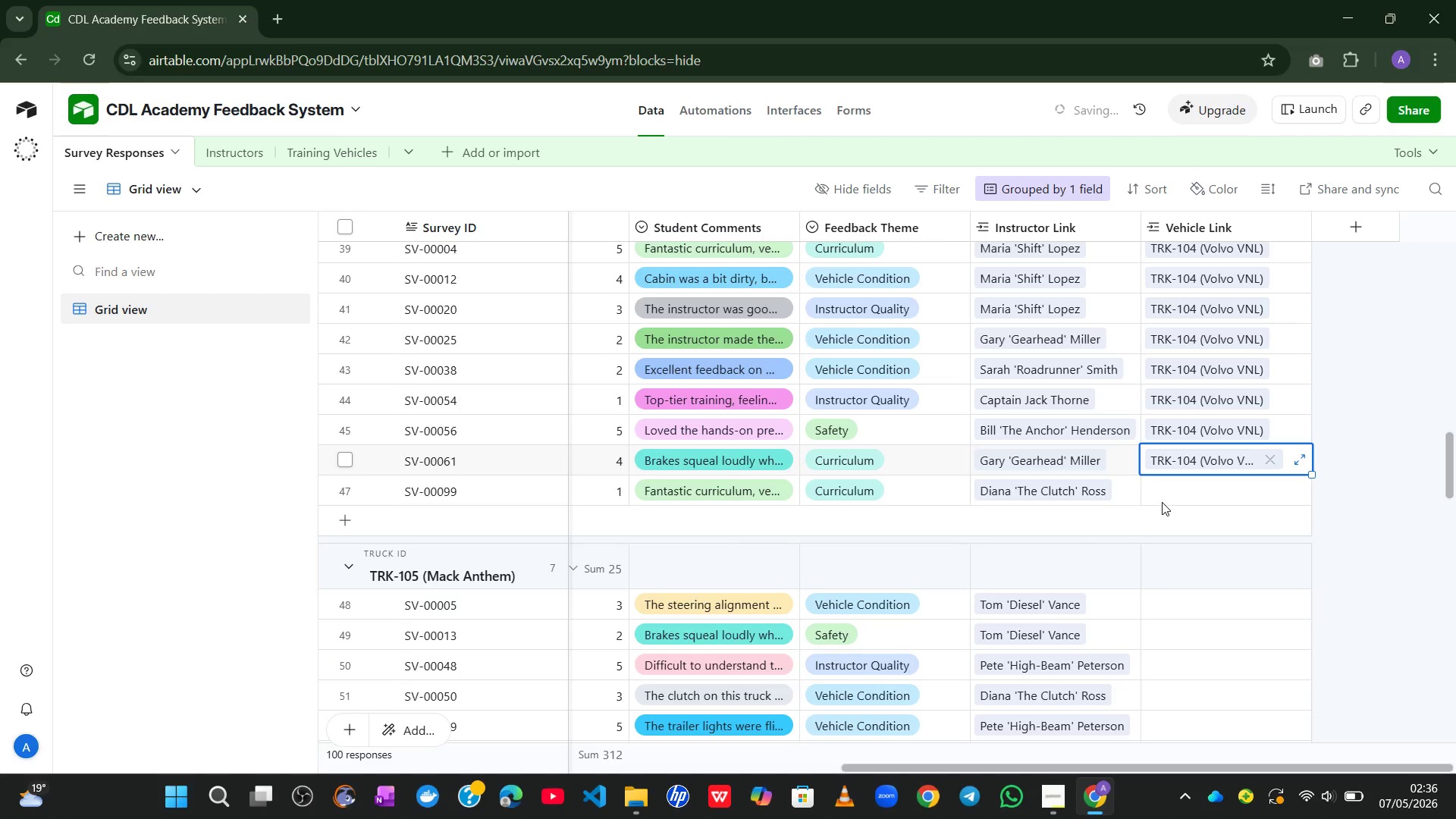 
left_click([1163, 501])
 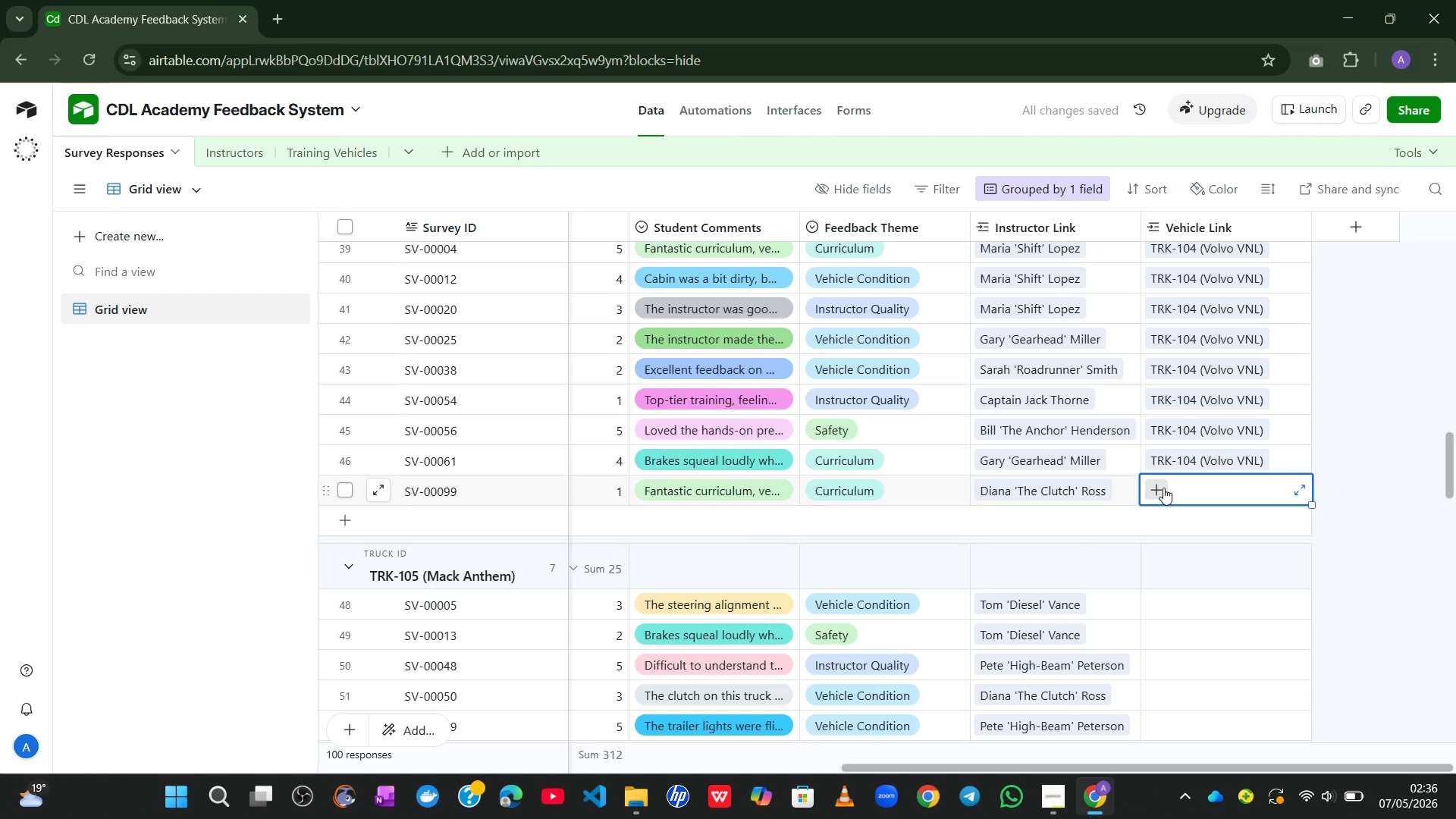 
left_click([1164, 487])
 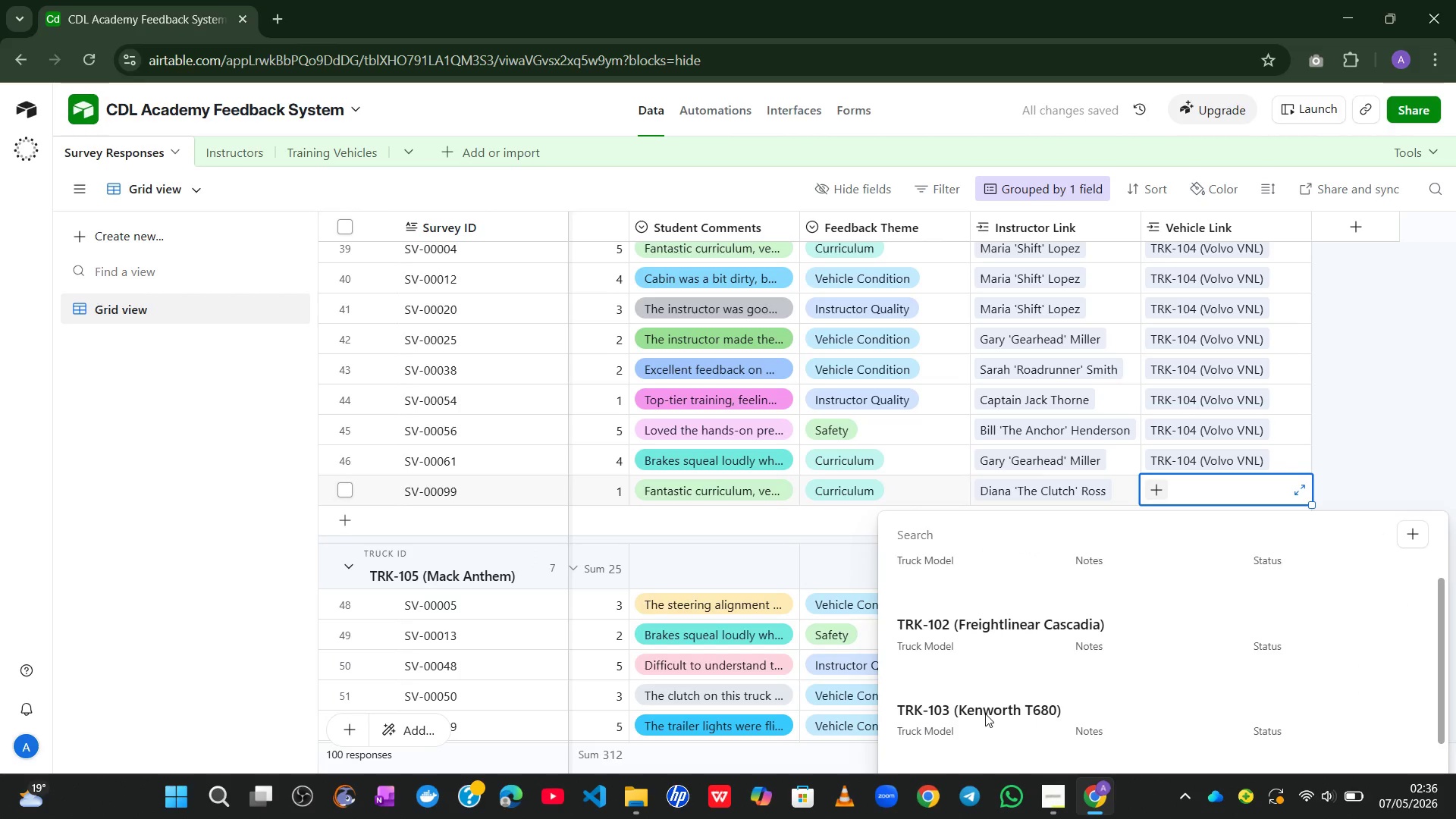 
left_click([957, 711])
 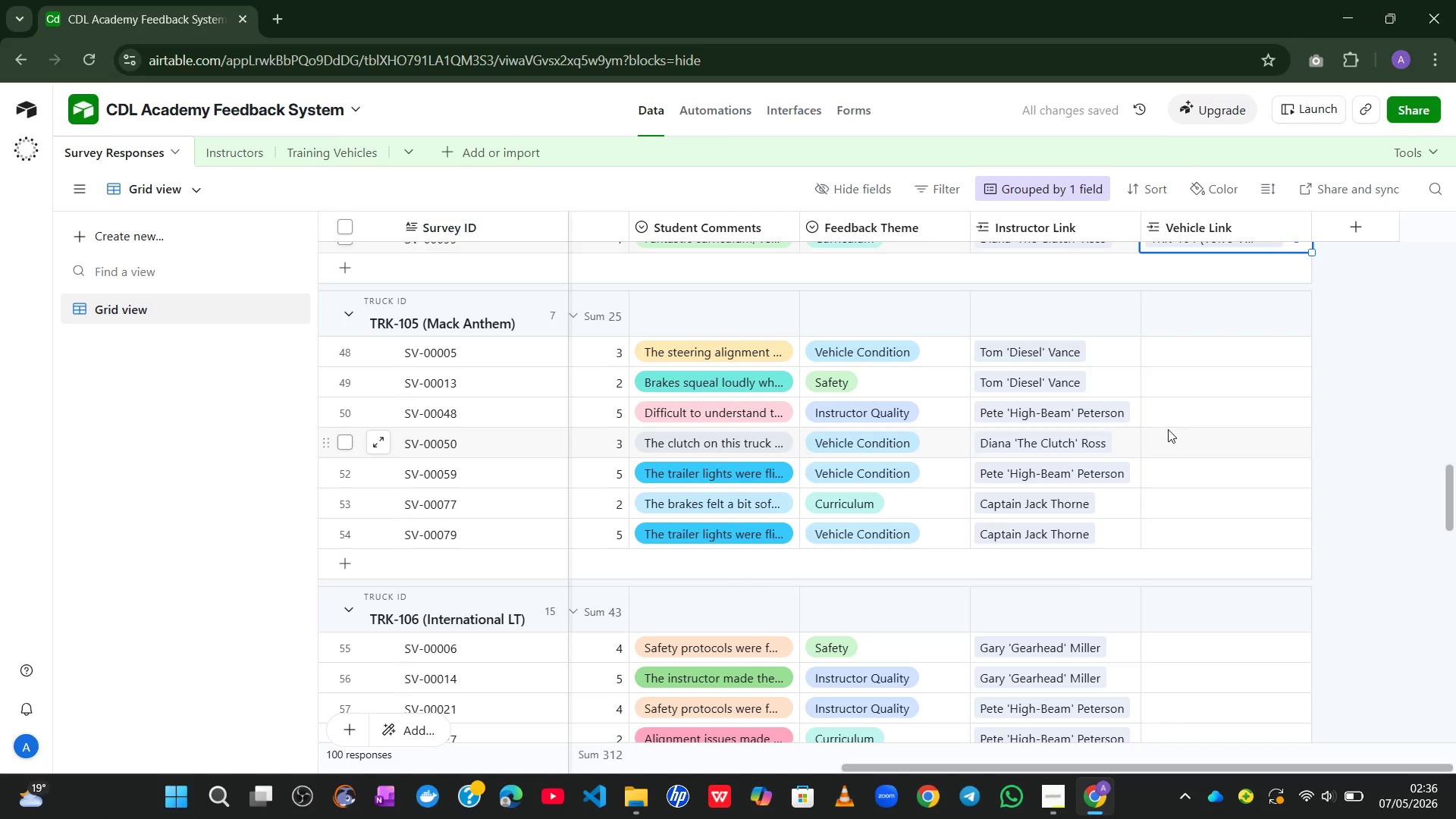 
left_click([1172, 350])
 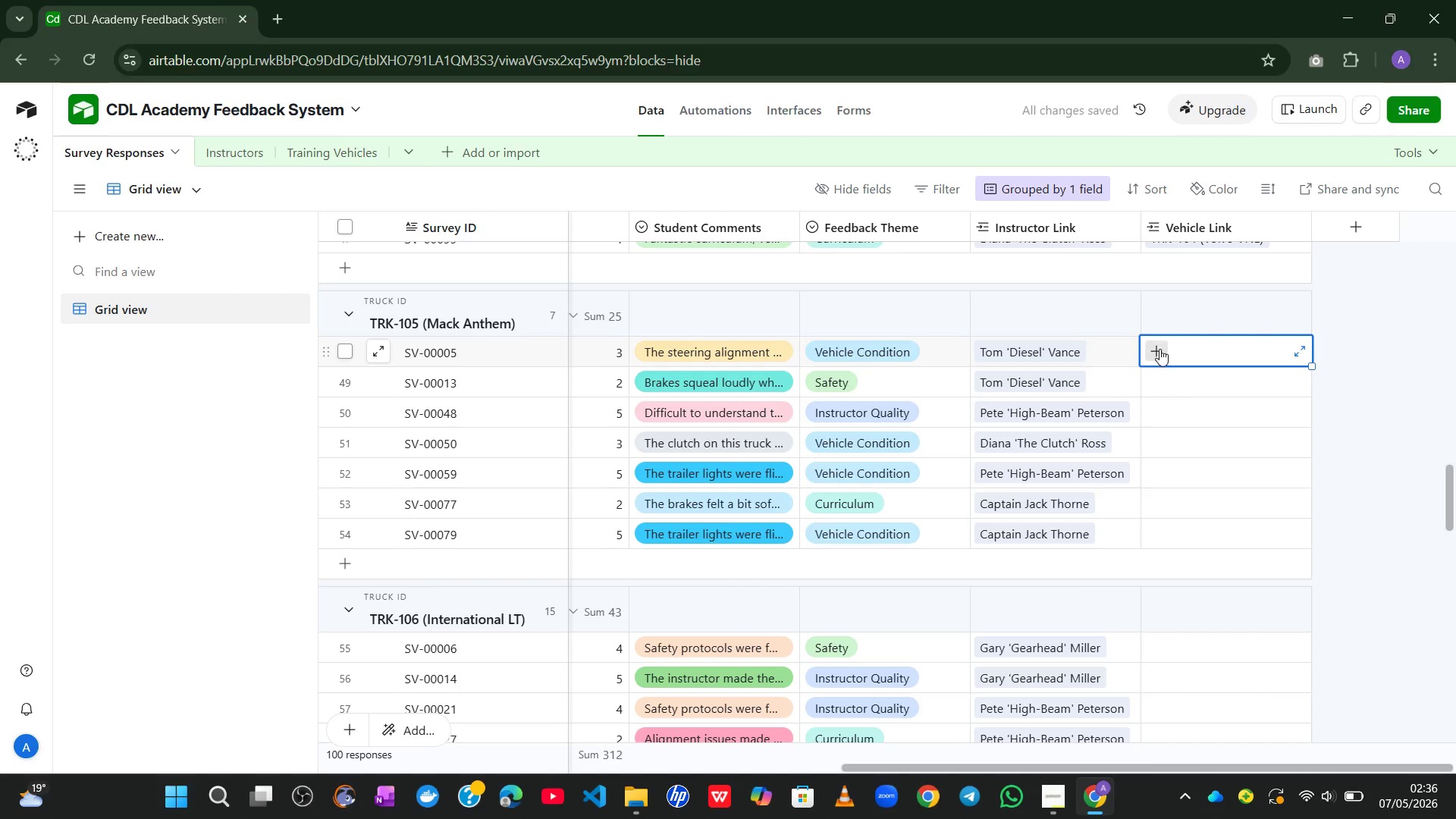 
left_click([1158, 348])
 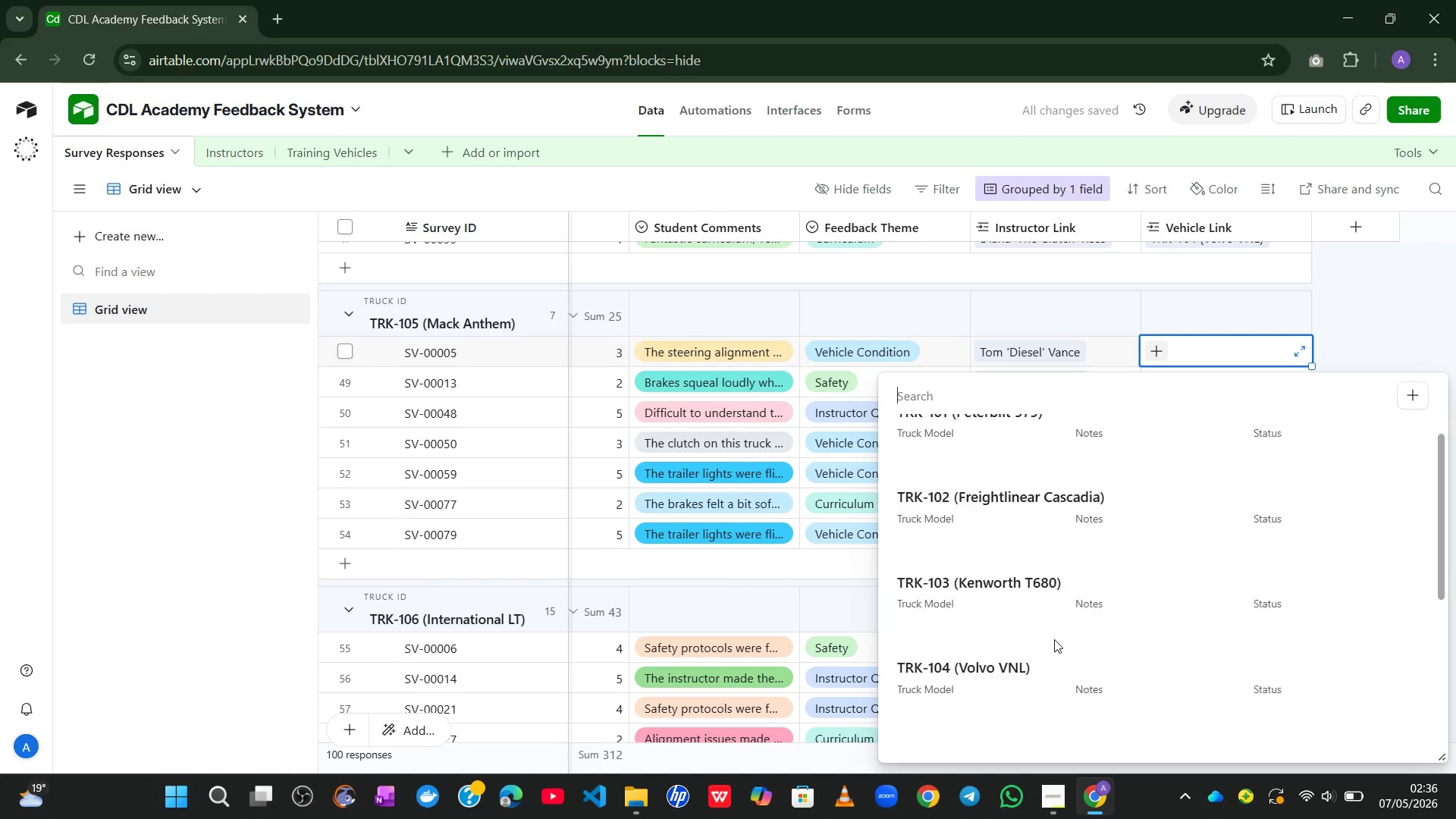 
left_click([990, 624])
 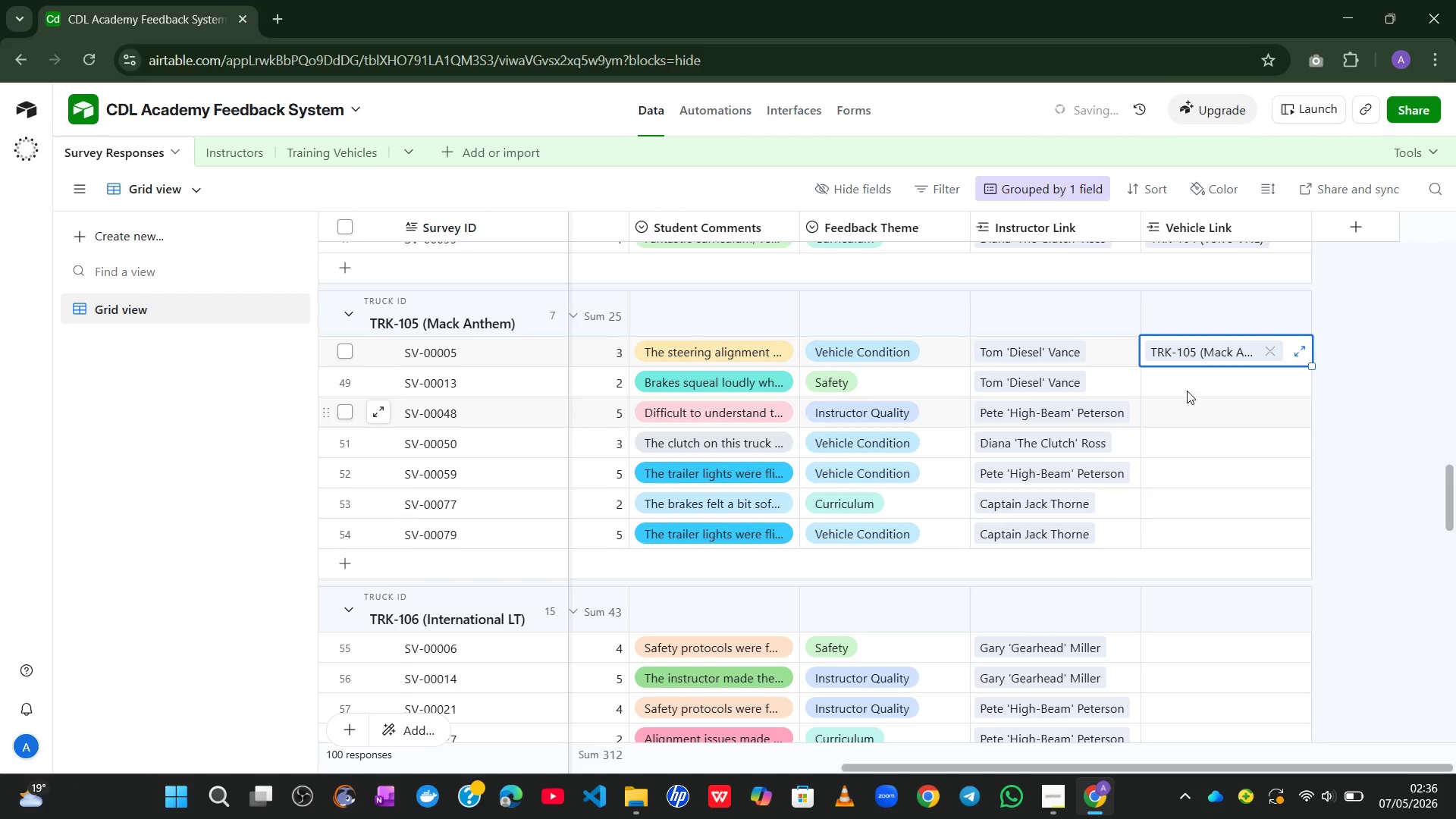 
left_click([1188, 388])
 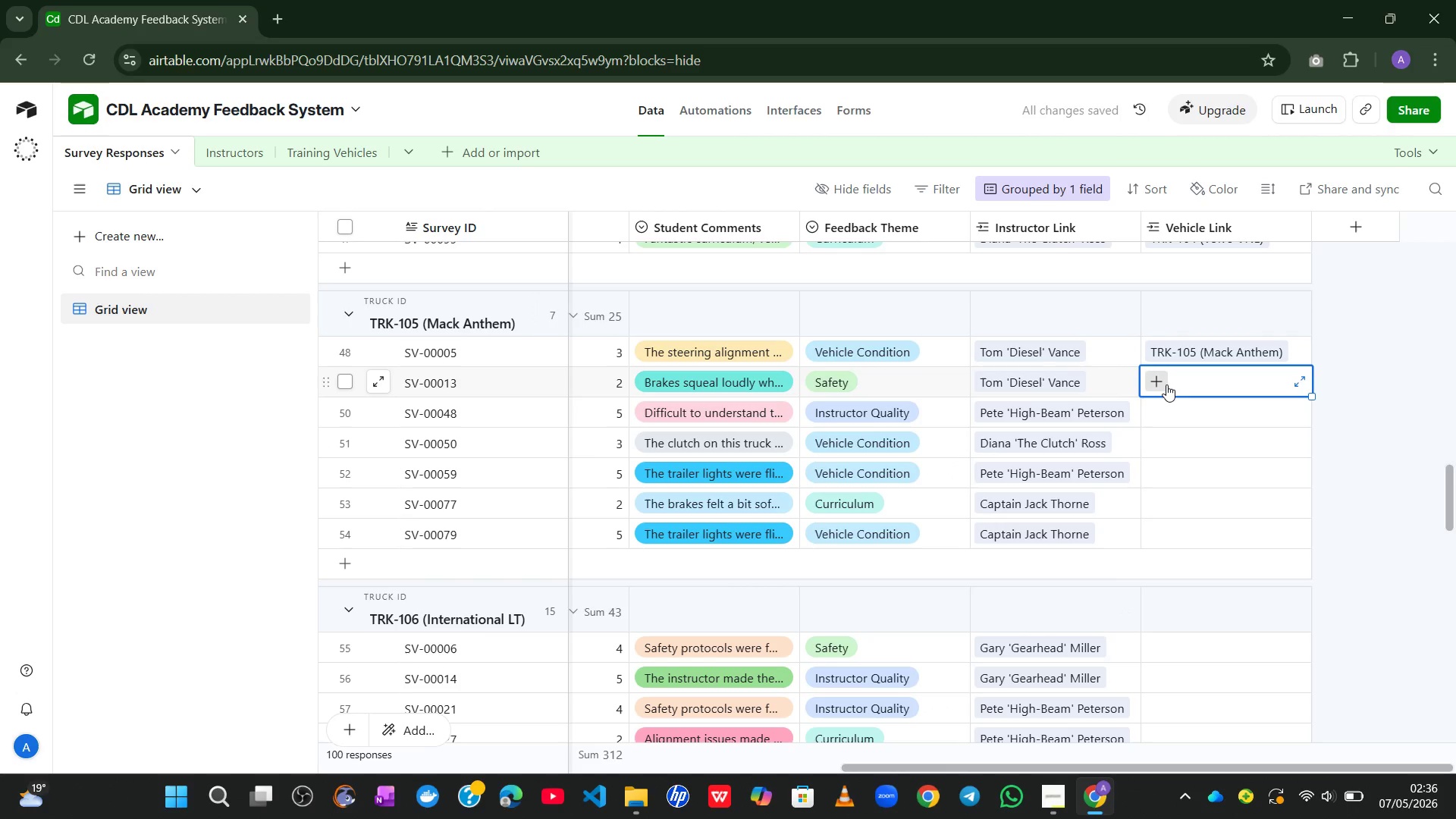 
left_click([1166, 384])
 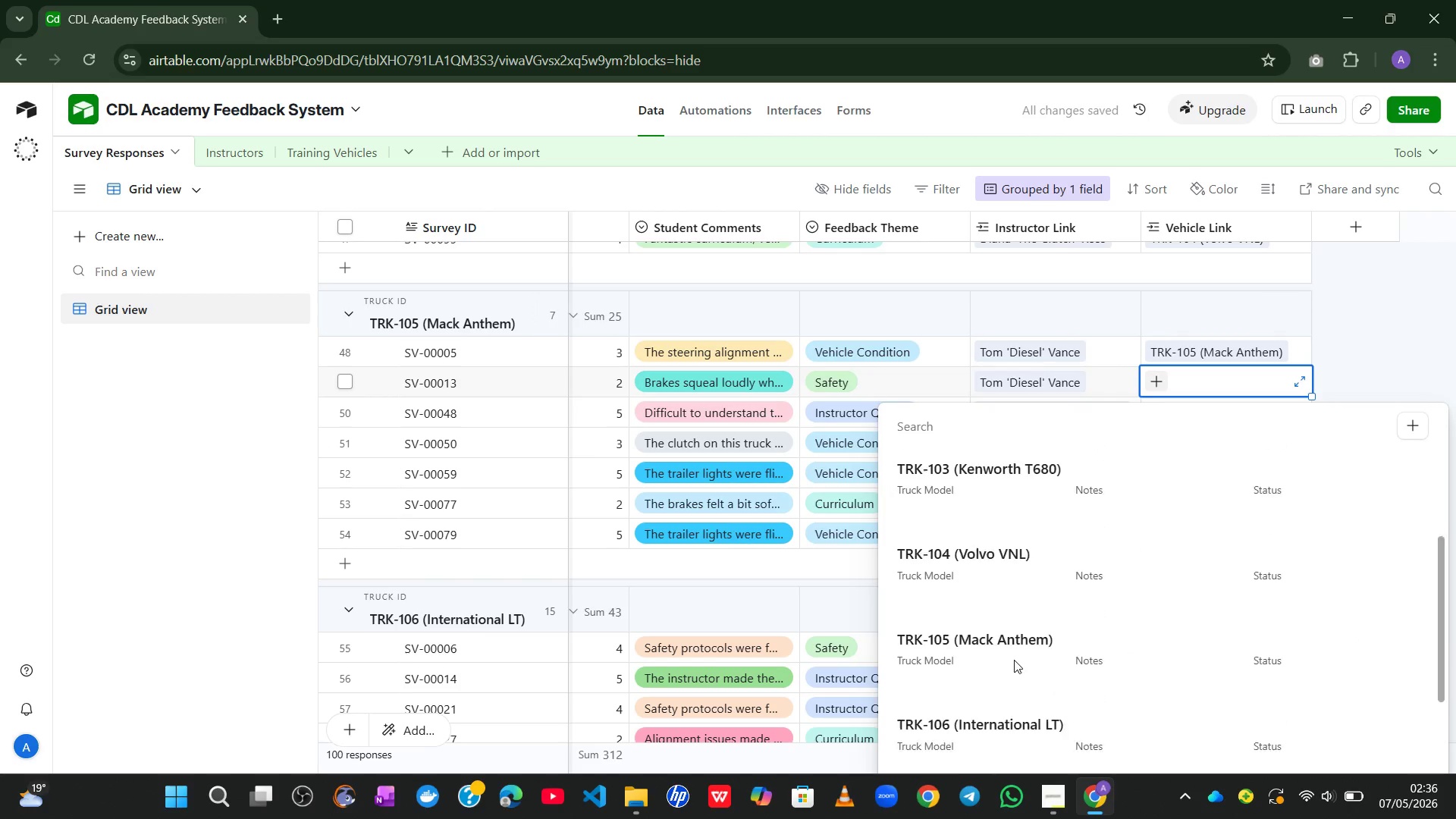 
left_click([977, 639])
 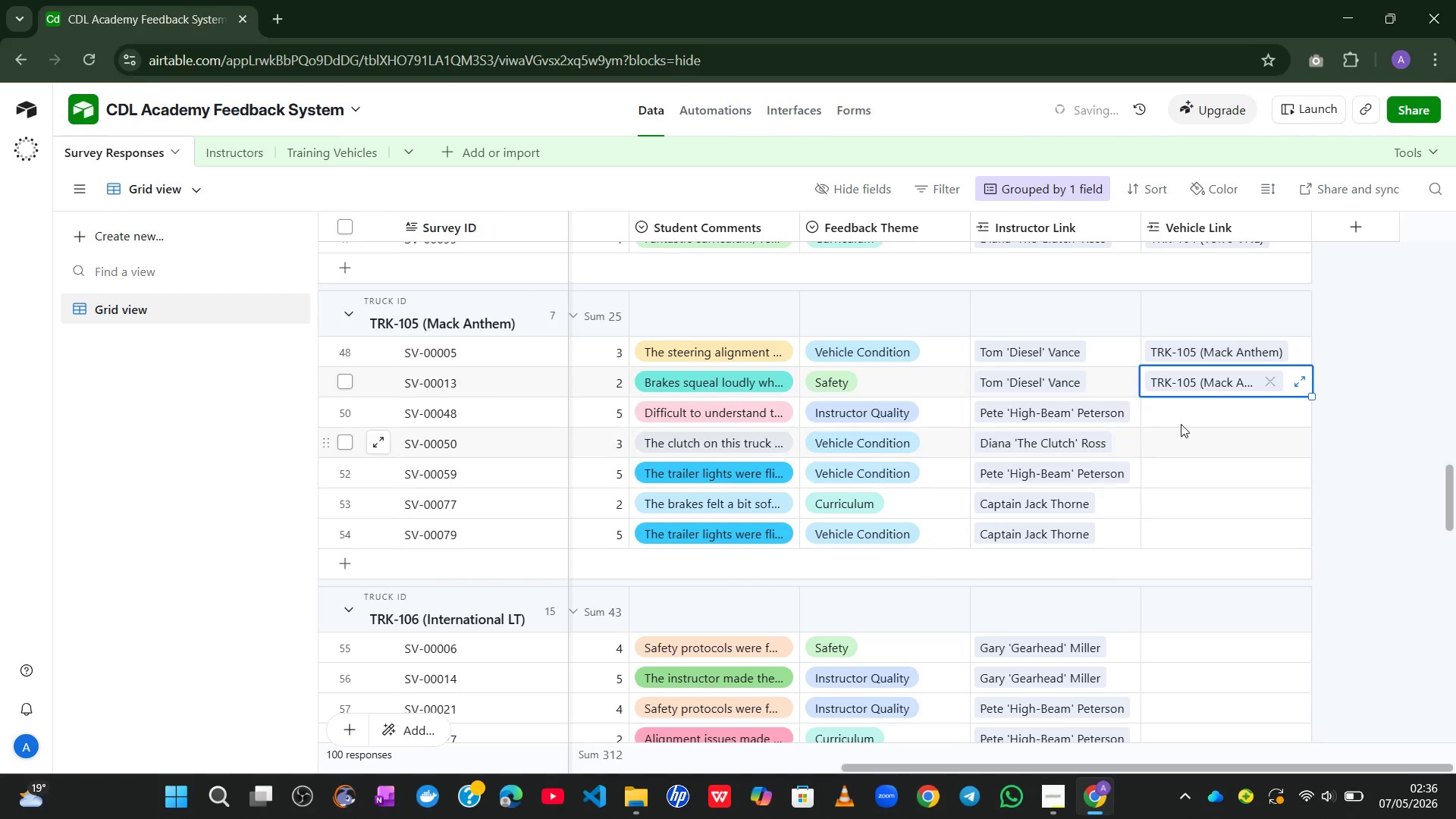 
left_click([1185, 415])
 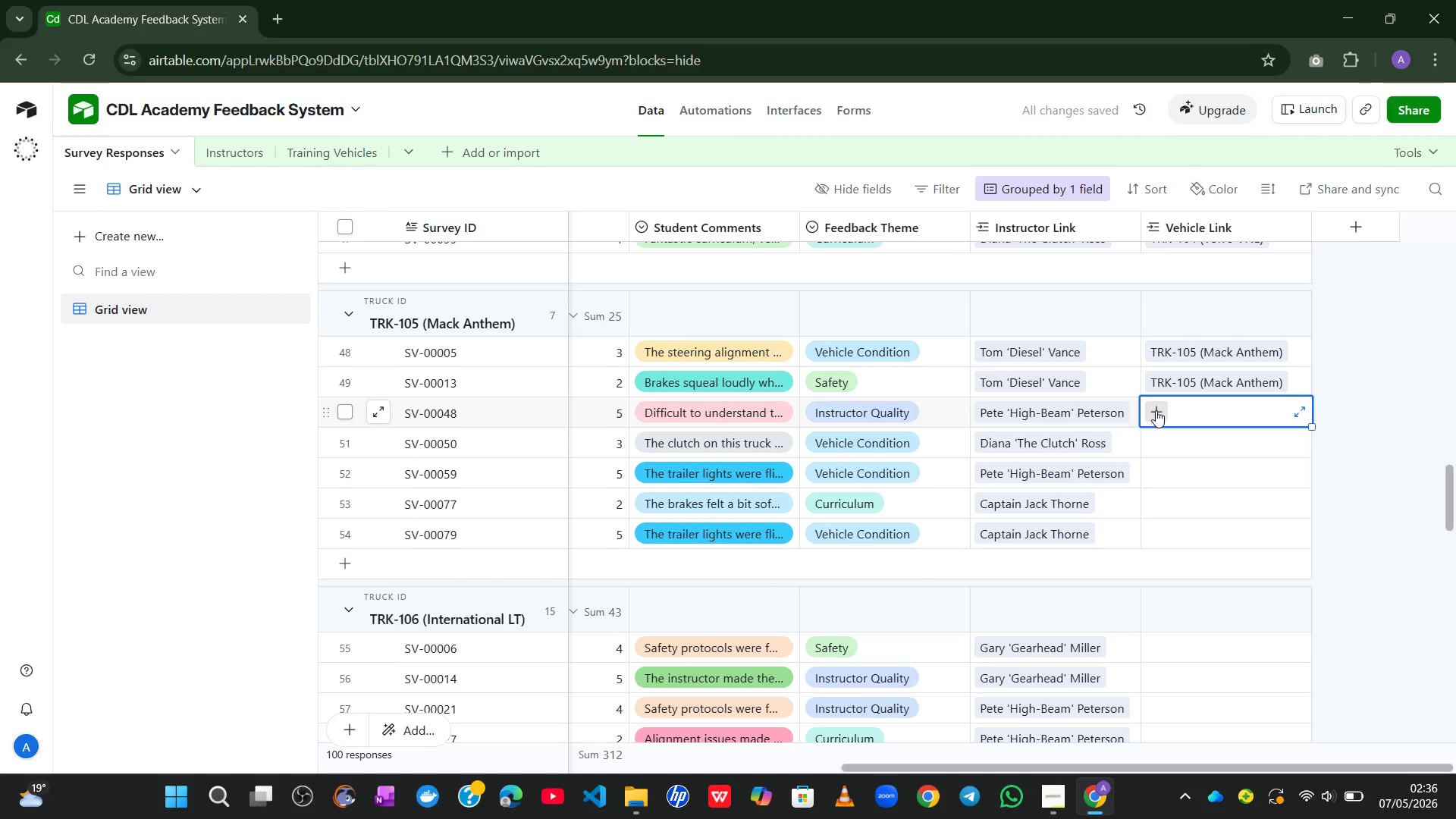 
left_click([1156, 410])
 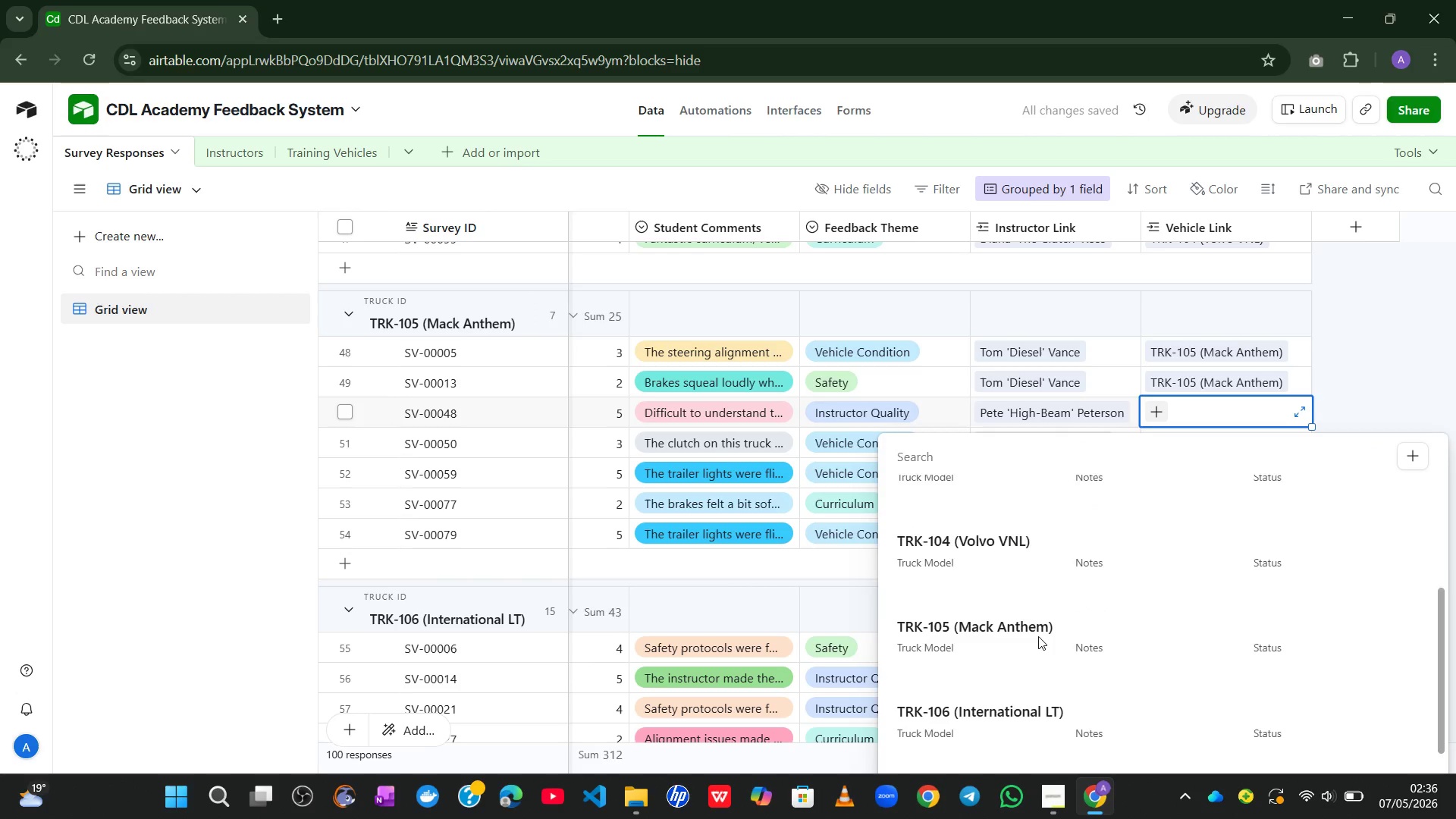 
left_click([985, 620])
 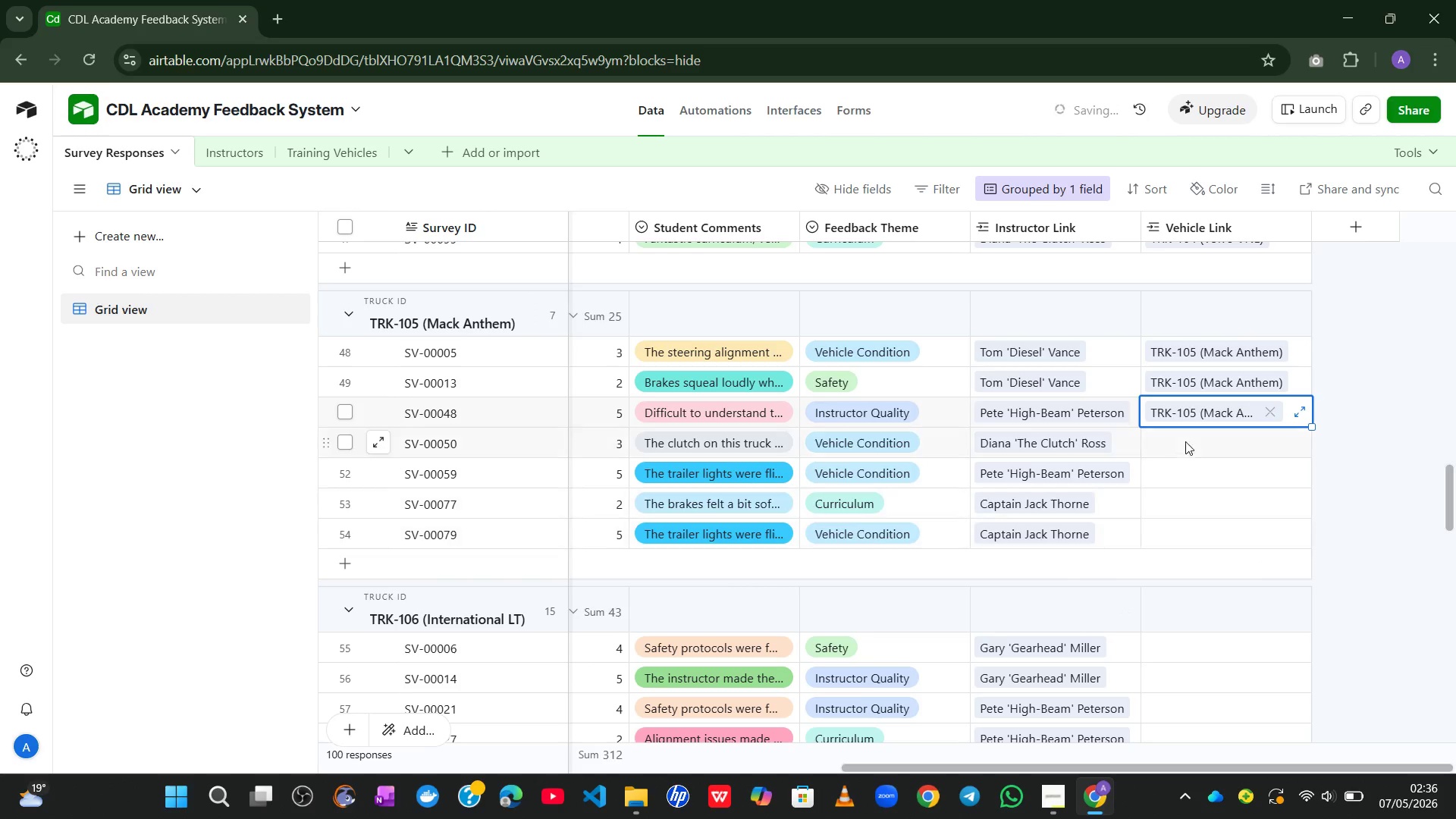 
left_click([1187, 441])
 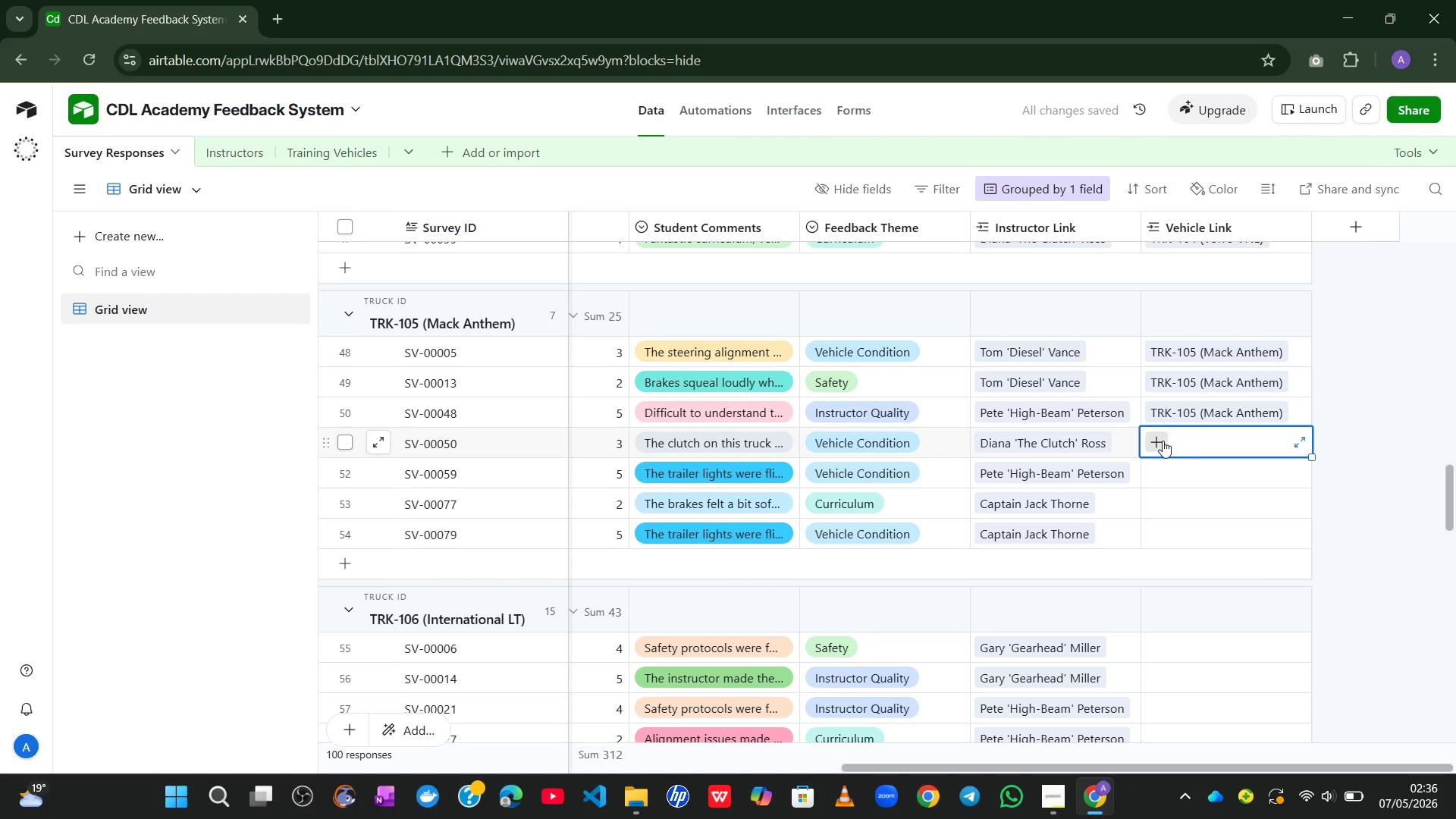 
left_click([1162, 441])
 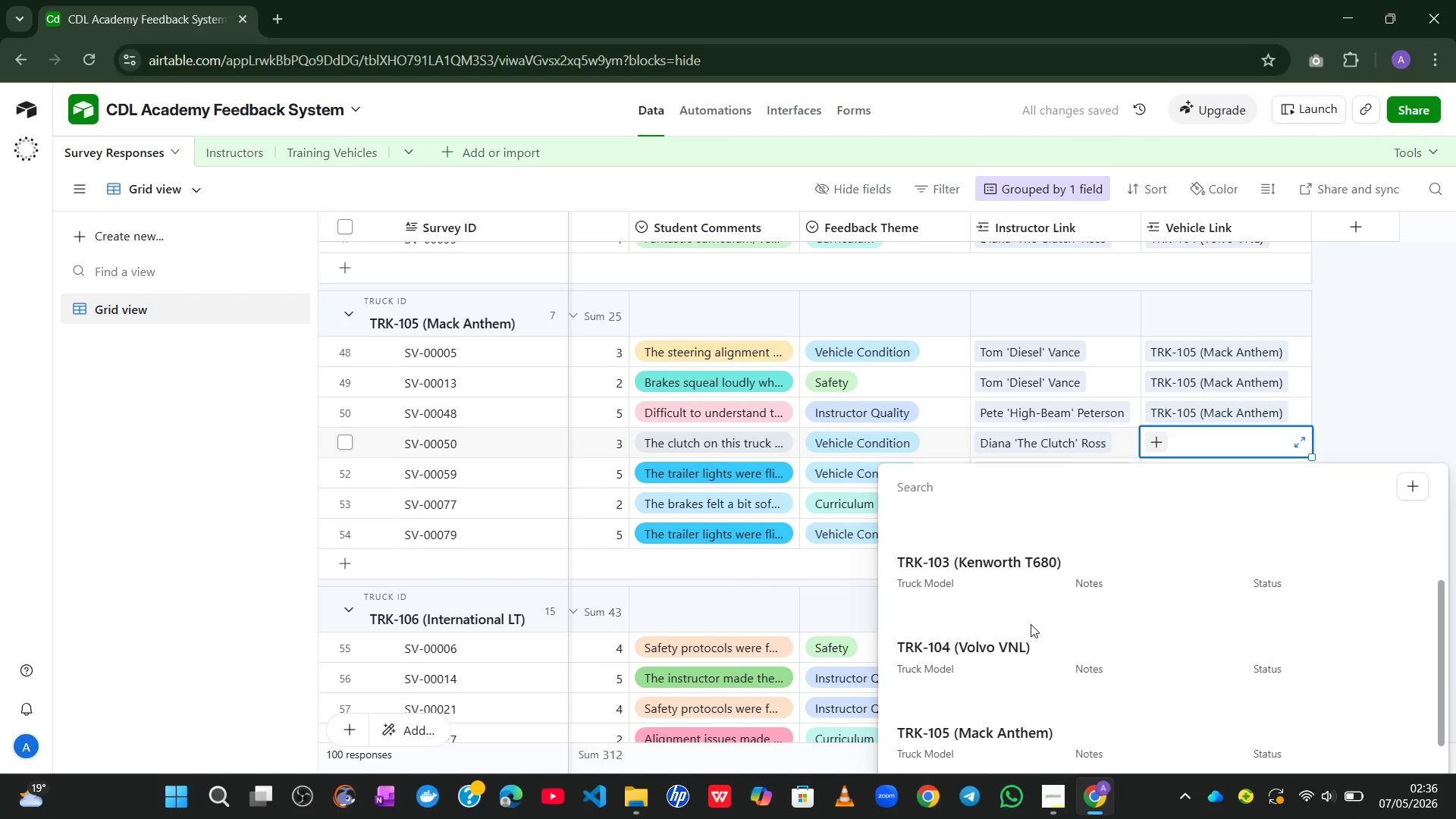 
left_click([944, 733])
 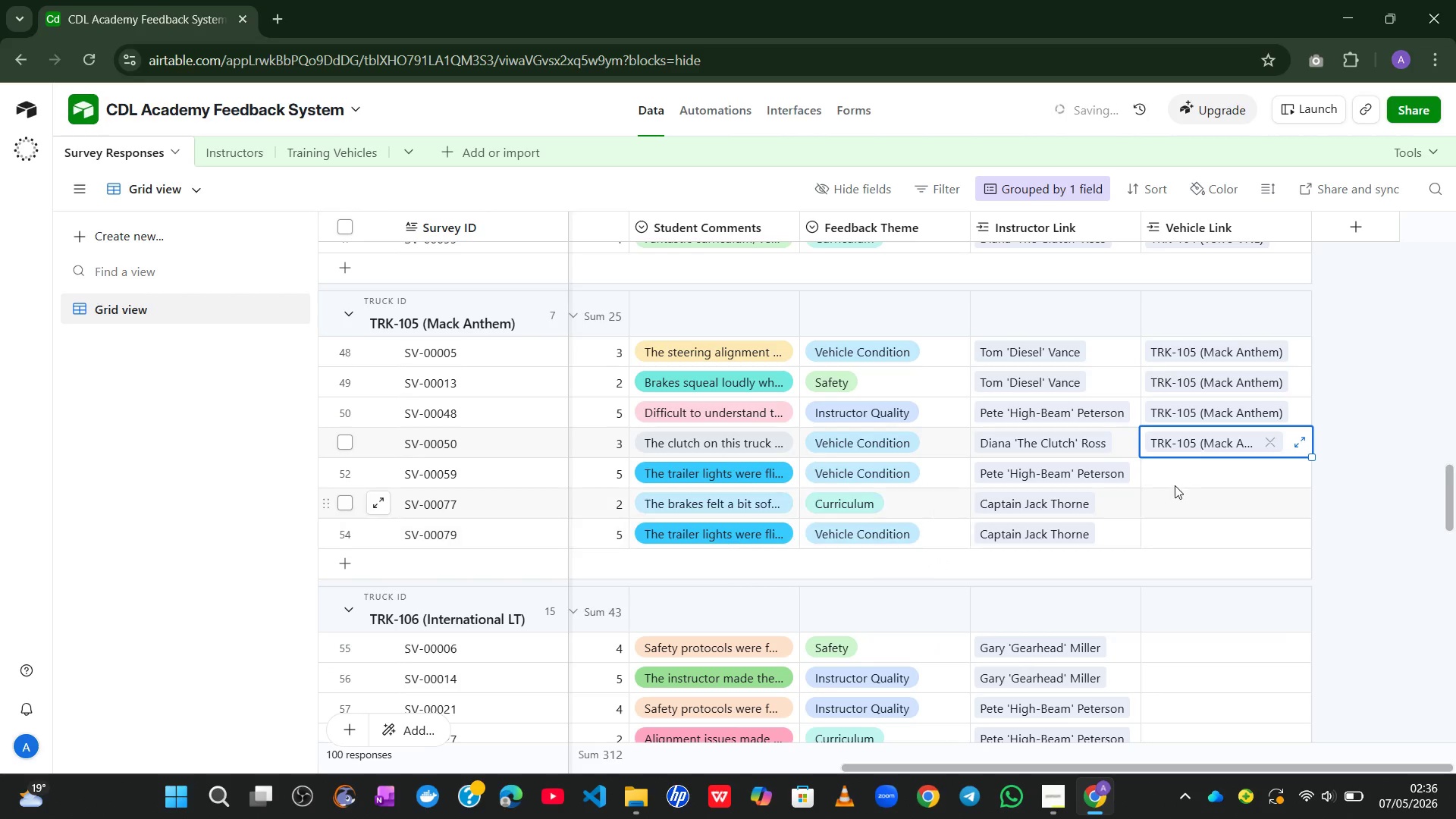 
left_click([1181, 473])
 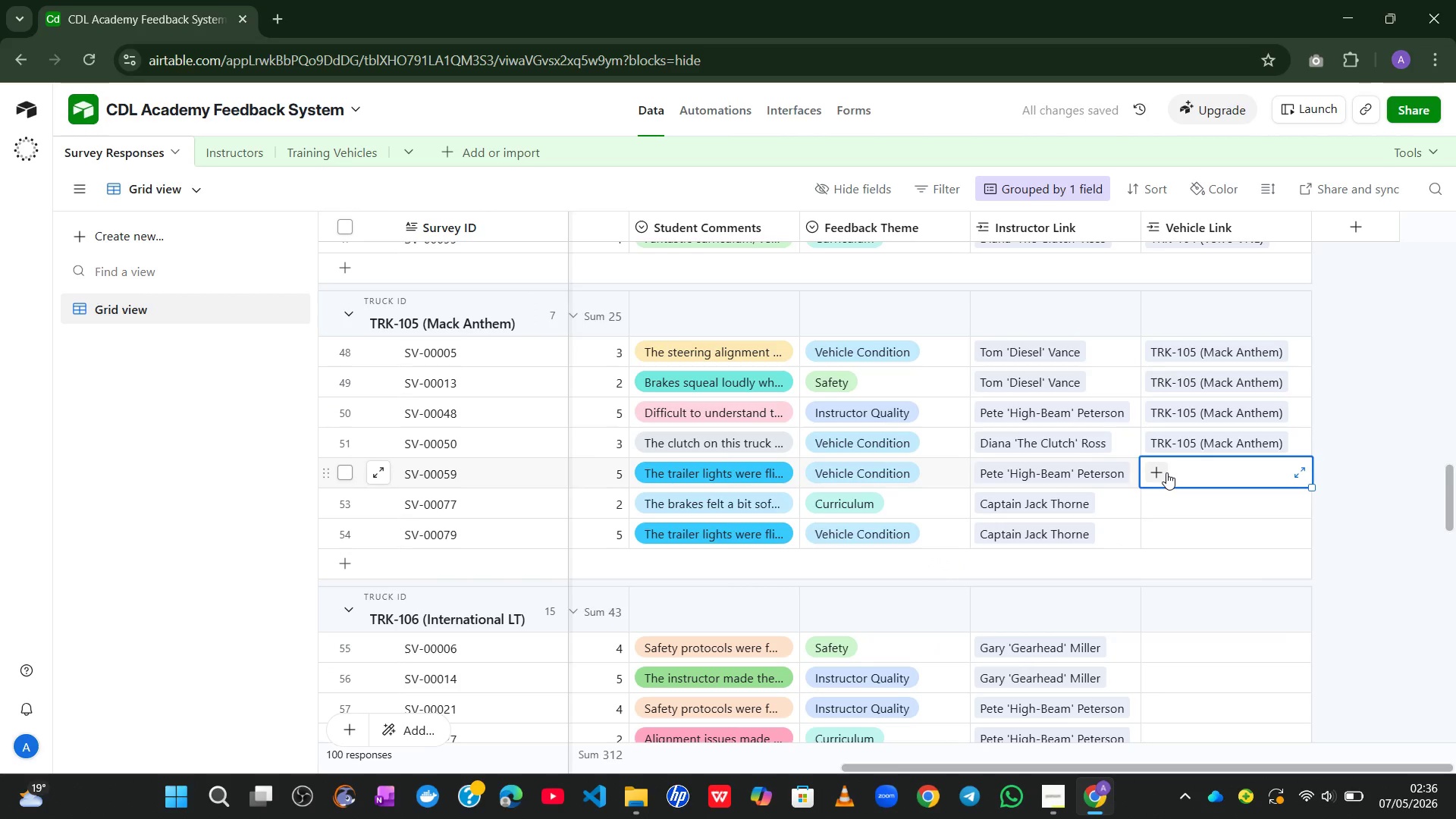 
left_click([1165, 472])
 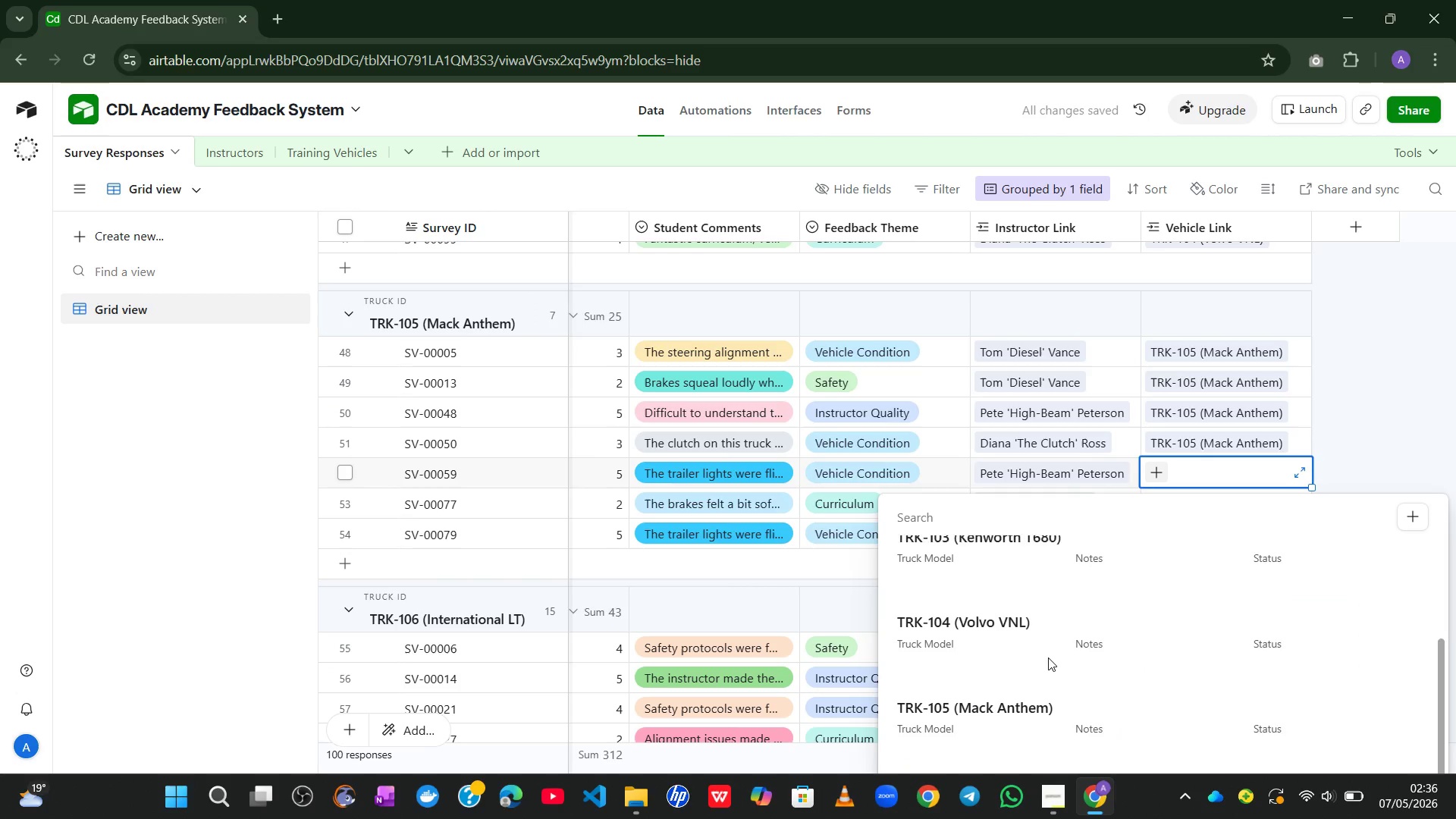 
left_click([975, 703])
 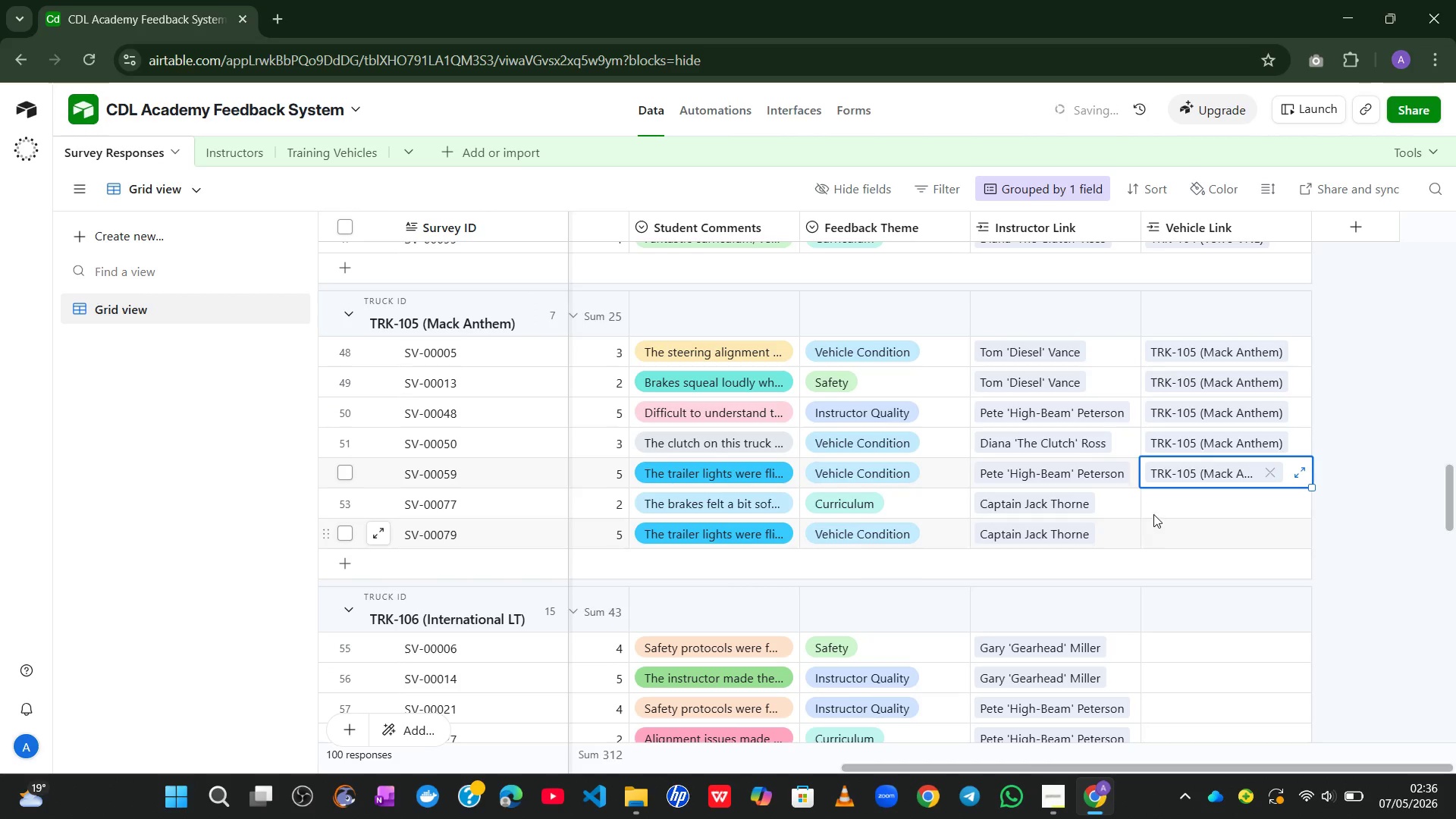 
left_click([1172, 491])
 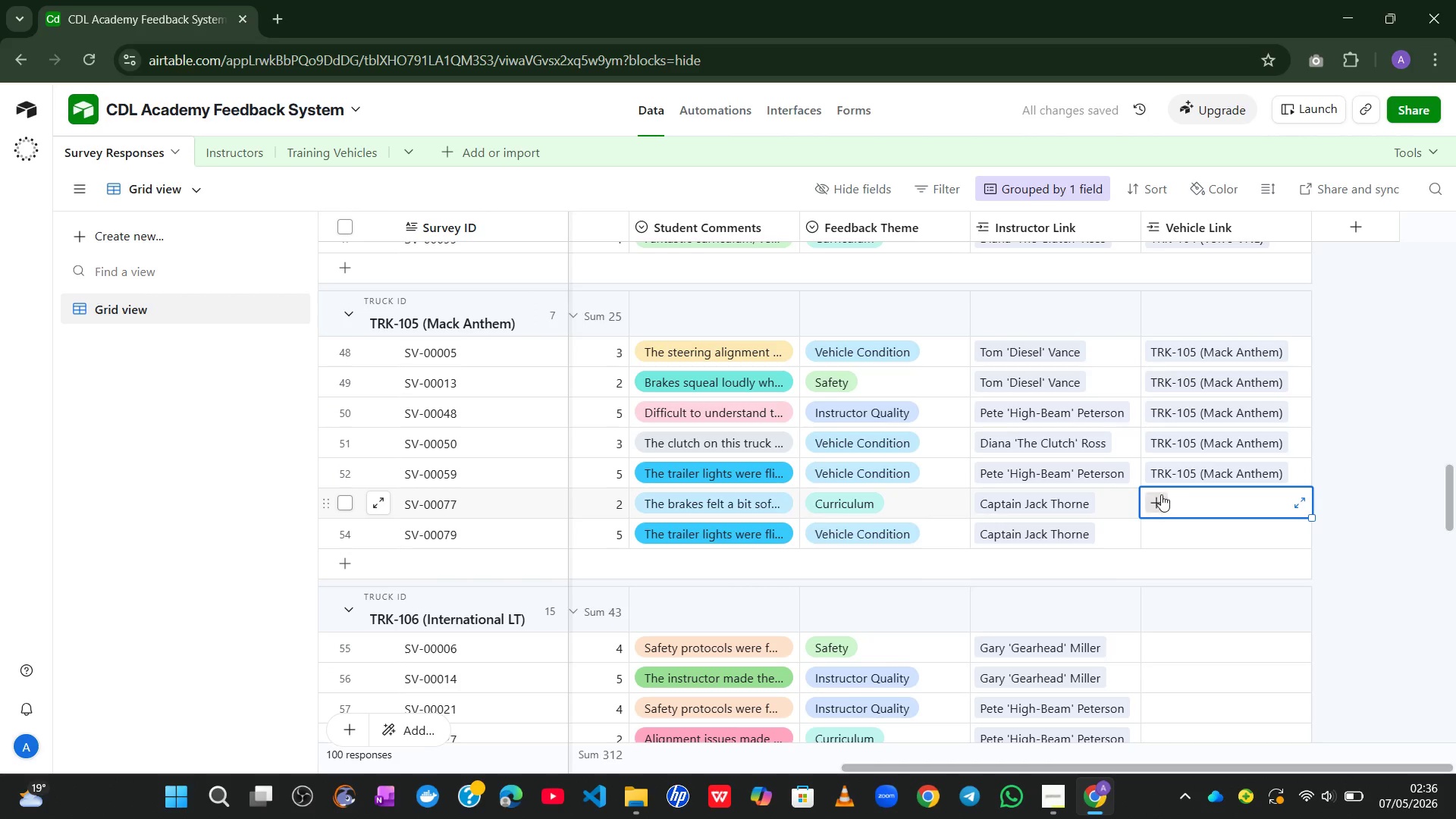 
left_click([1160, 494])
 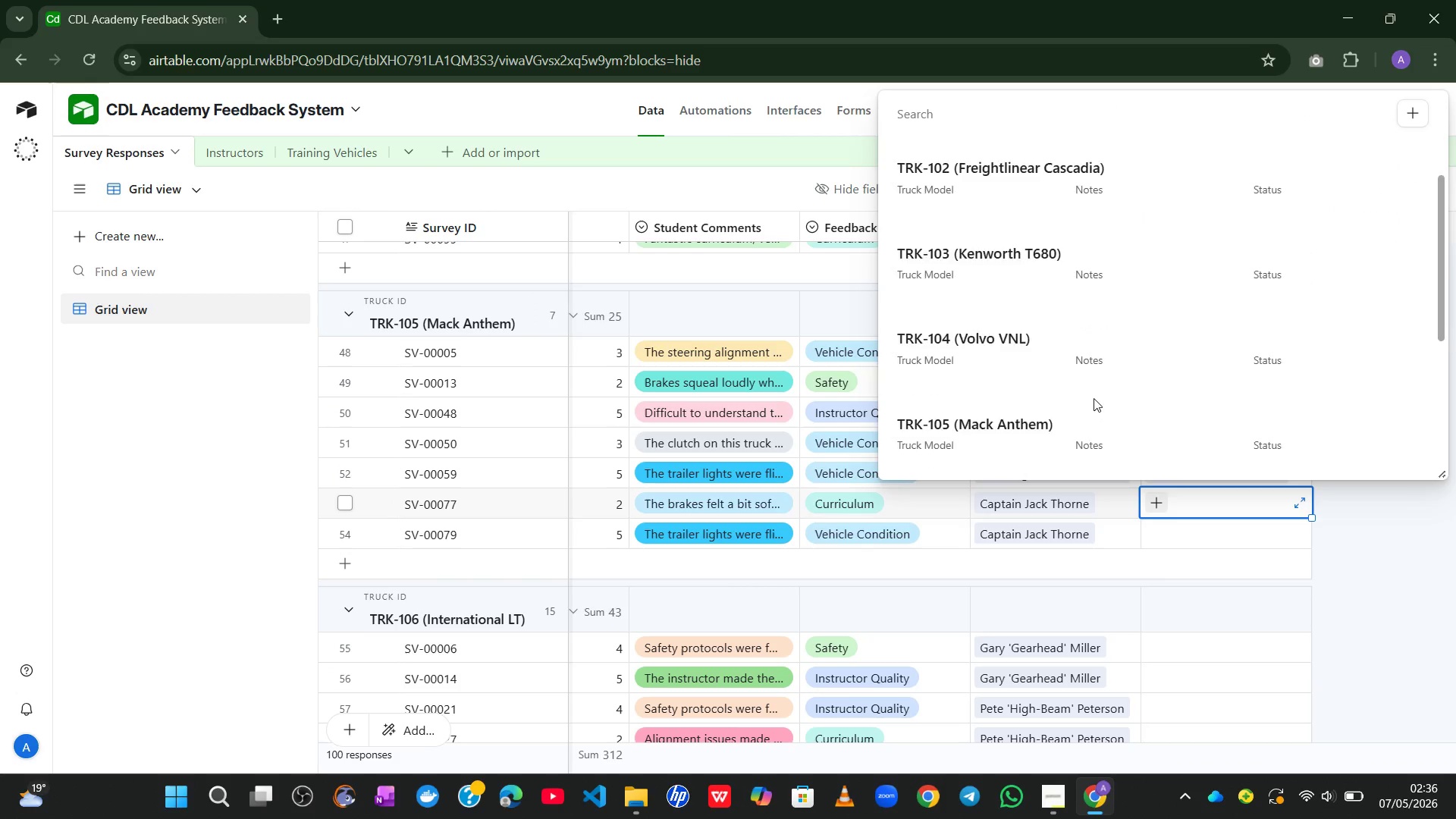 
left_click([1028, 400])
 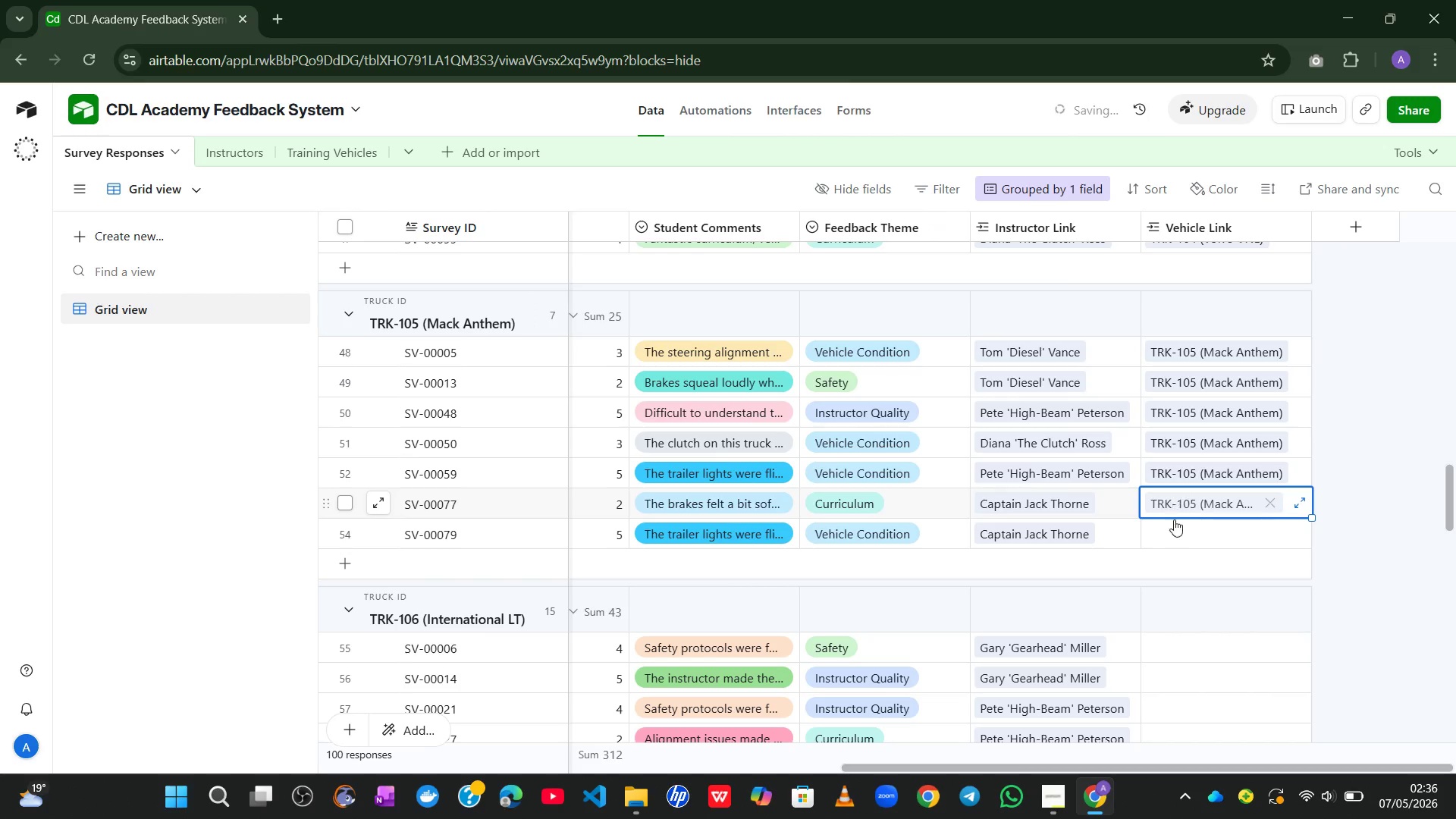 
left_click([1170, 539])
 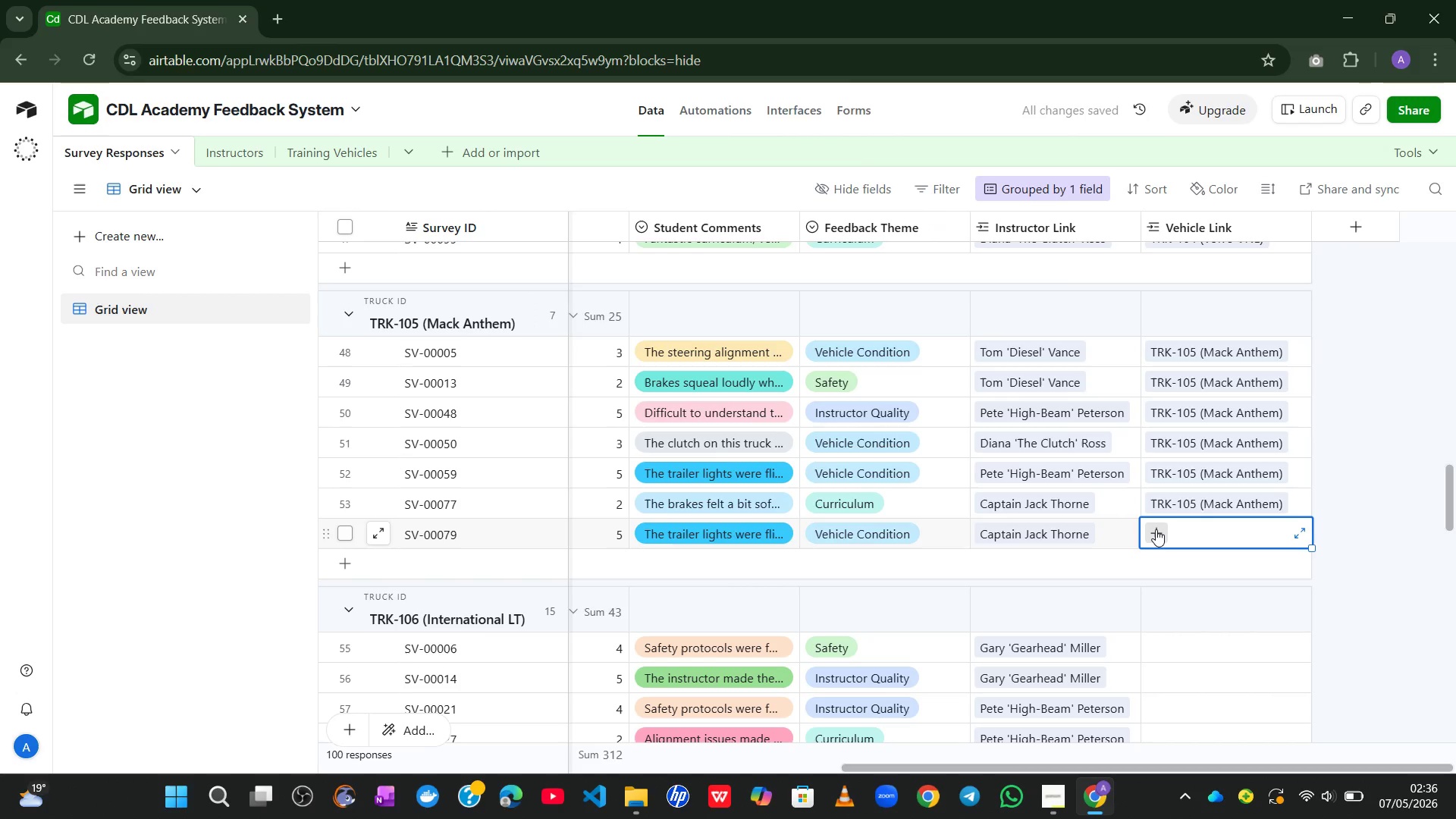 
left_click([1156, 529])
 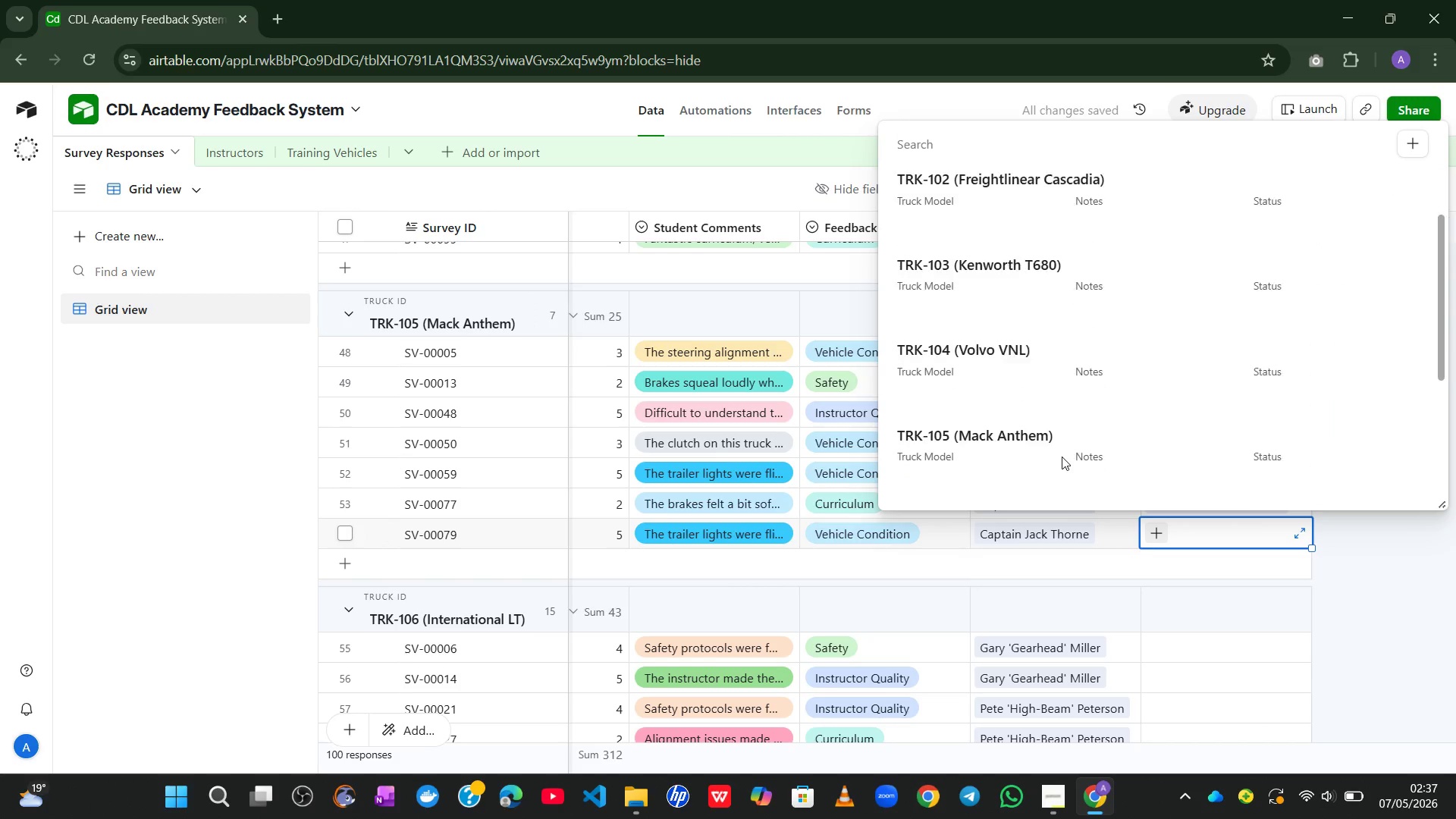 
left_click([1005, 429])
 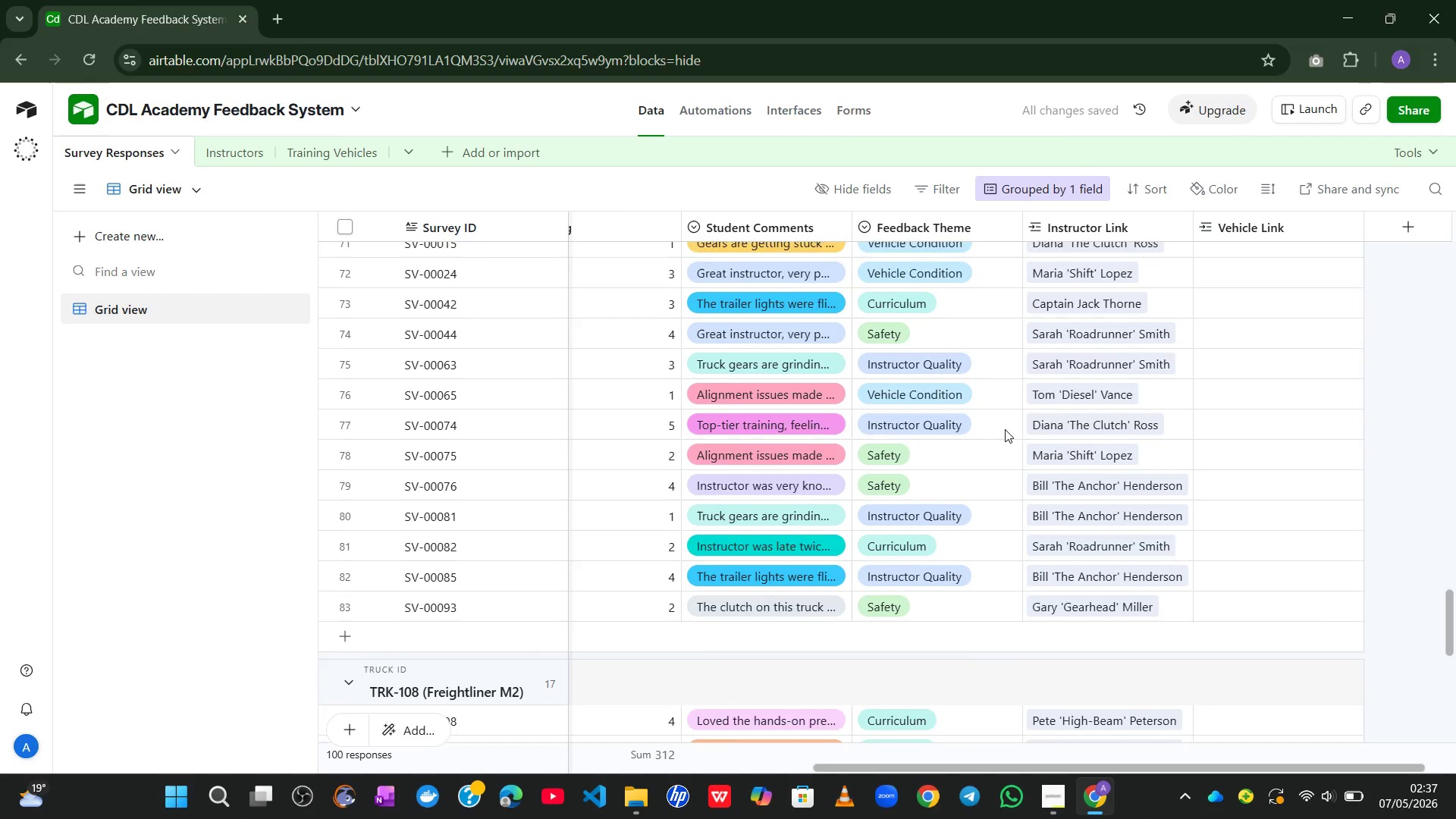 
wait(9.81)
 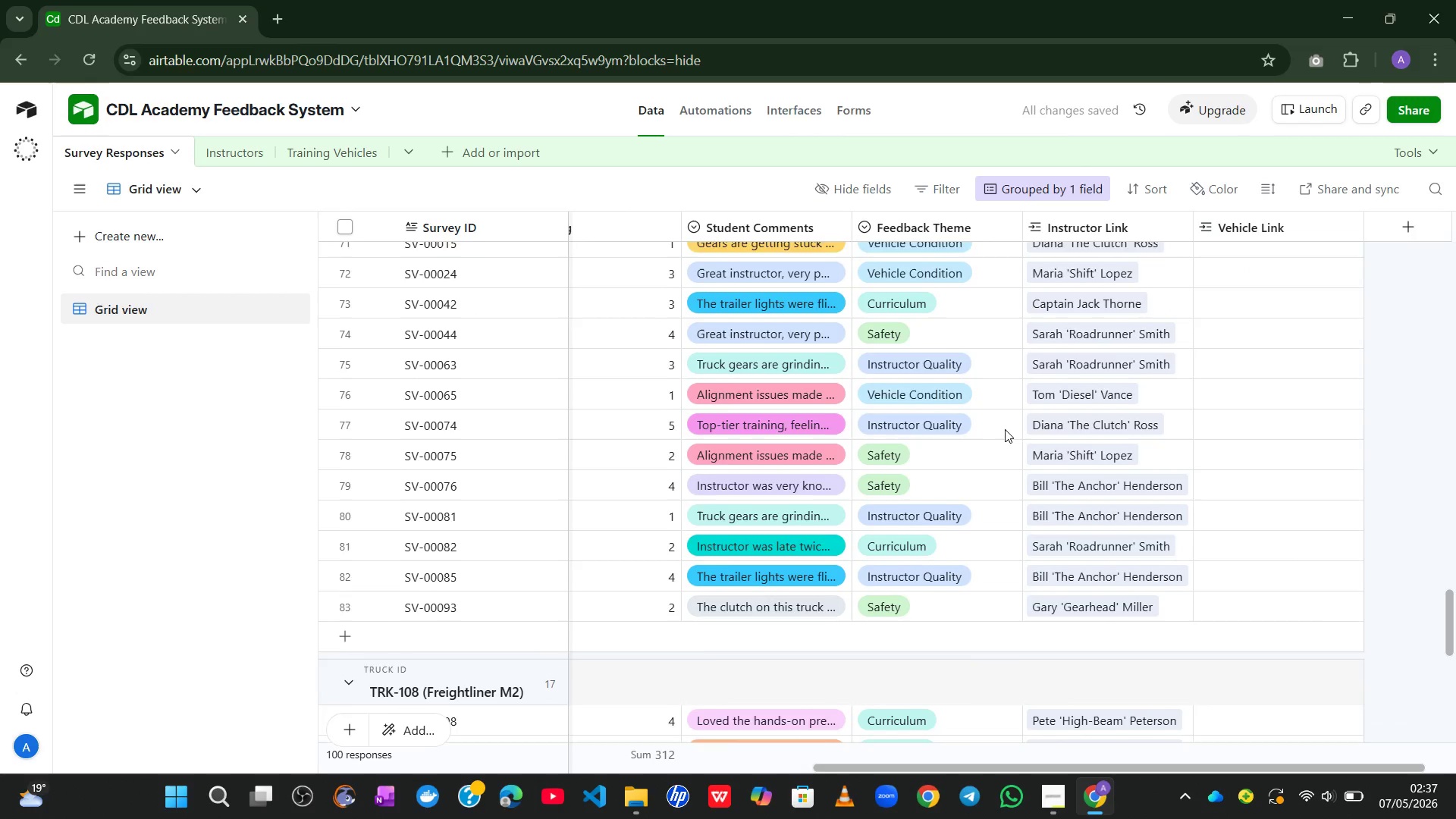 
left_click([1248, 415])
 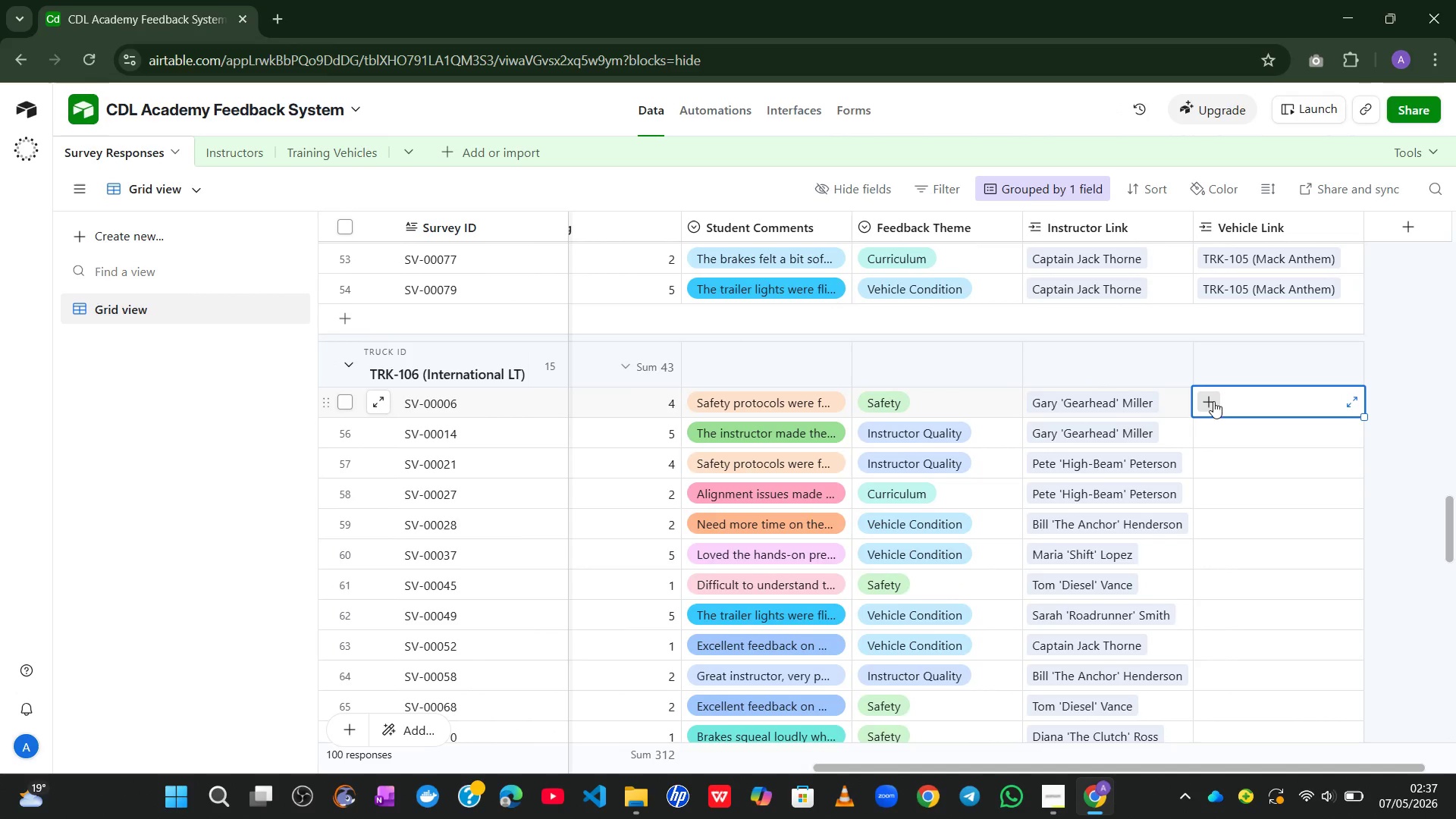 
left_click([1212, 400])
 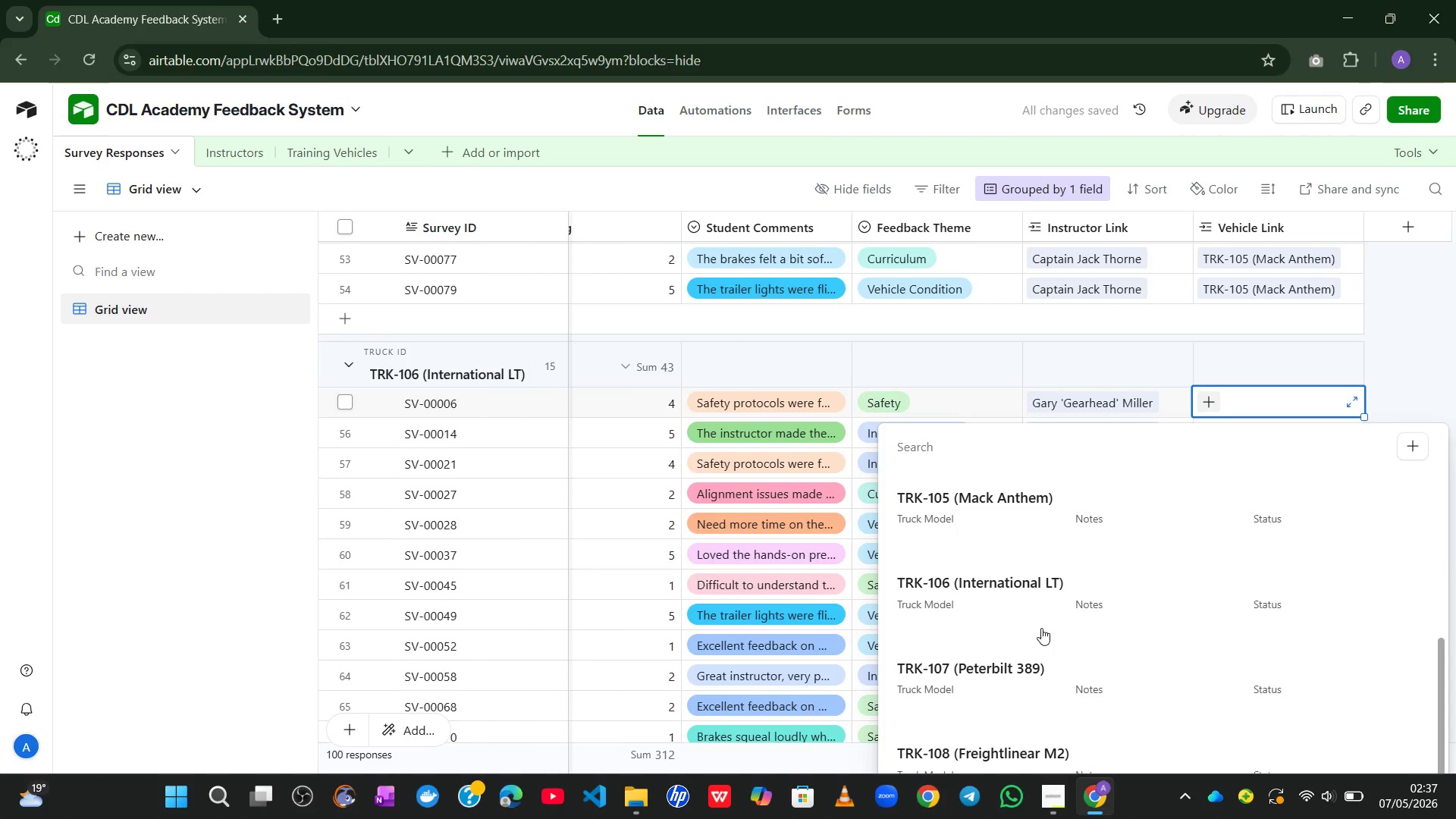 
left_click([985, 575])
 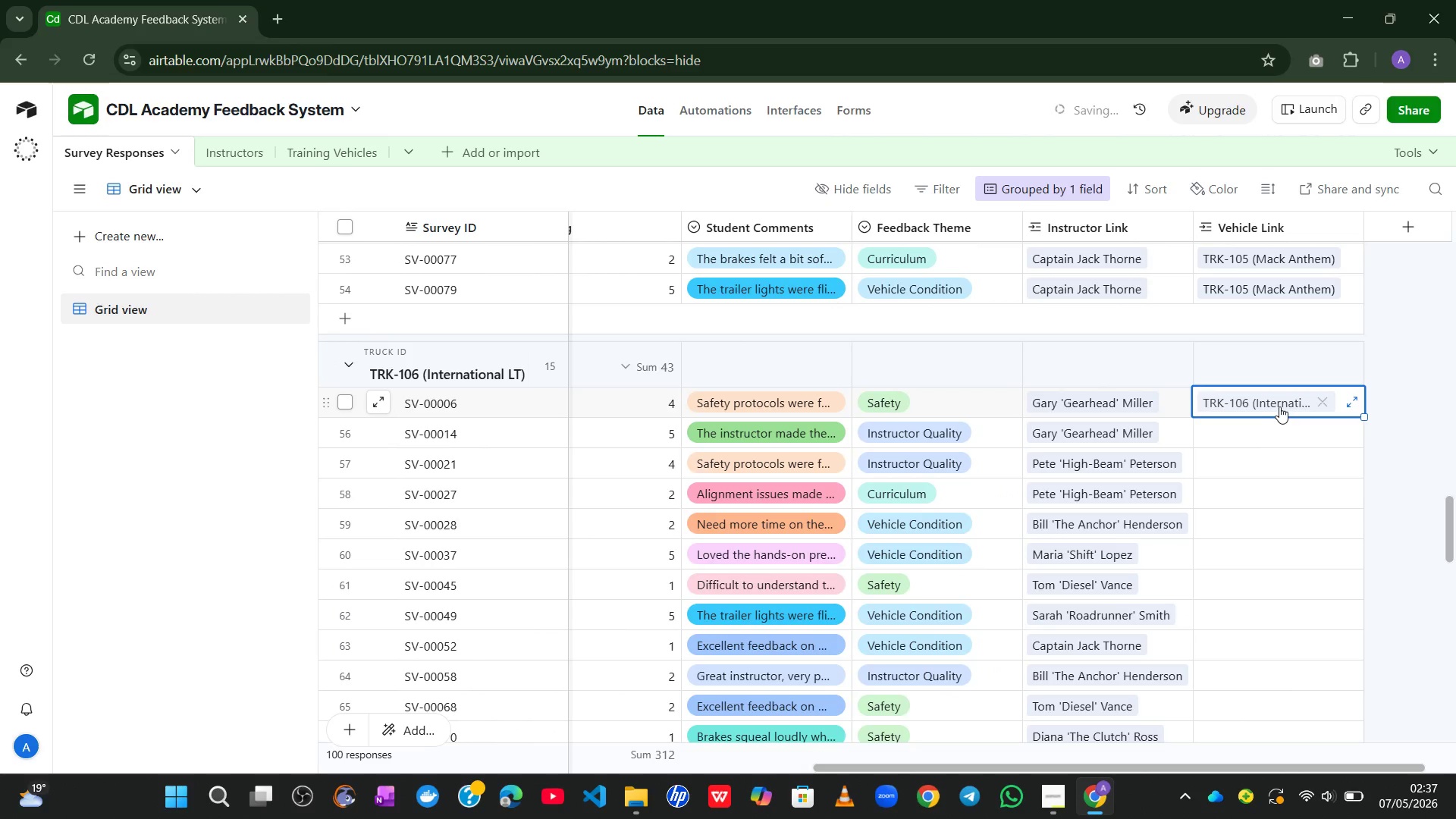 
left_click([1235, 437])
 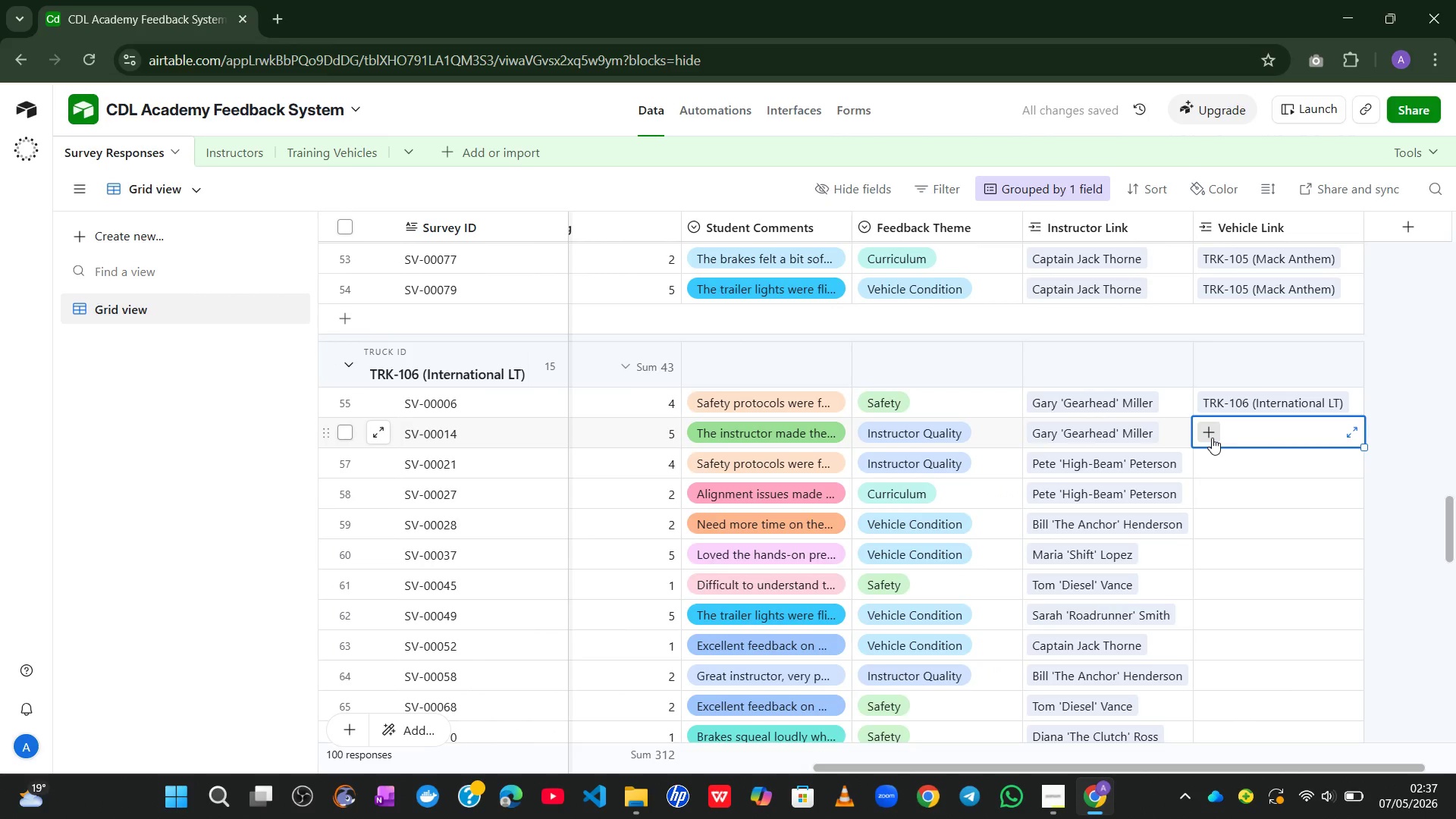 
left_click([1212, 438])
 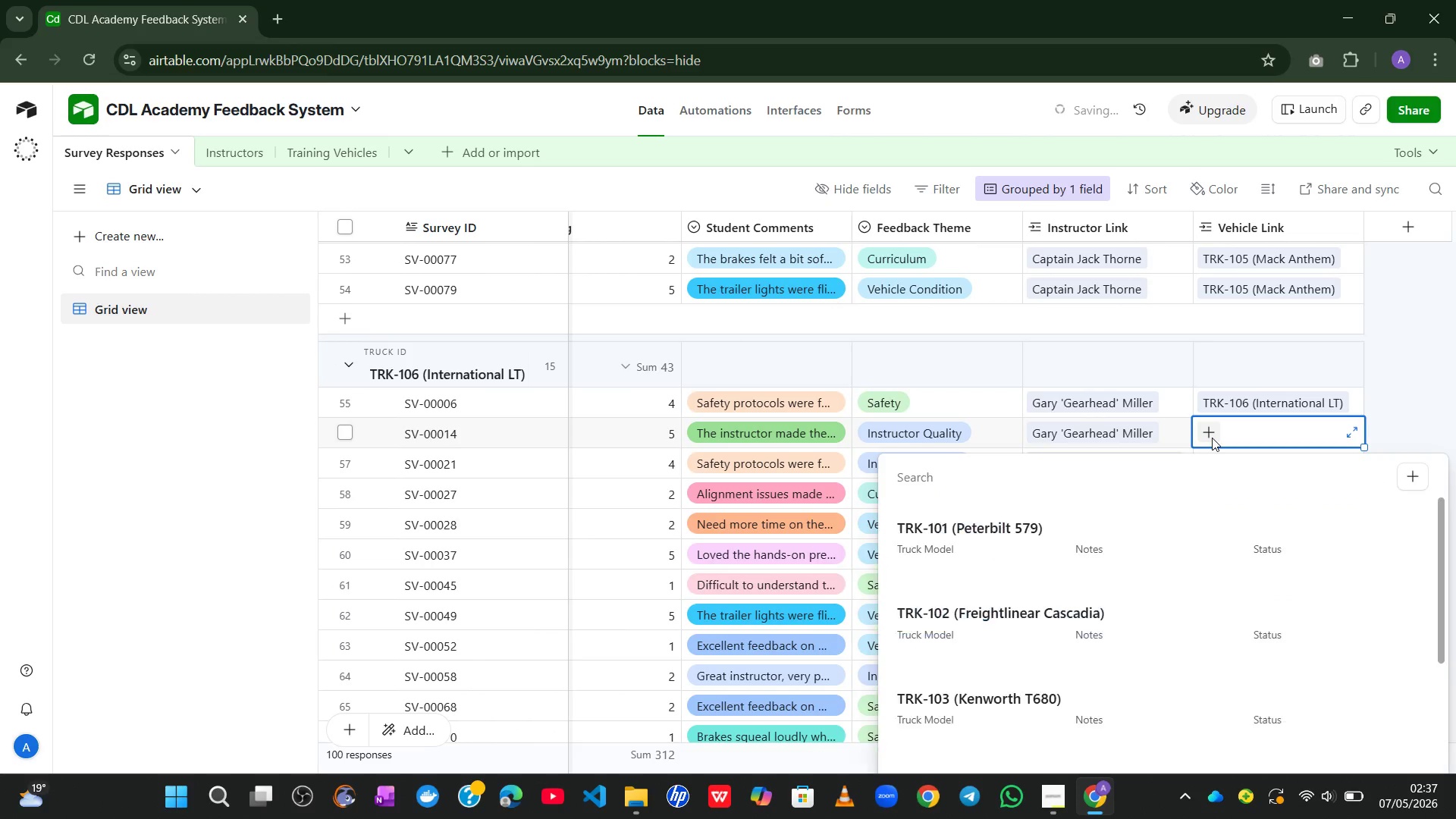 
key(6)
 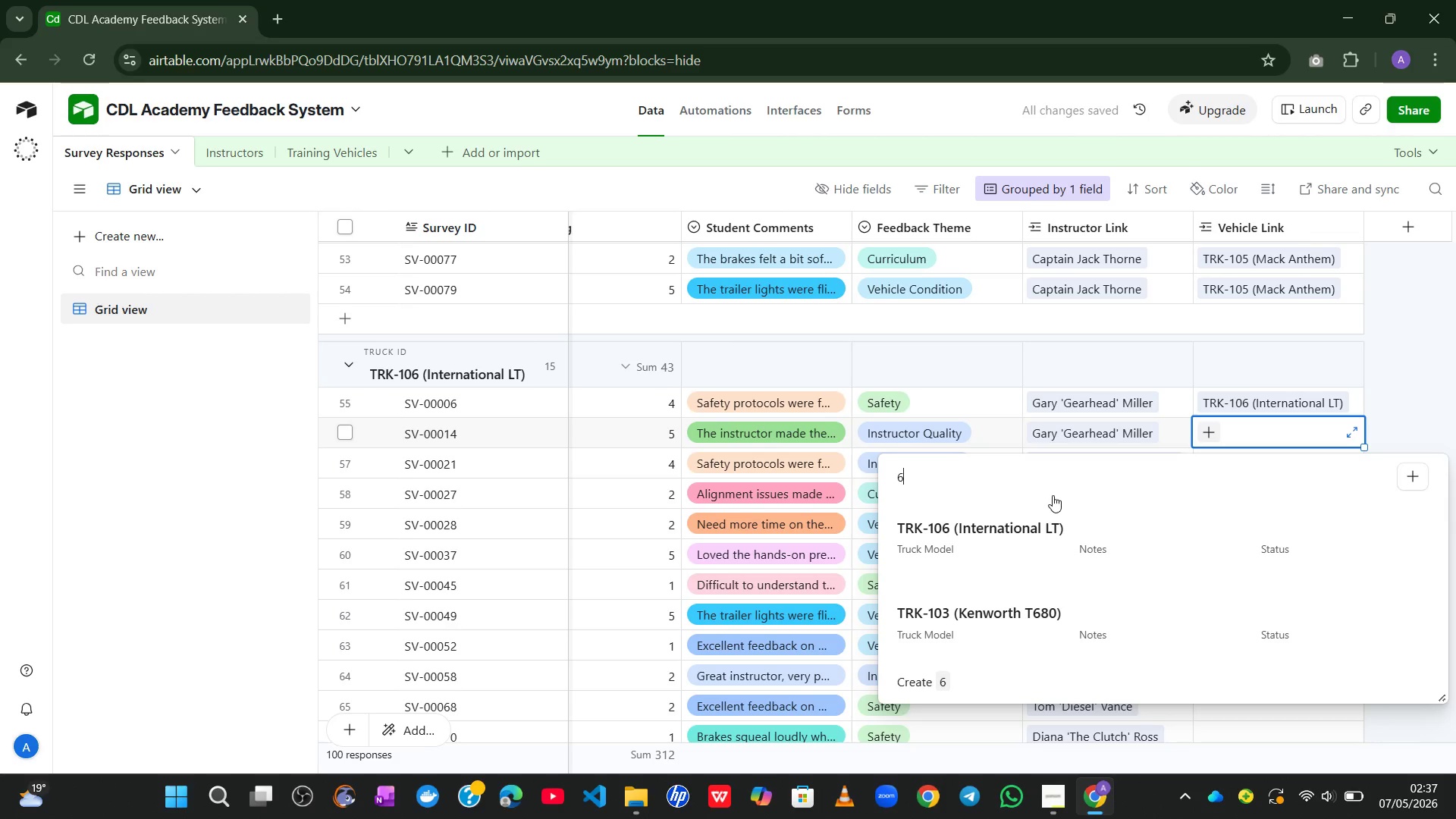 
left_click([1024, 534])
 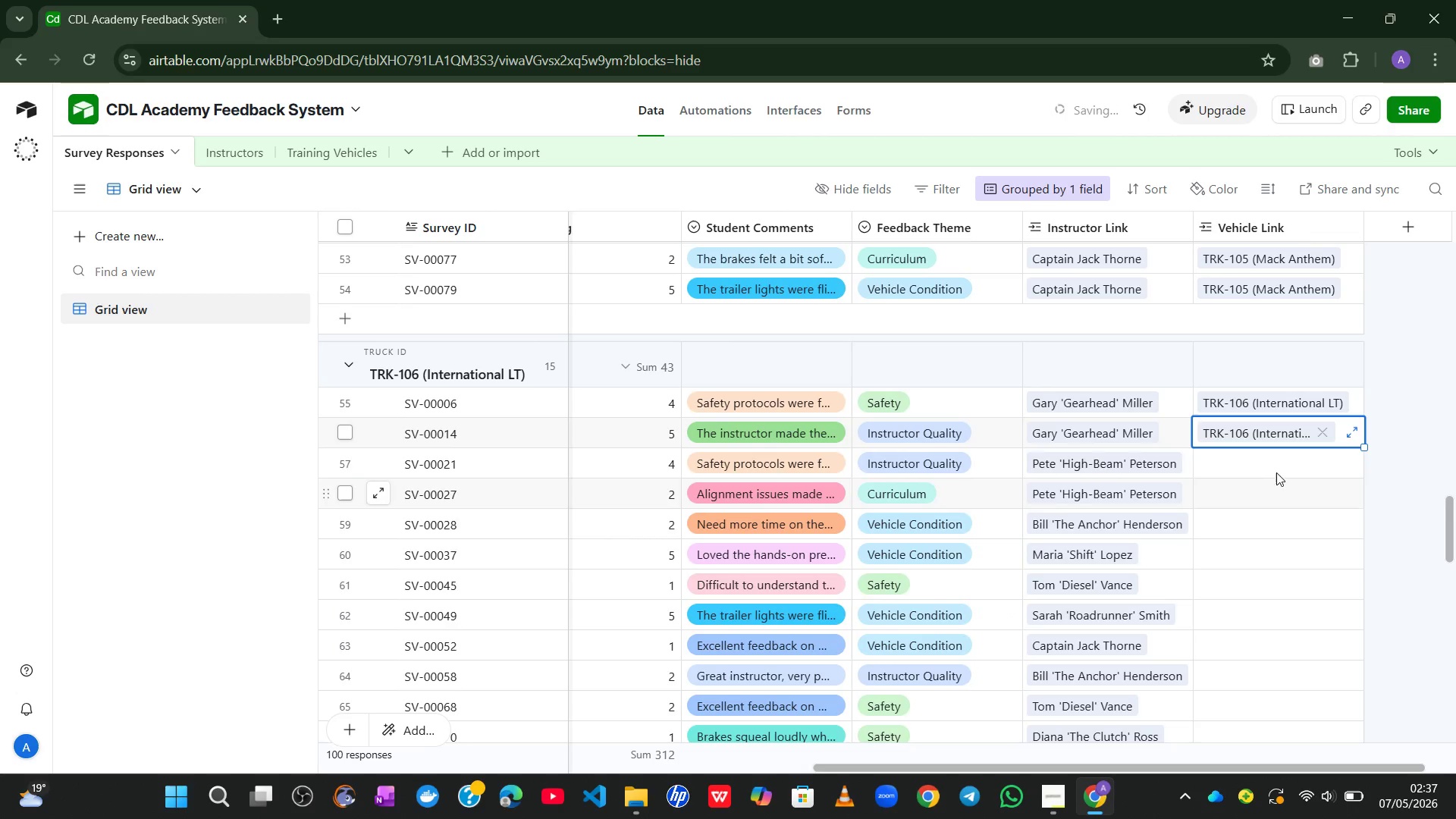 
left_click([1275, 460])
 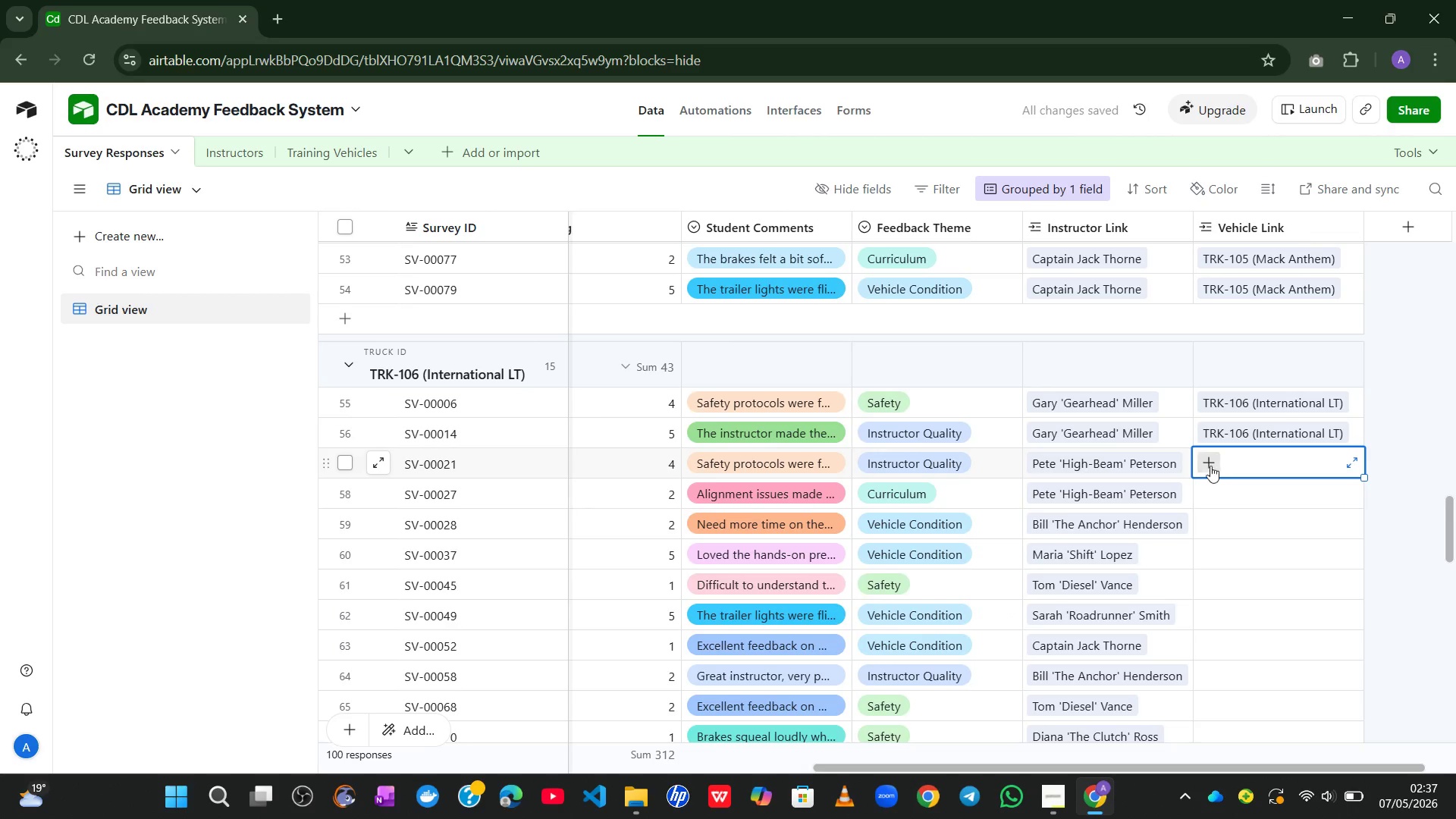 
left_click([1210, 463])
 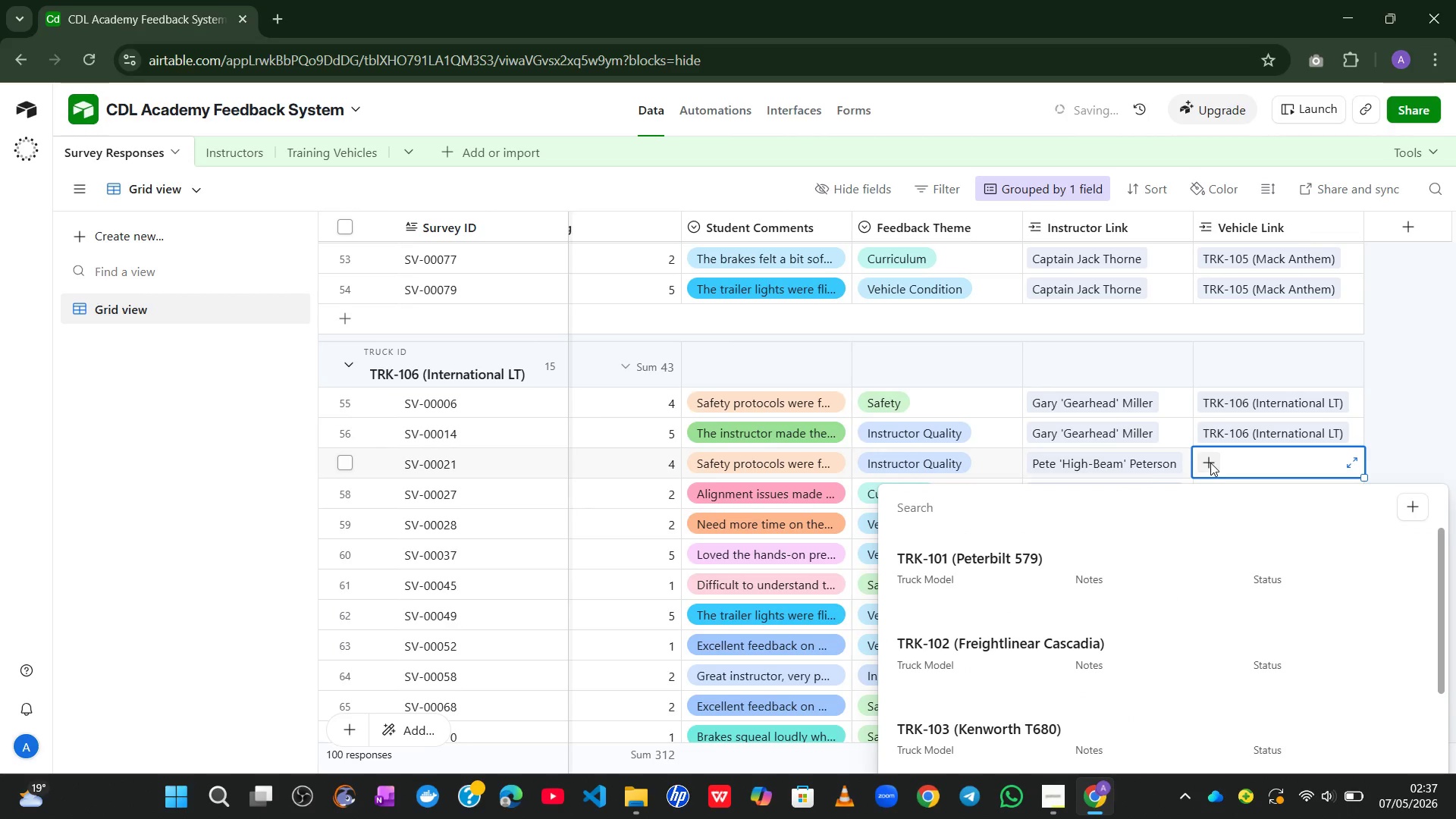 
key(6)
 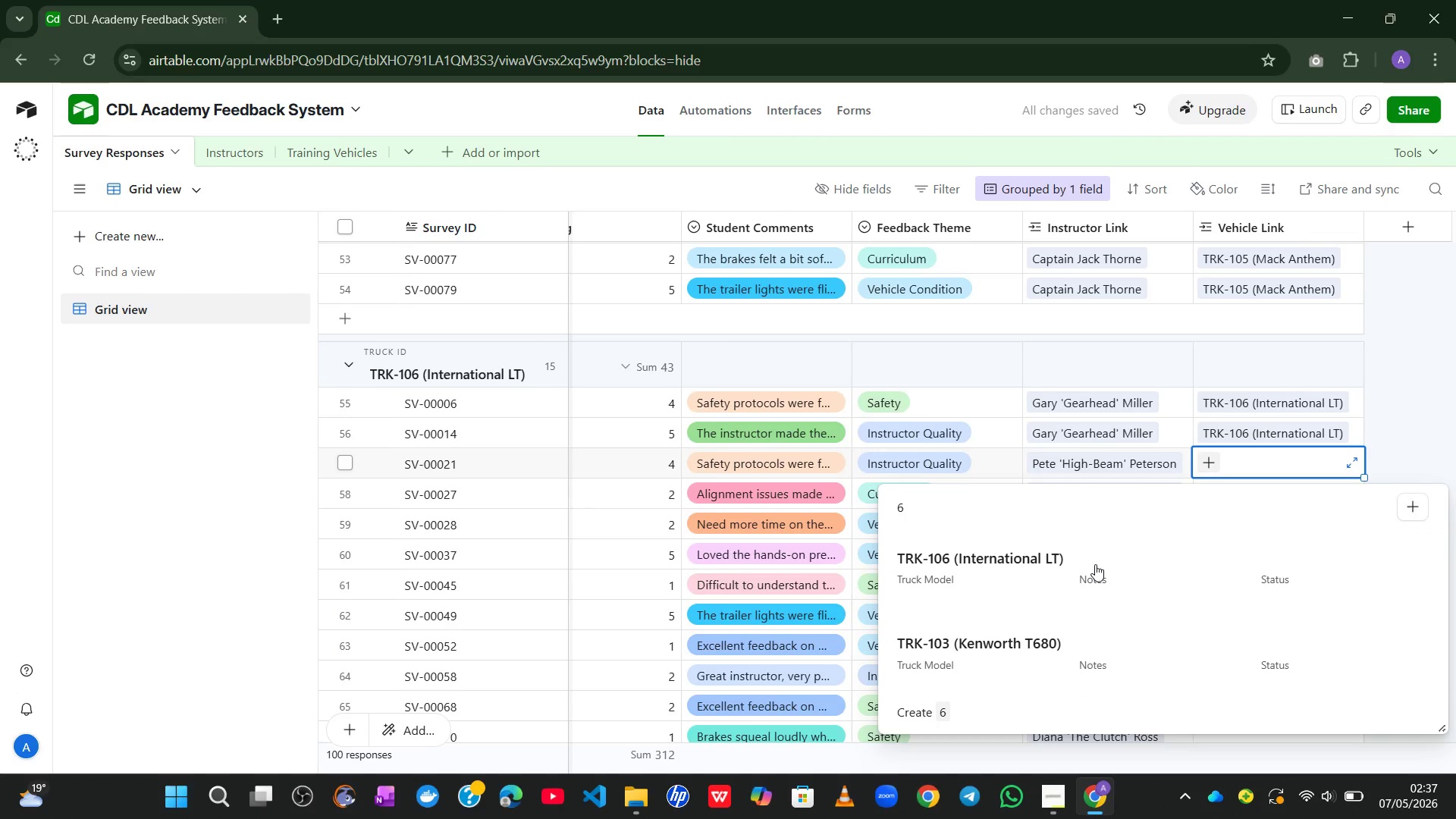 
left_click([1094, 566])
 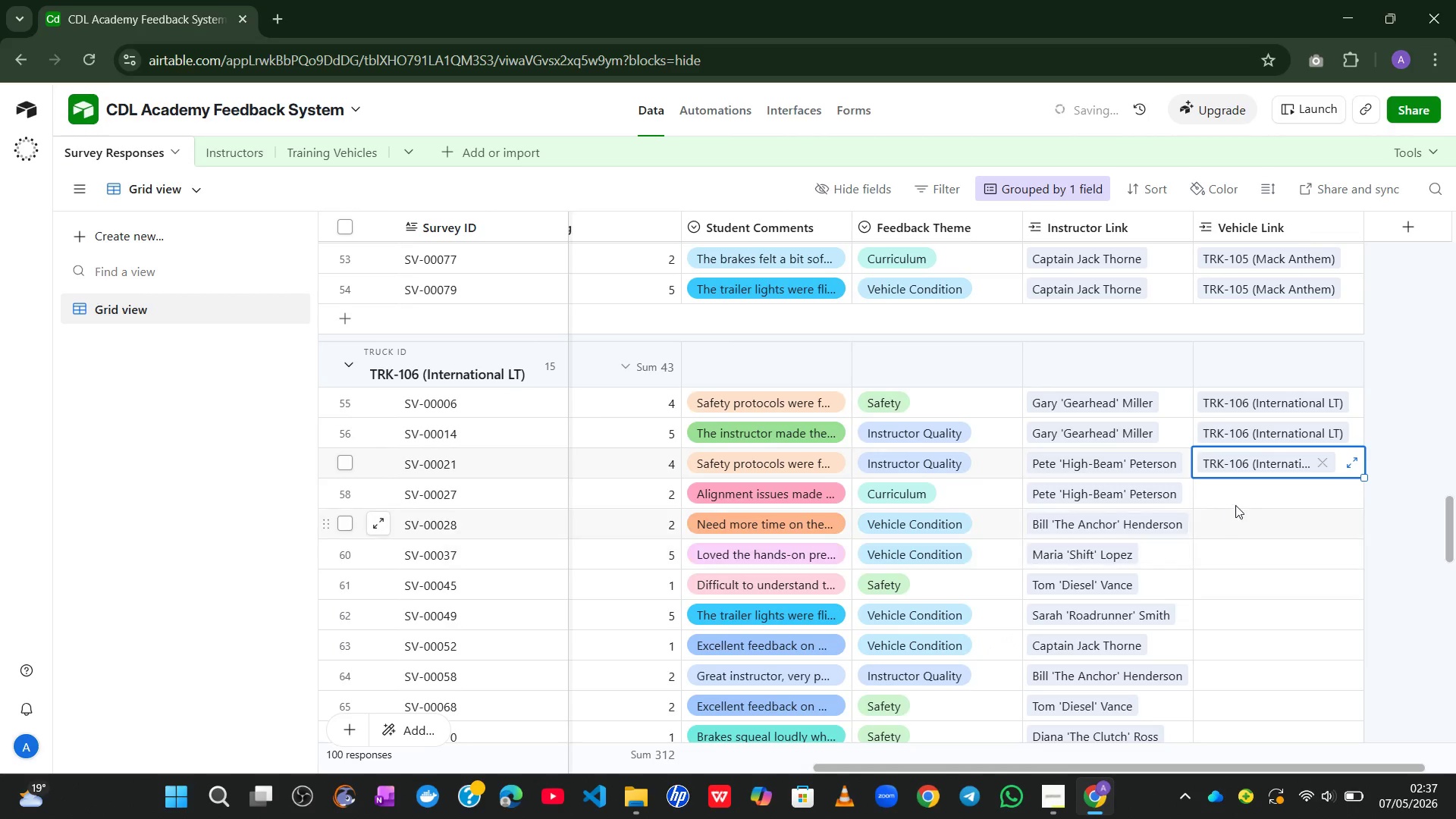 
left_click([1242, 500])
 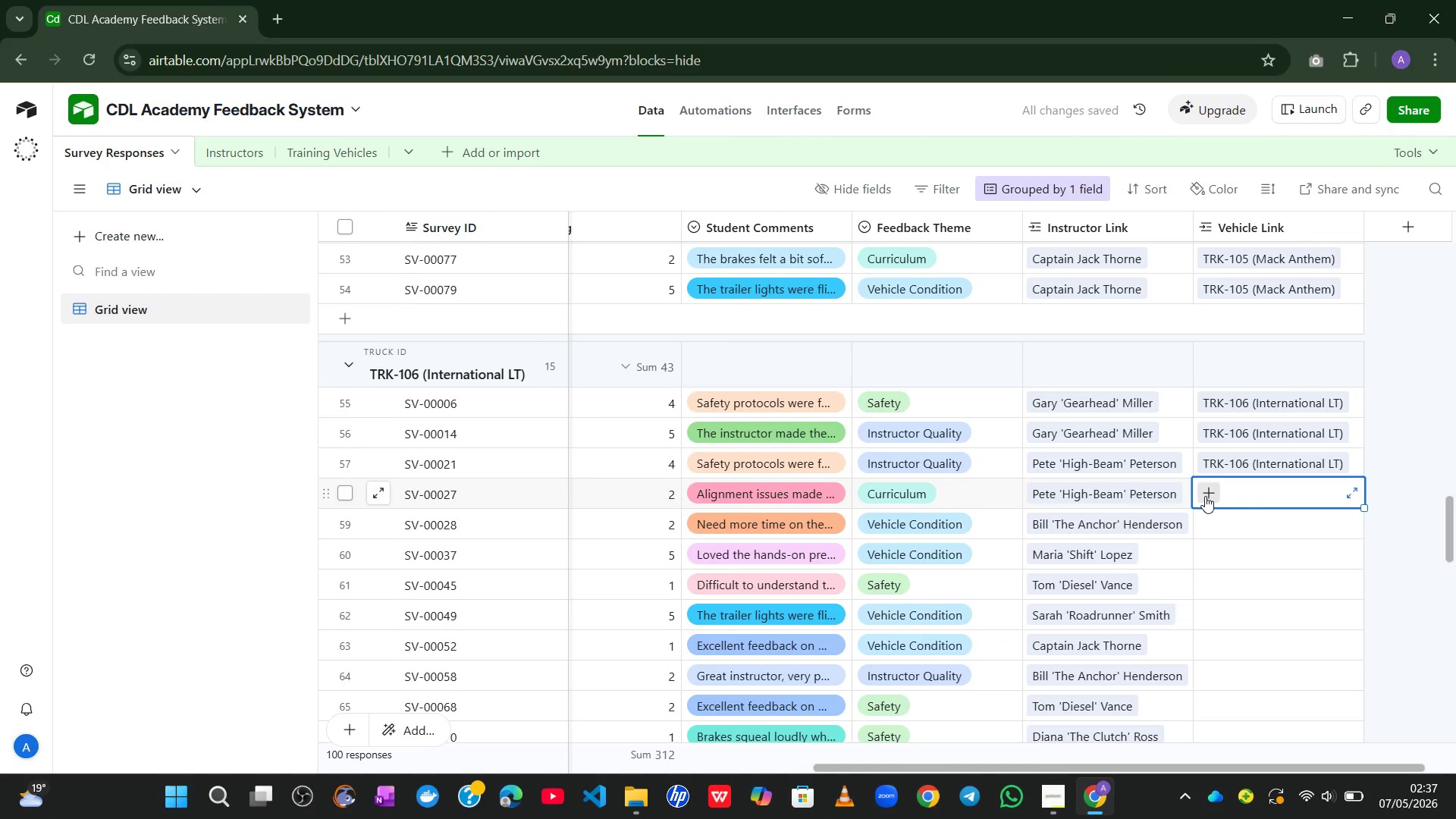 
left_click([1205, 496])
 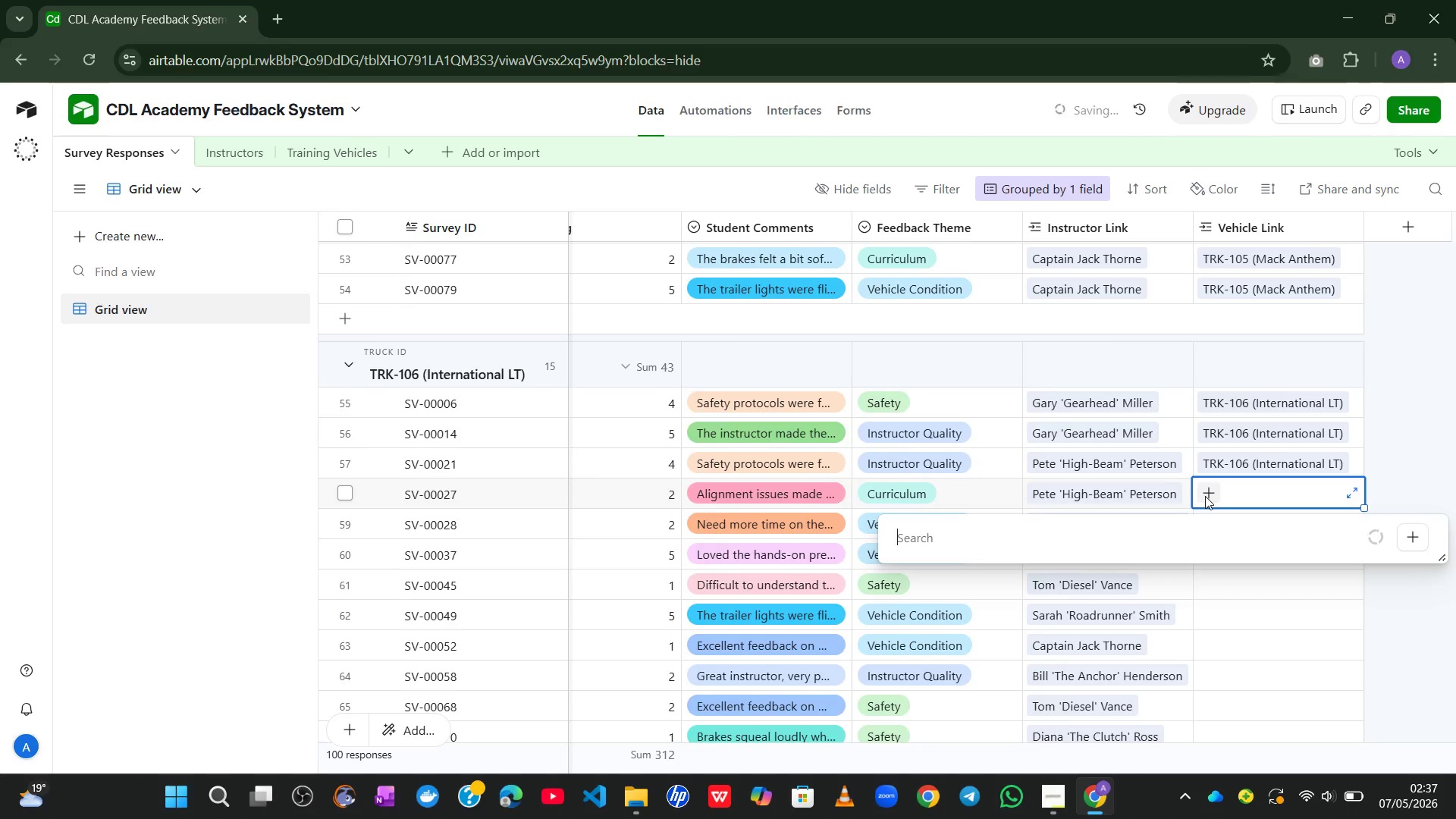 
key(6)
 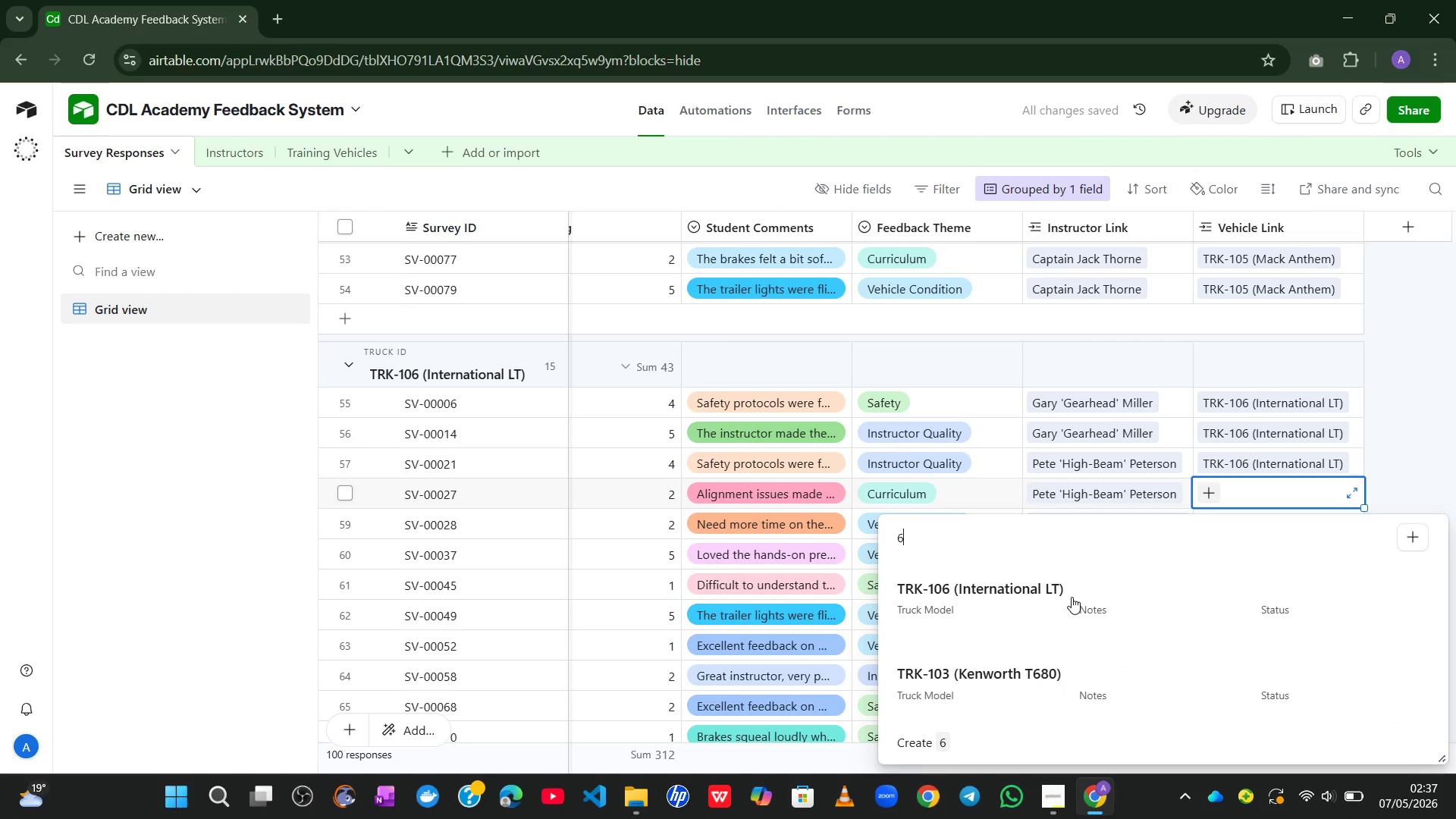 
left_click([1072, 597])
 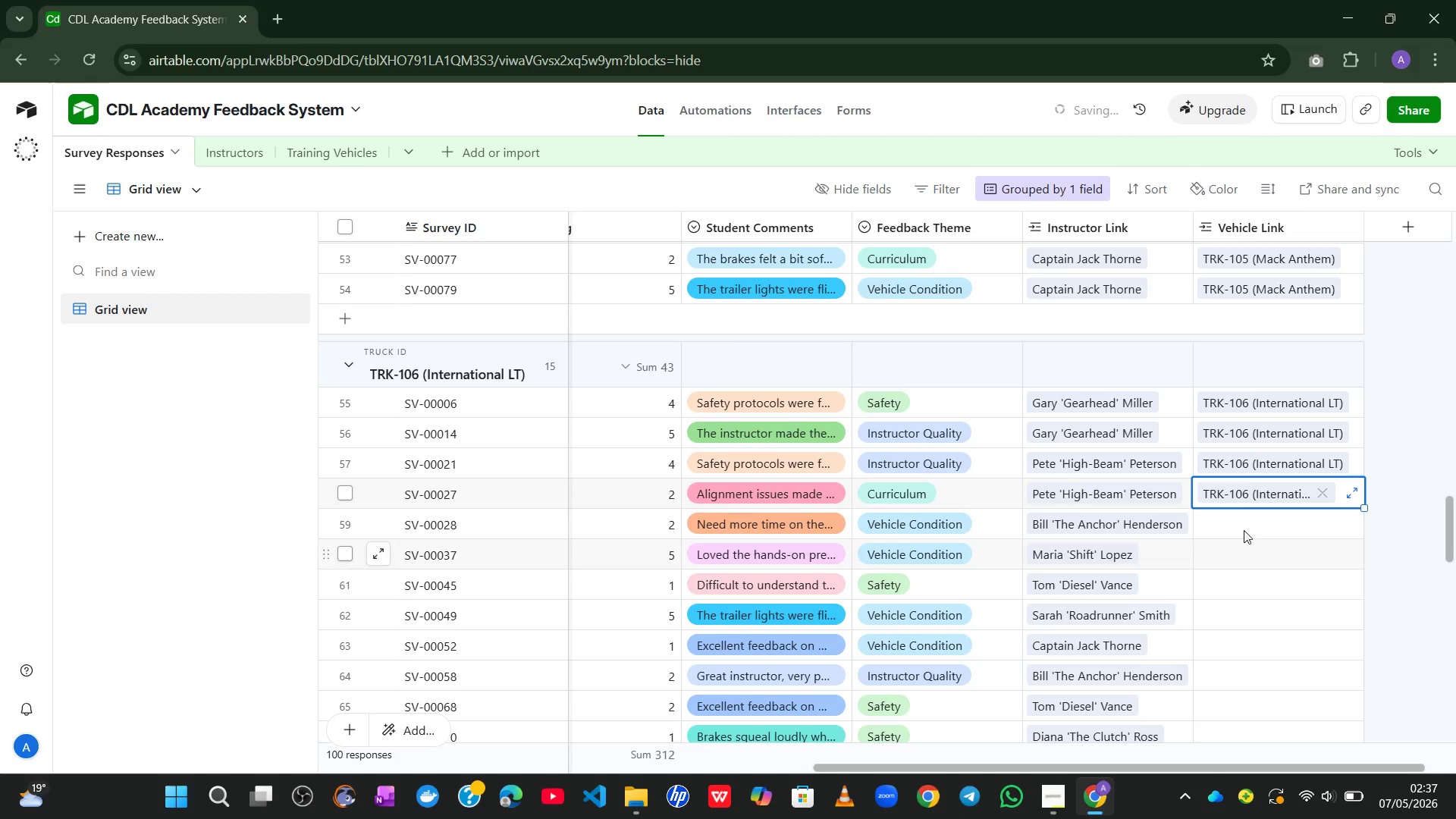 
left_click([1263, 485])
 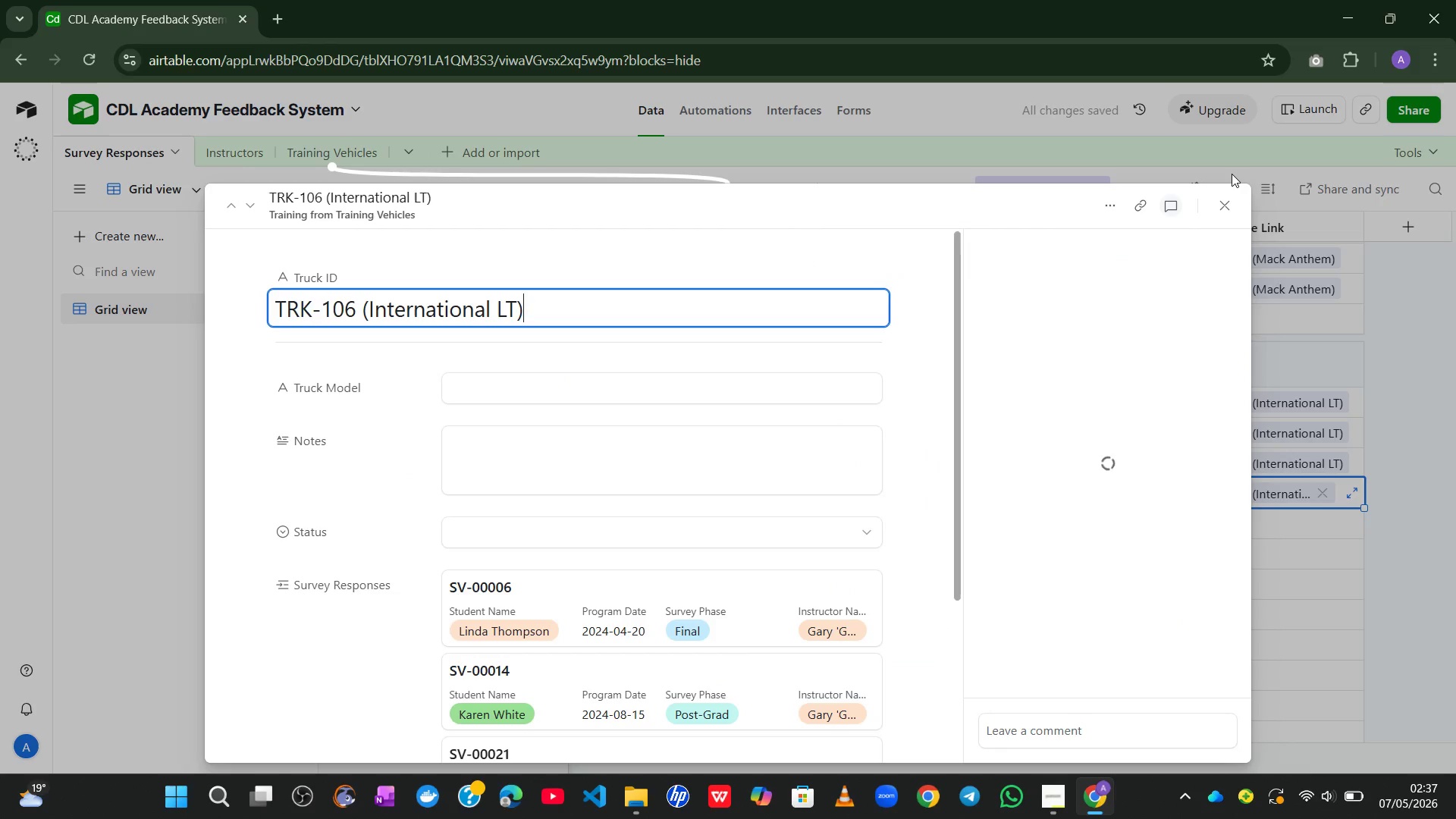 
left_click([1222, 199])
 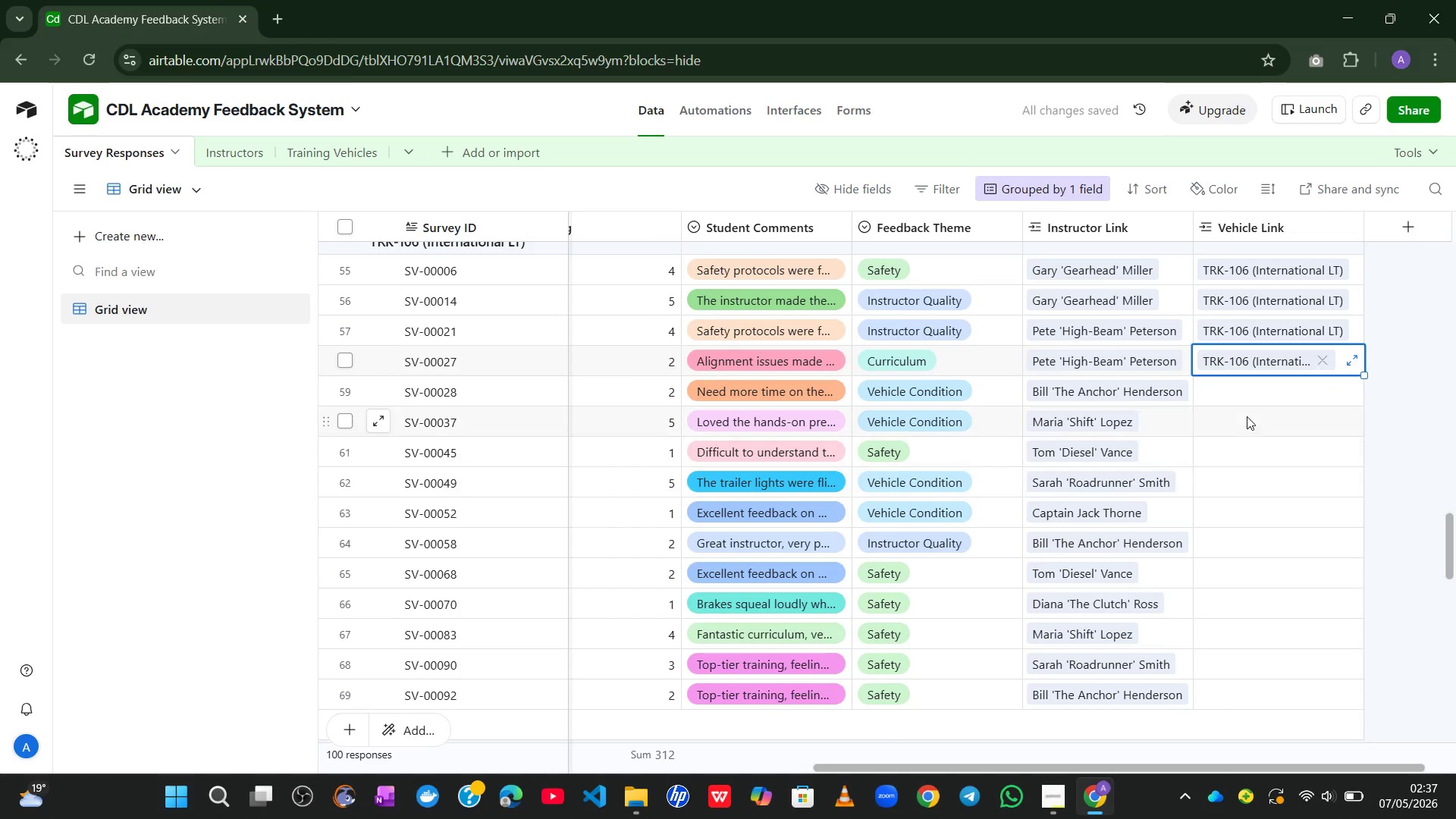 
left_click([1247, 399])
 